 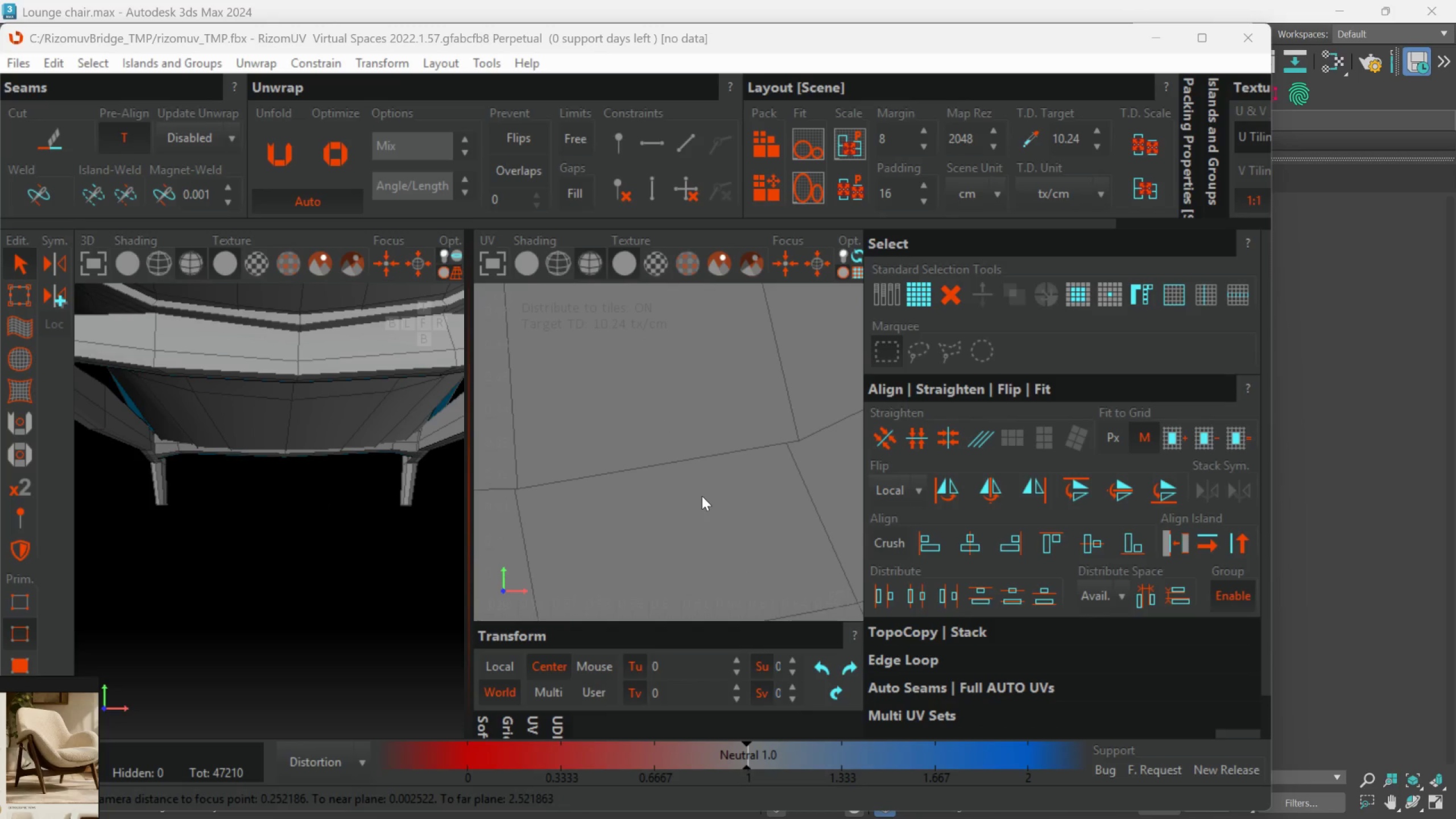 
scroll: coordinate [217, 491], scroll_direction: down, amount: 10.0
 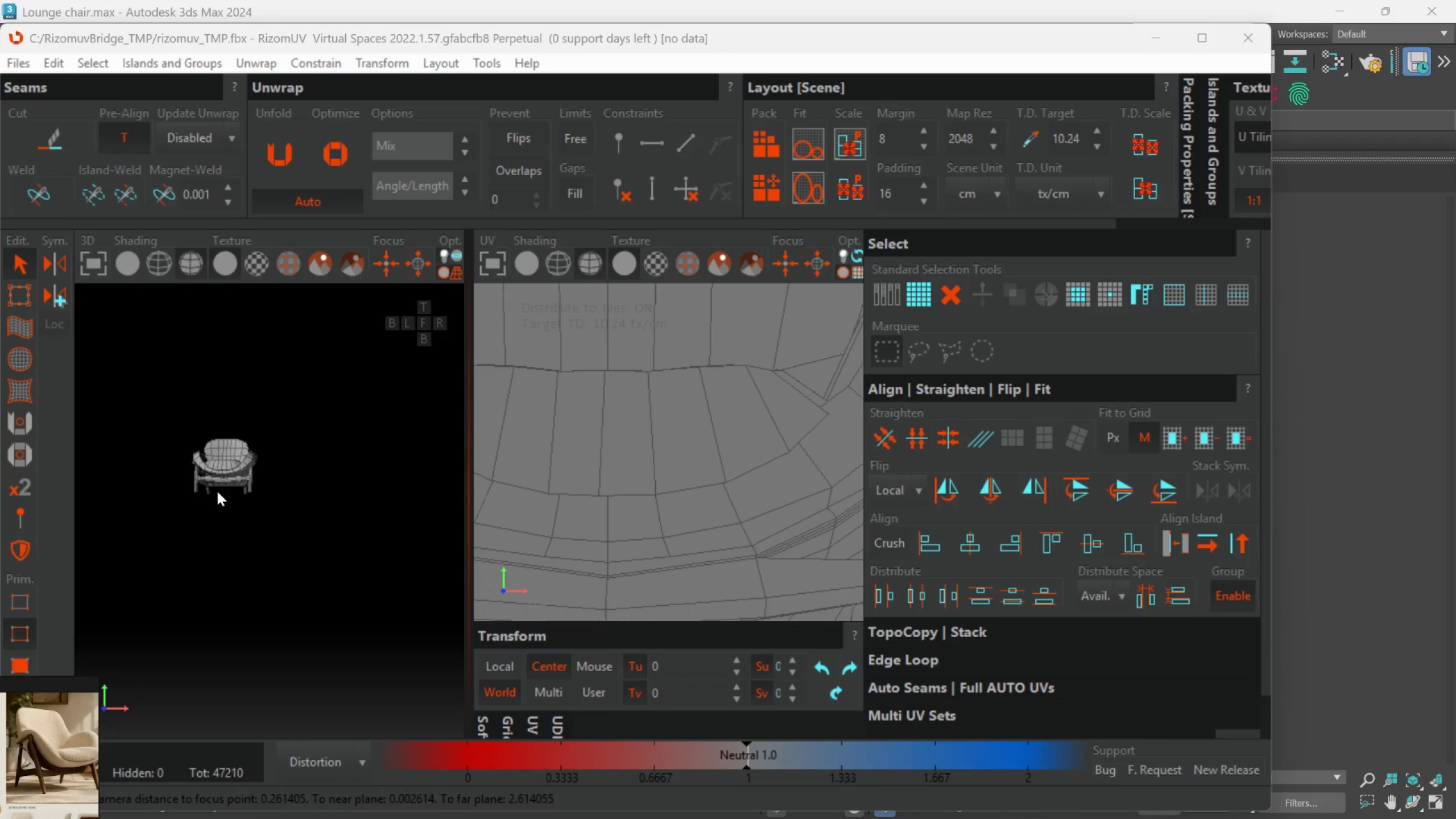 
hold_key(key=AltLeft, duration=1.44)
 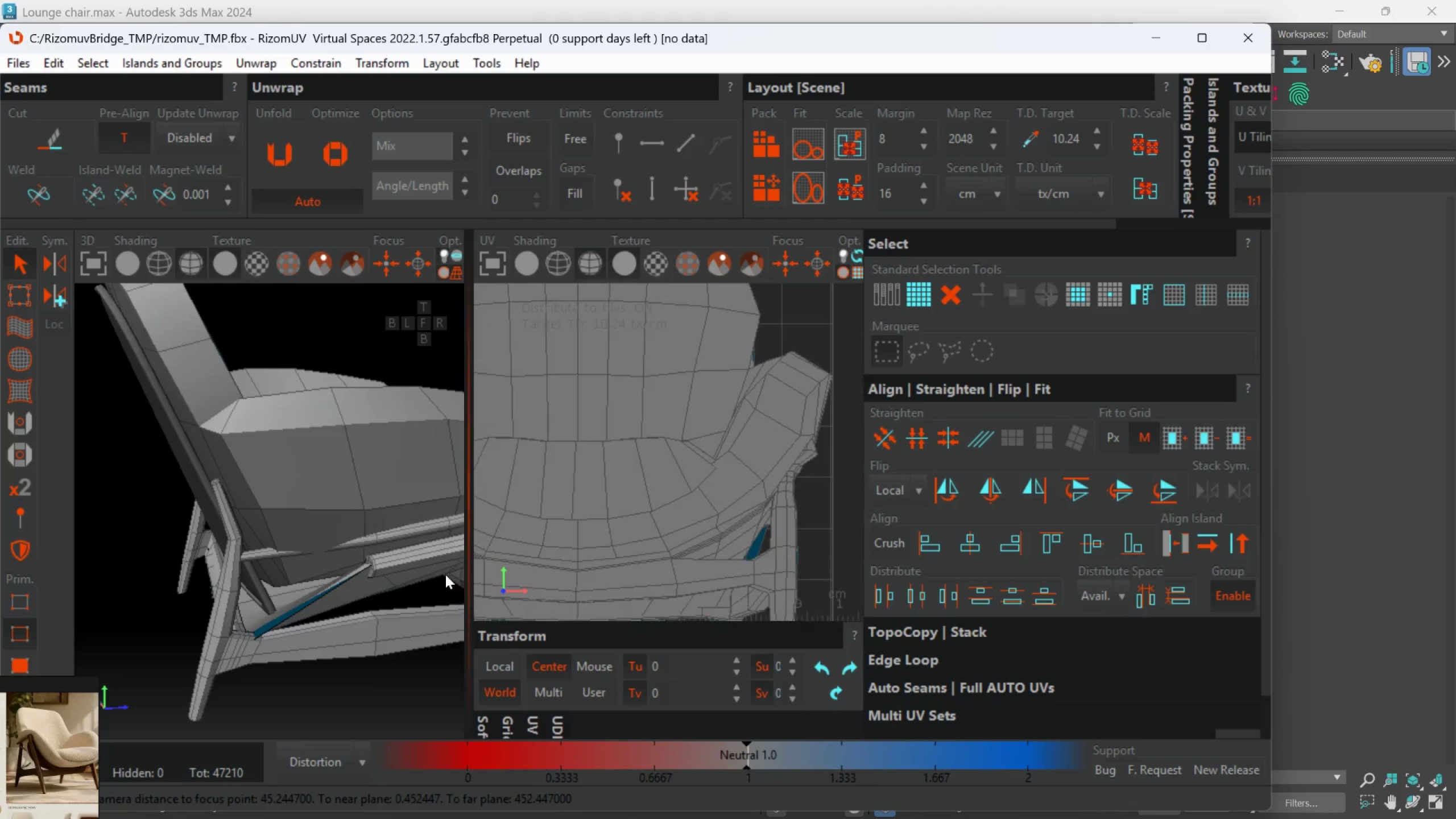 
scroll: coordinate [383, 524], scroll_direction: up, amount: 4.0
 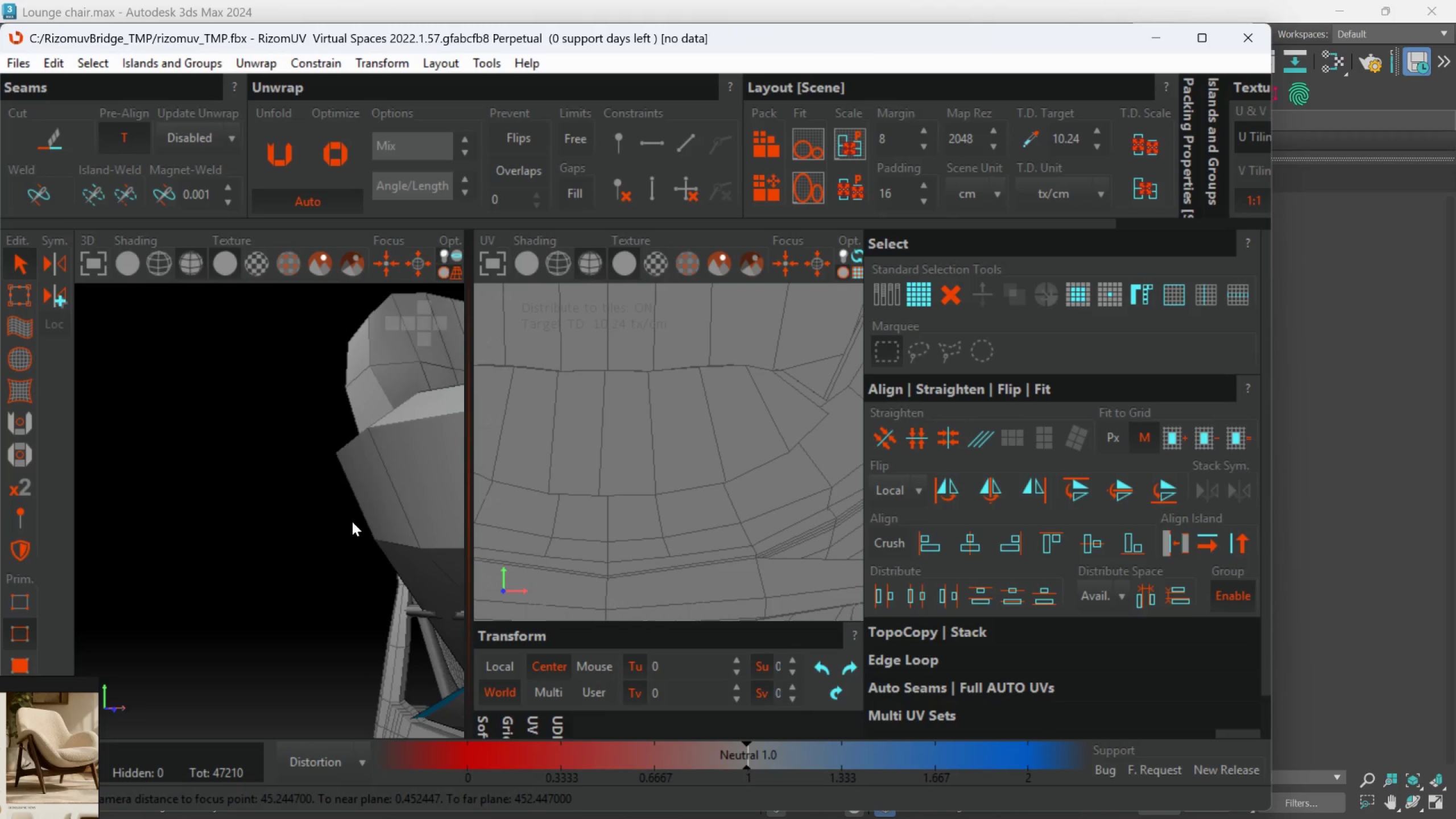 
hold_key(key=AltLeft, duration=1.02)
 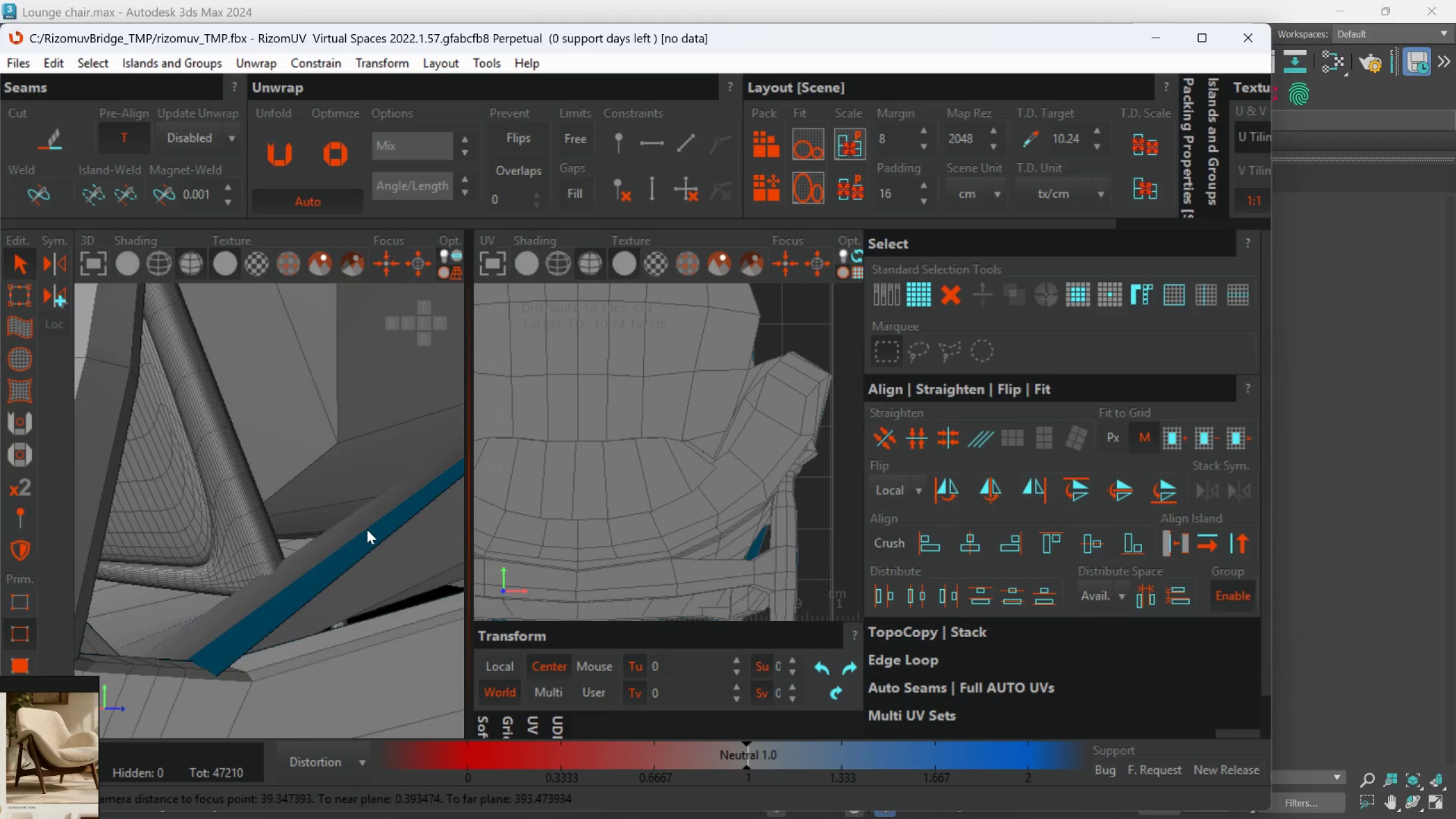 
scroll: coordinate [318, 580], scroll_direction: none, amount: 0.0
 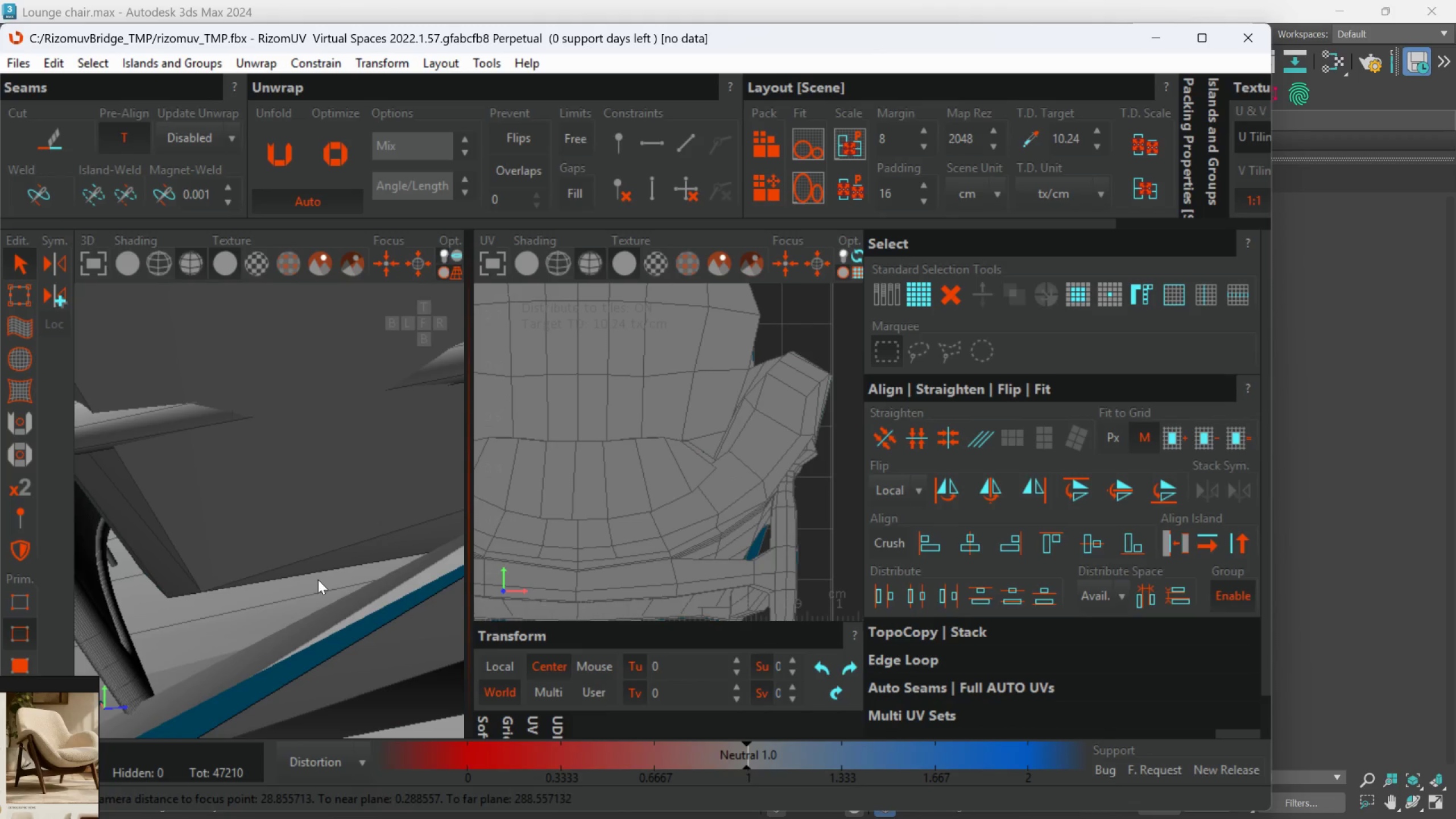 
hold_key(key=AltLeft, duration=0.88)
 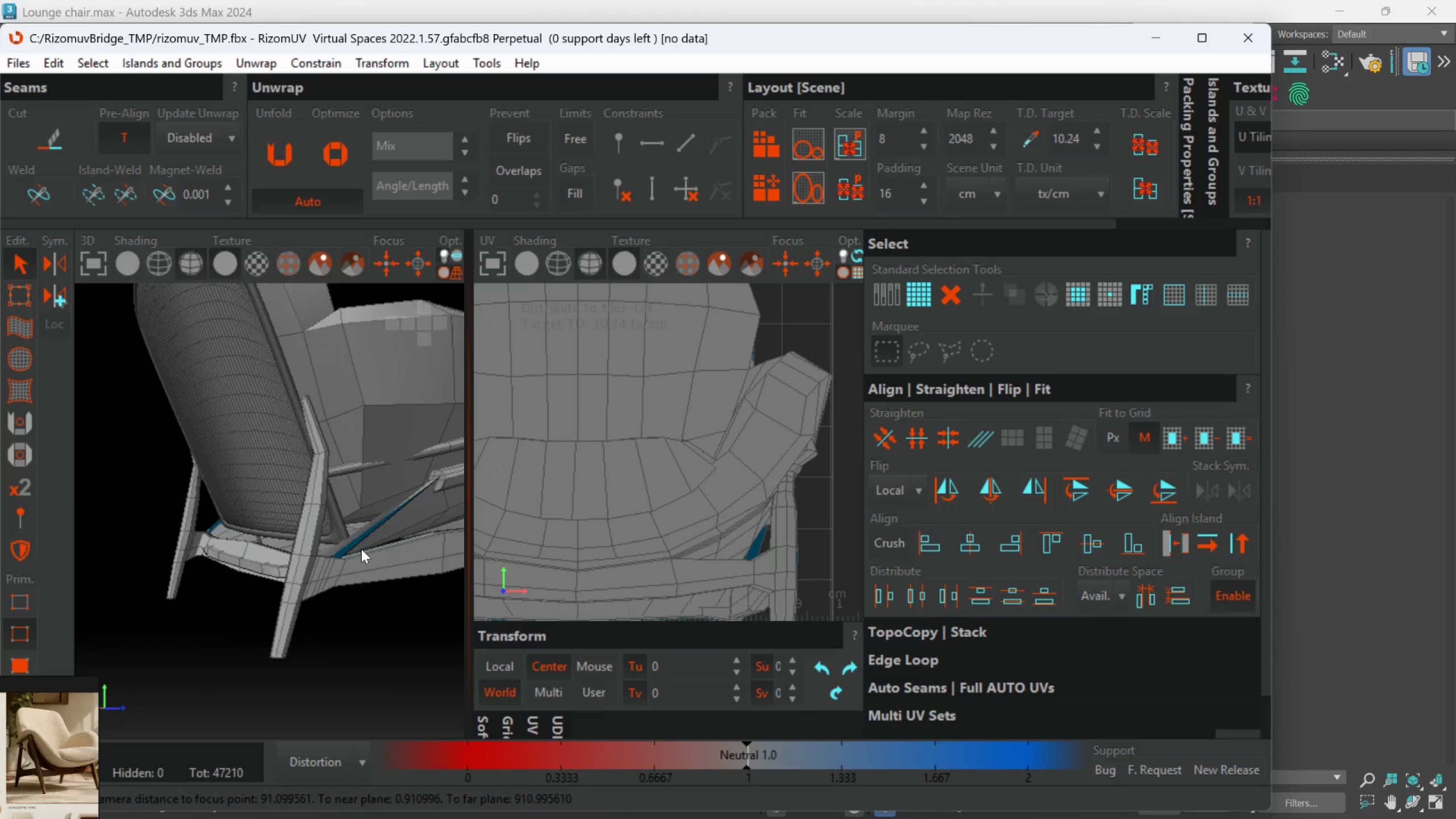 
scroll: coordinate [367, 530], scroll_direction: down, amount: 5.0
 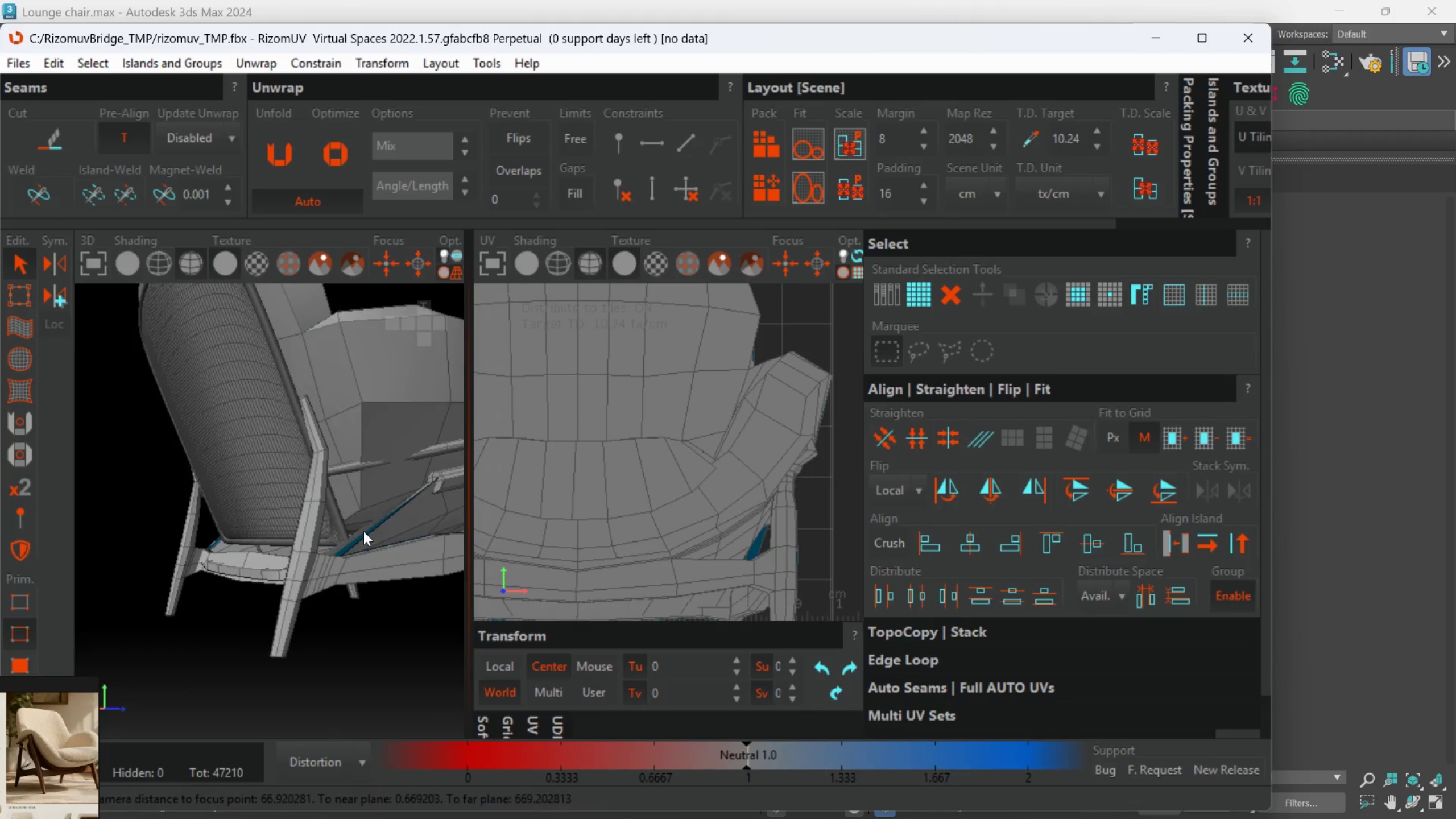 
hold_key(key=AltLeft, duration=0.42)
 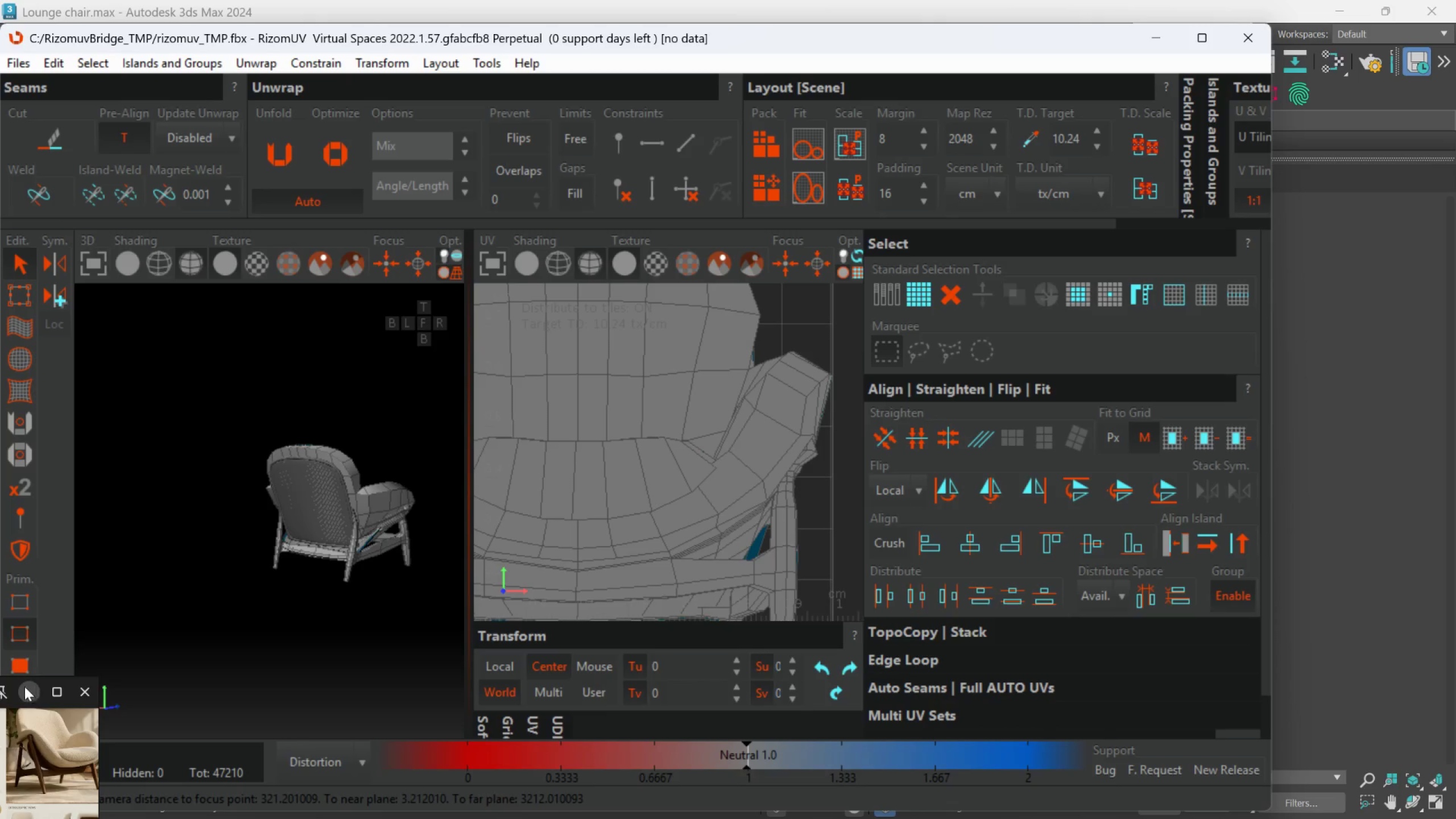 
scroll: coordinate [361, 549], scroll_direction: down, amount: 4.0
 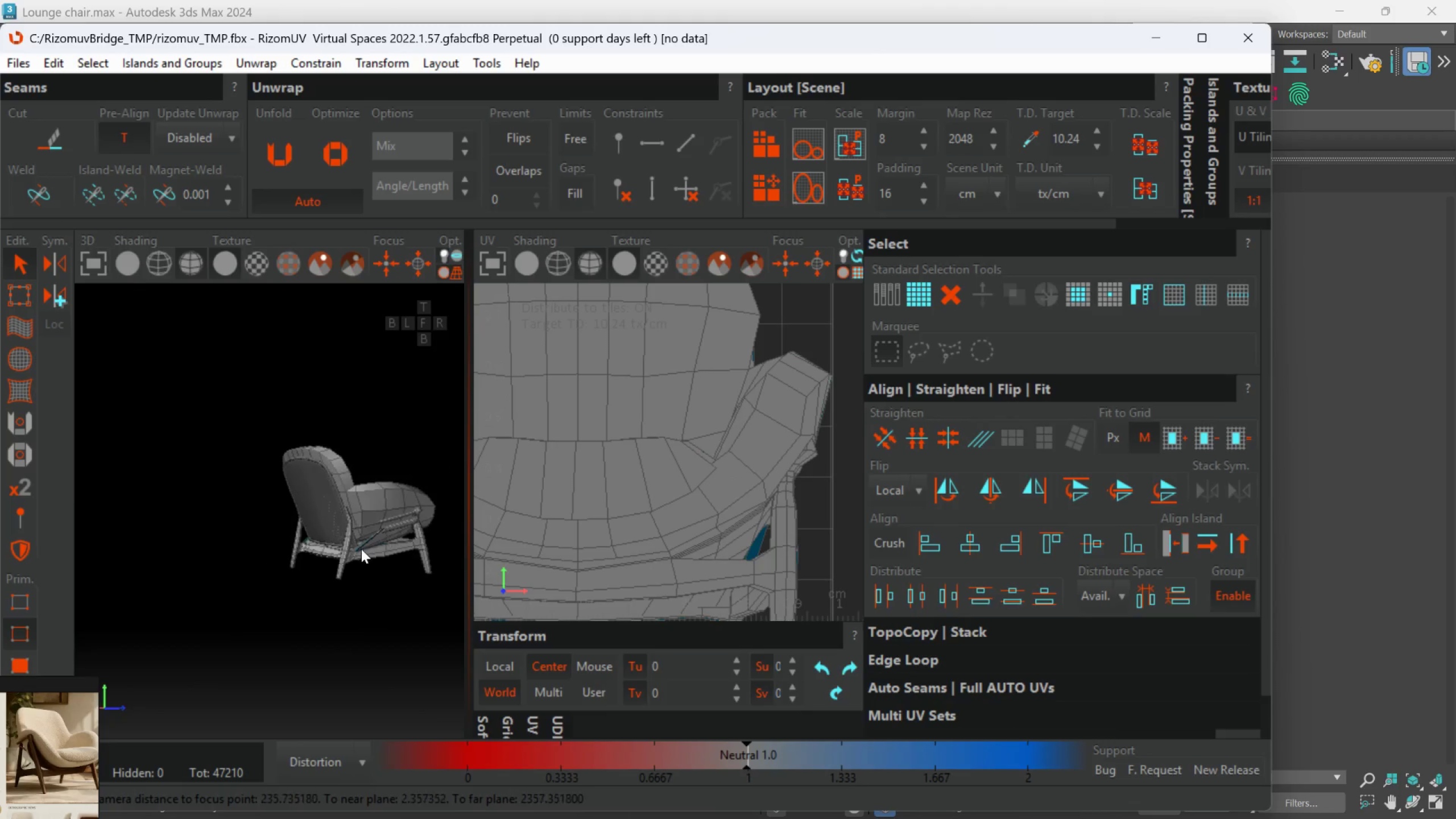 
left_click([28, 690])
 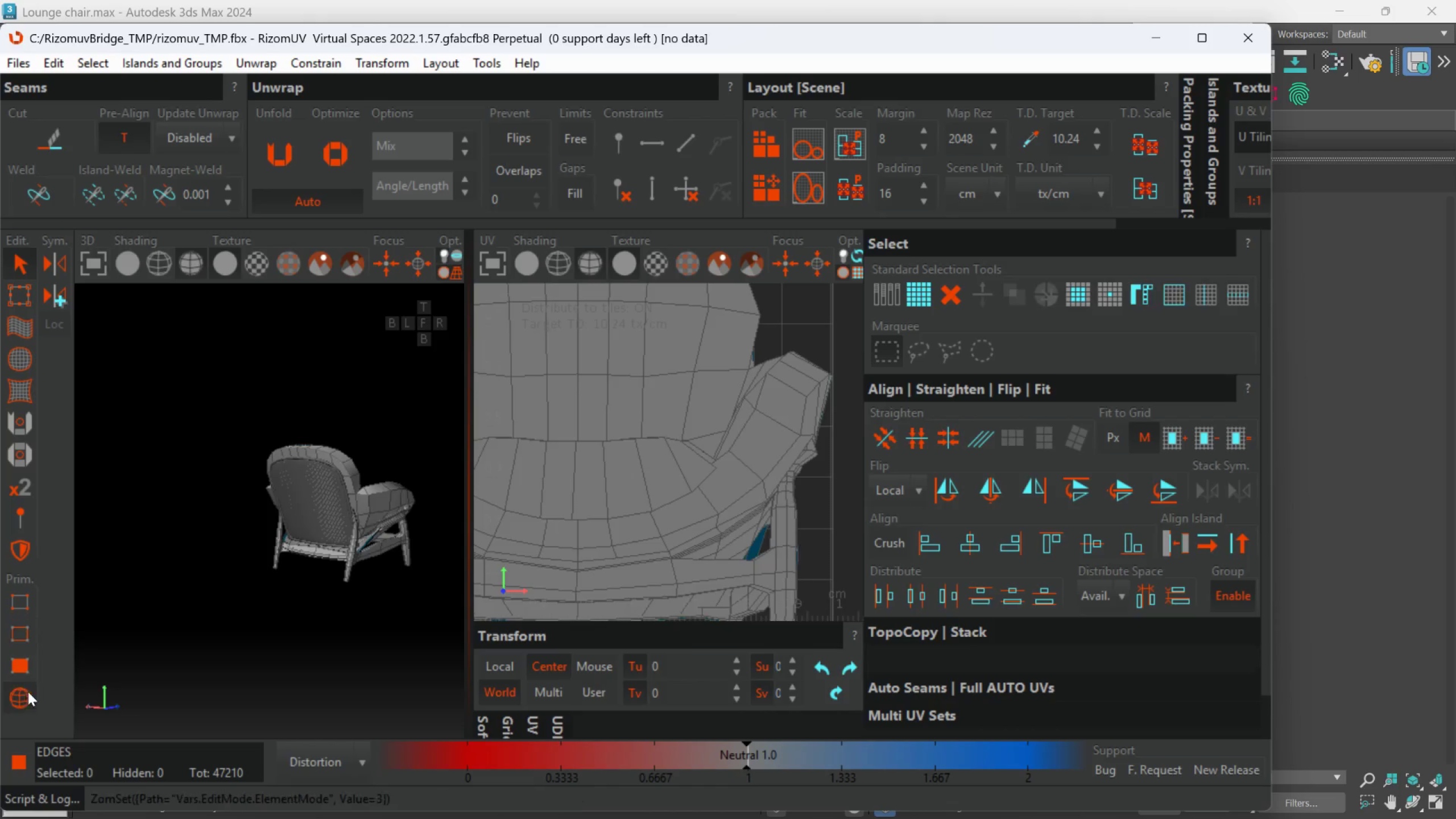 
scroll: coordinate [354, 498], scroll_direction: up, amount: 3.0
 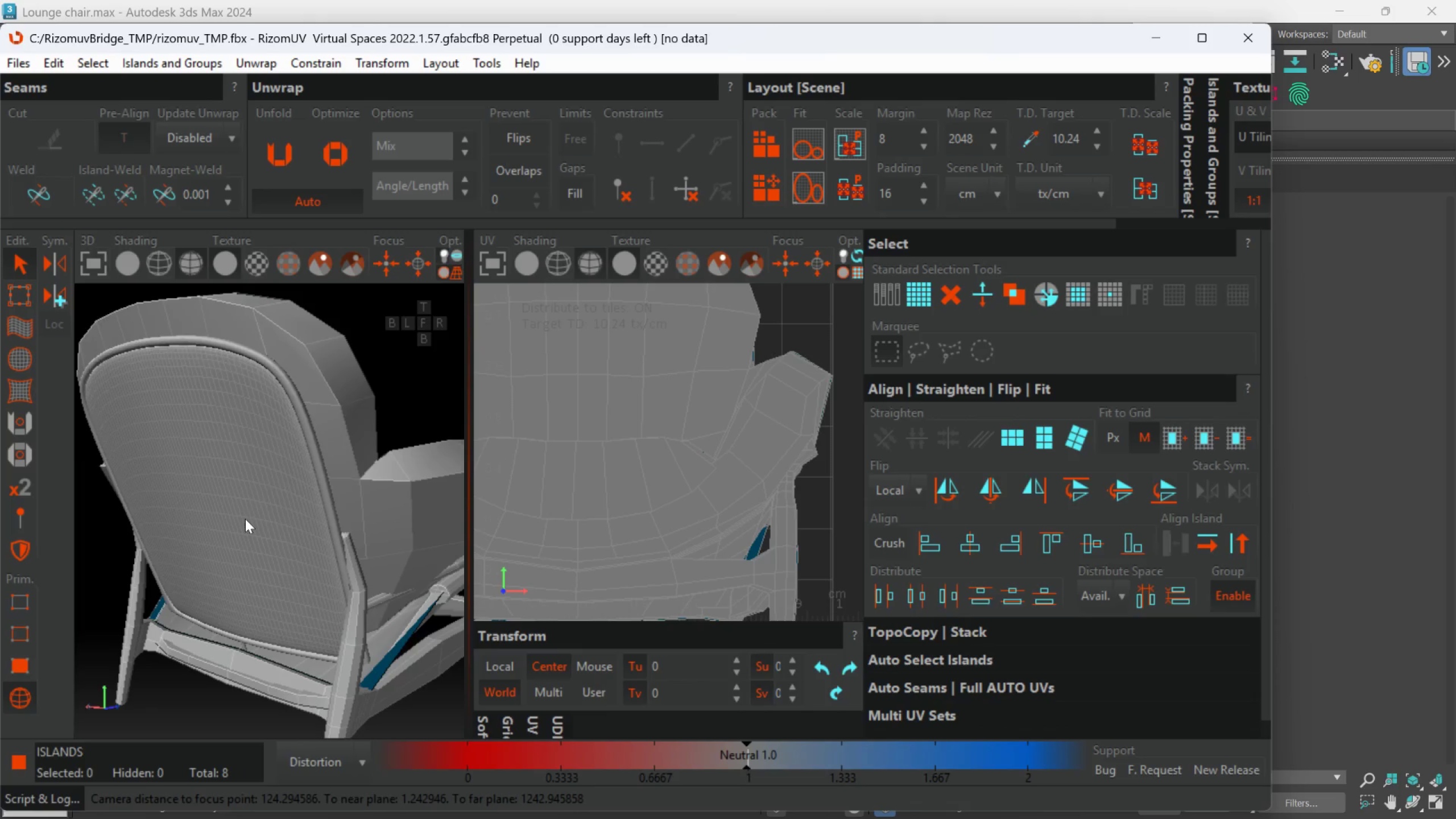 
left_click([245, 519])
 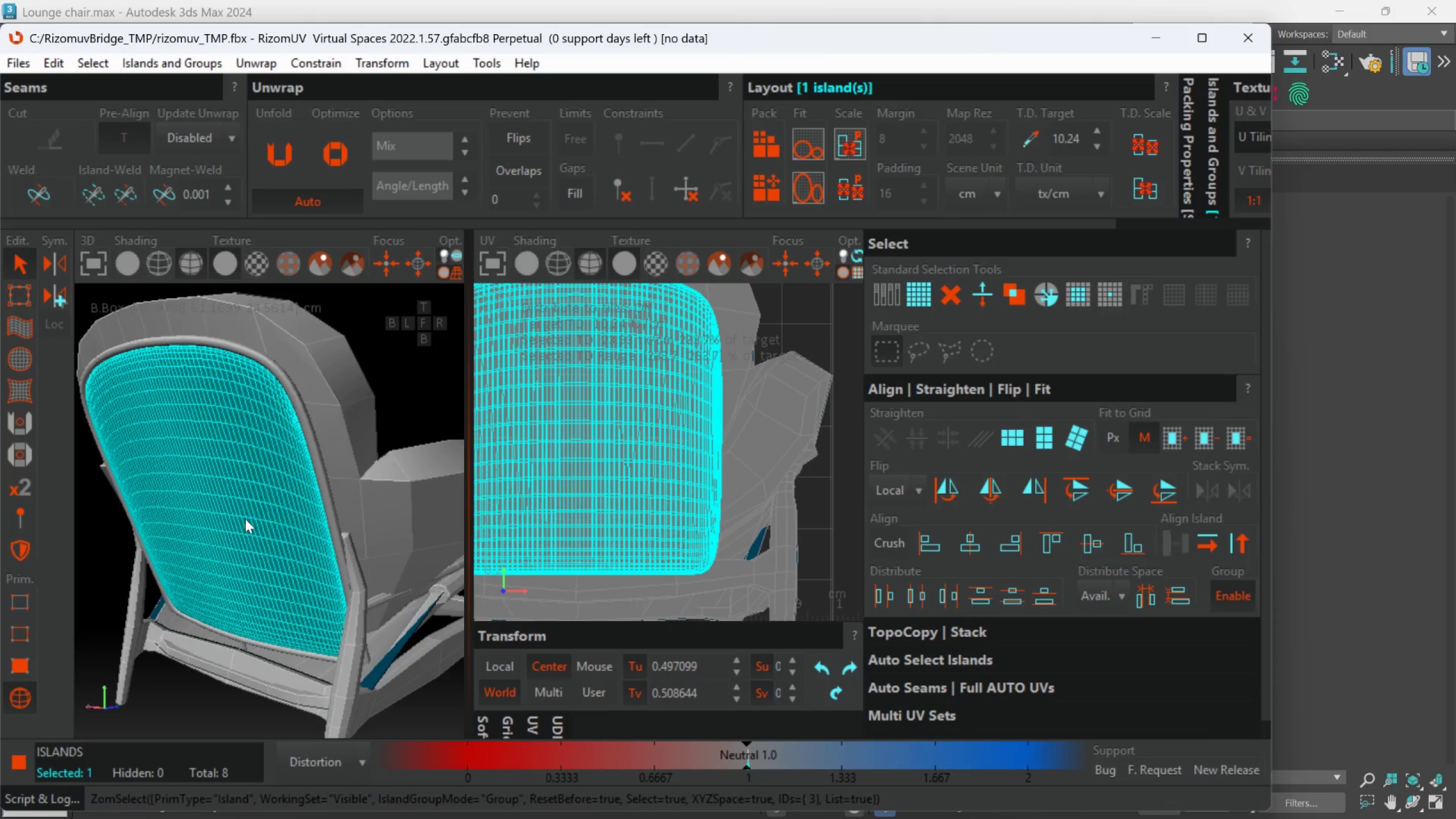 
scroll: coordinate [245, 519], scroll_direction: down, amount: 3.0
 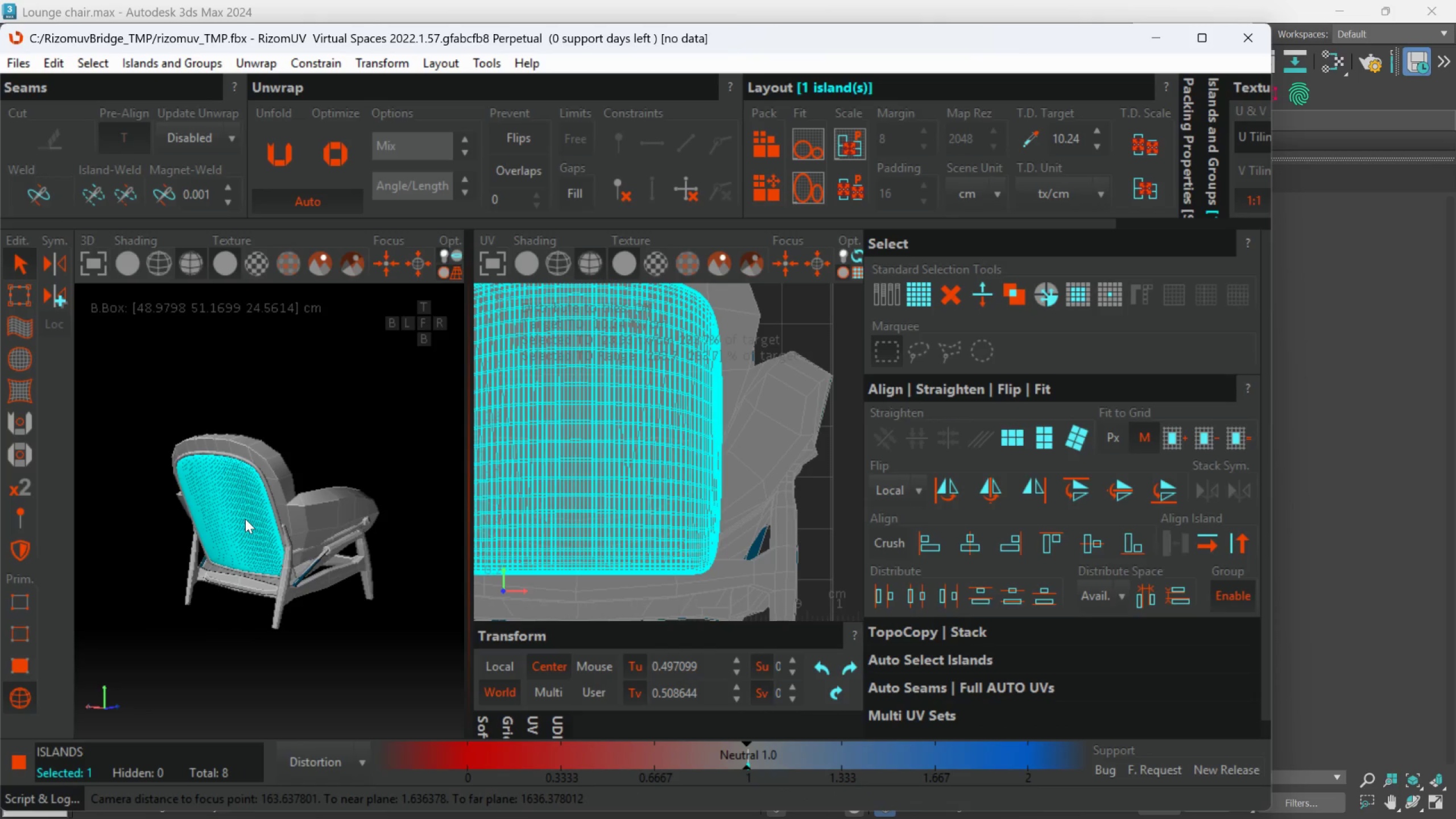 
hold_key(key=AltLeft, duration=0.7)
 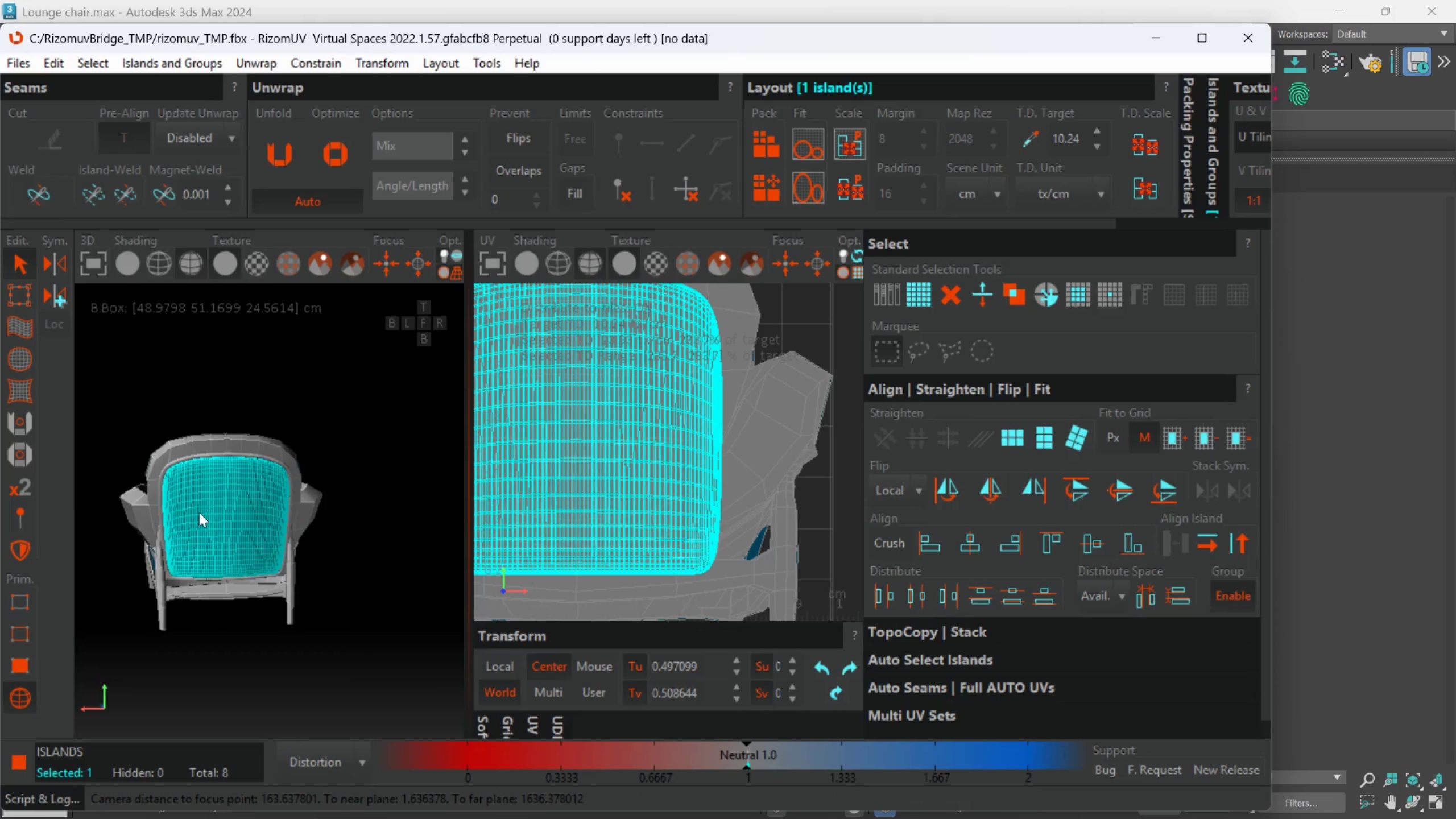 
hold_key(key=AltLeft, duration=0.81)
 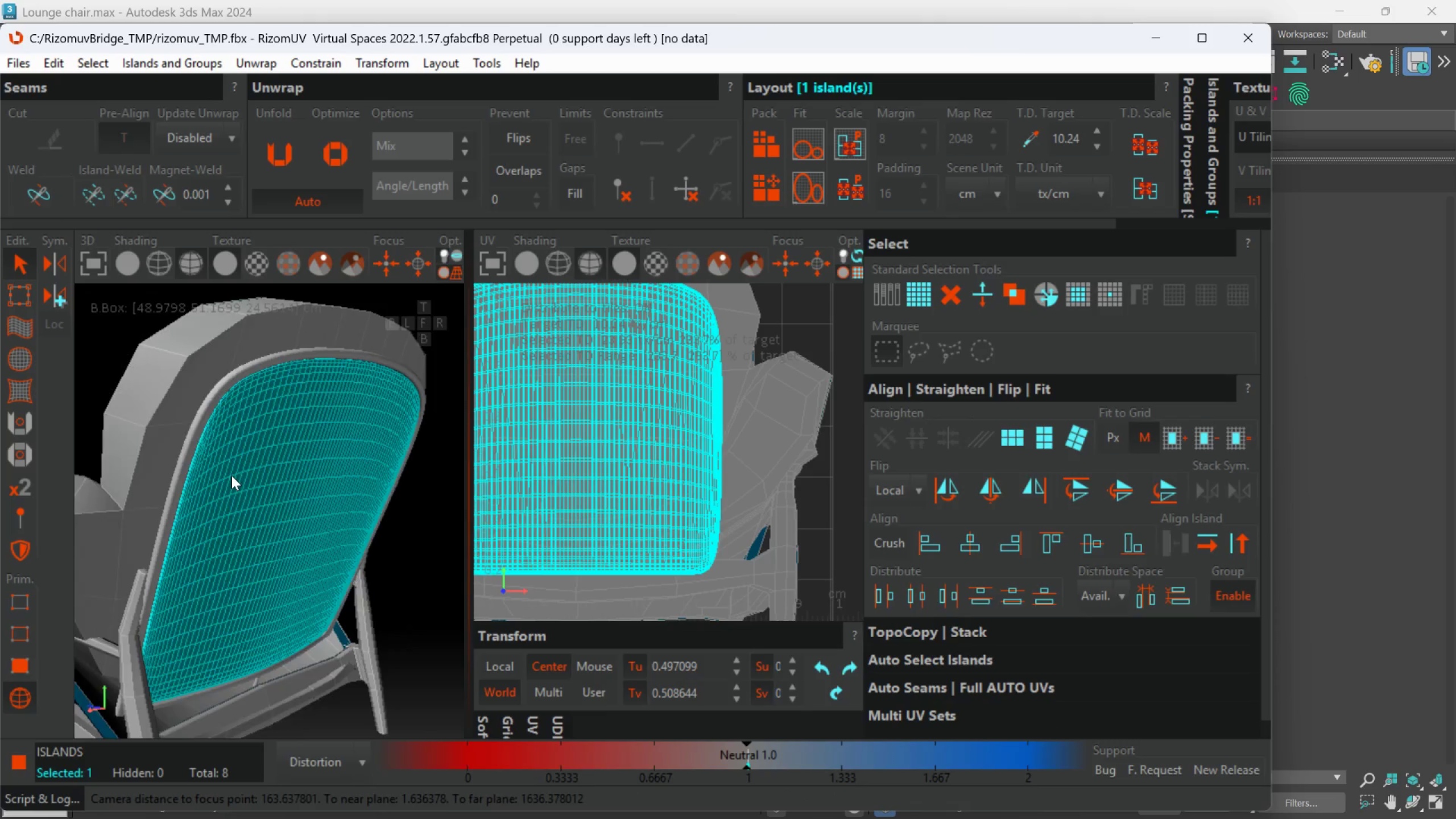 
scroll: coordinate [199, 502], scroll_direction: up, amount: 1.0
 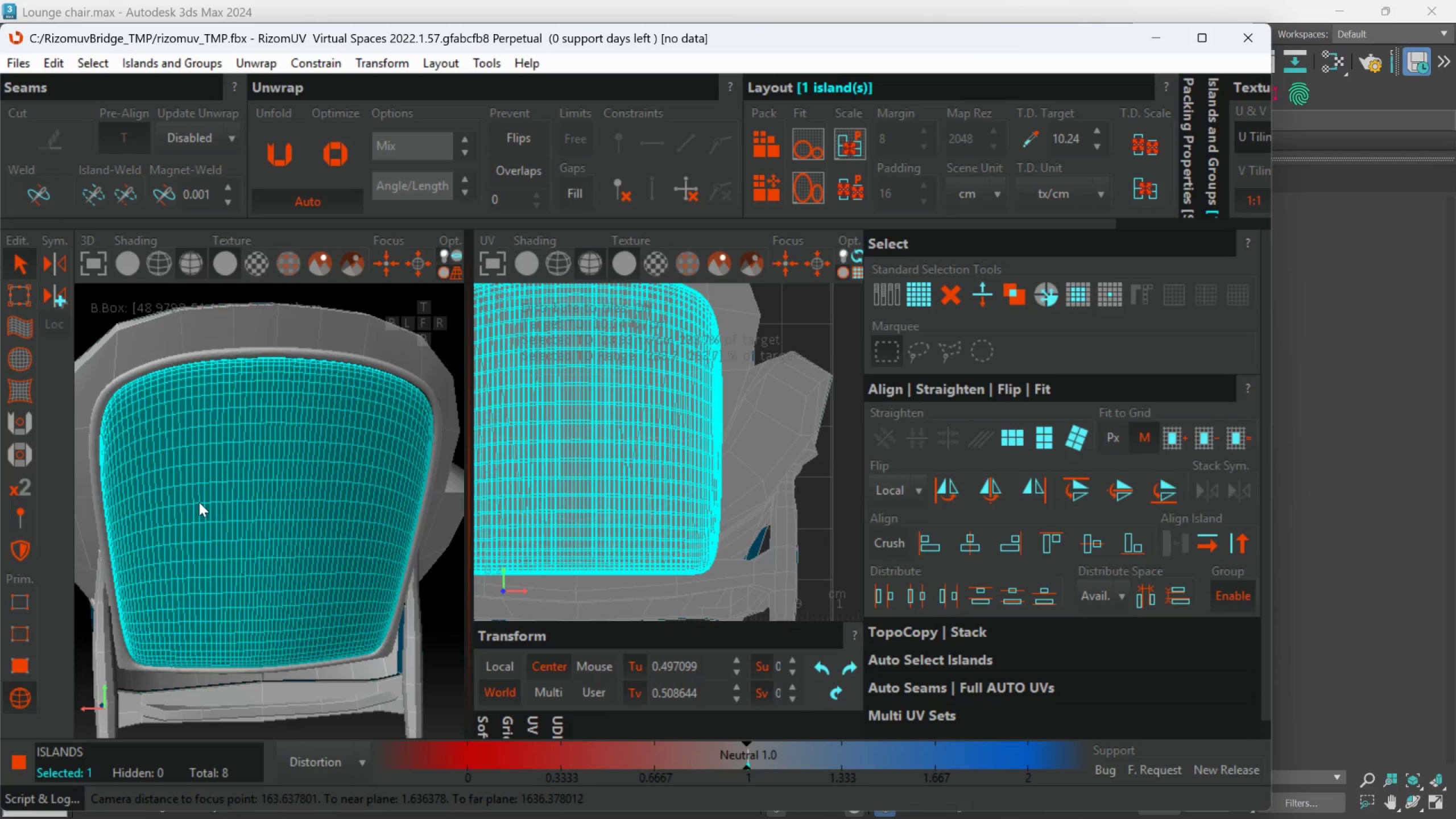 
hold_key(key=AltLeft, duration=1.17)
 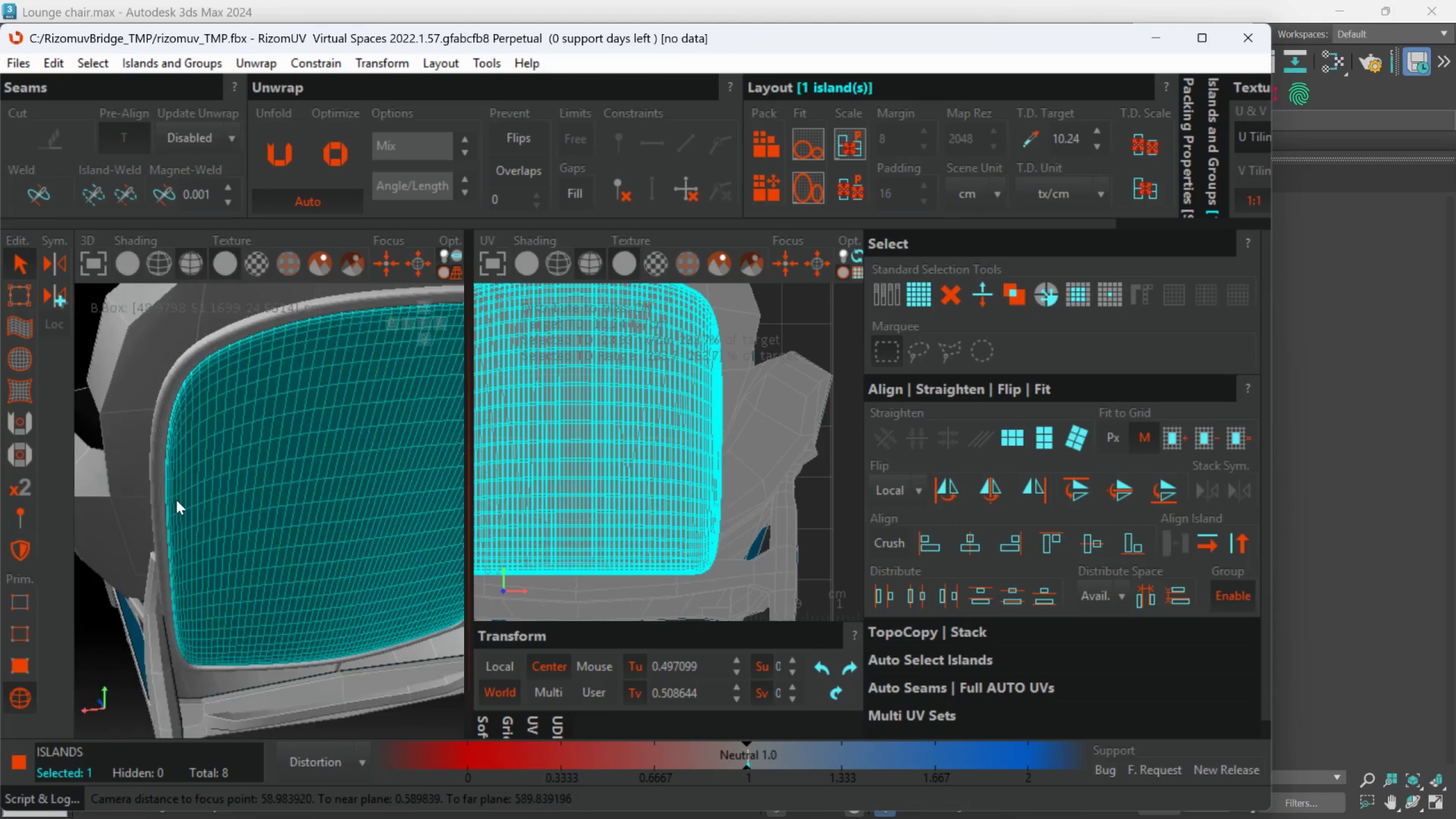 
scroll: coordinate [231, 475], scroll_direction: none, amount: 0.0
 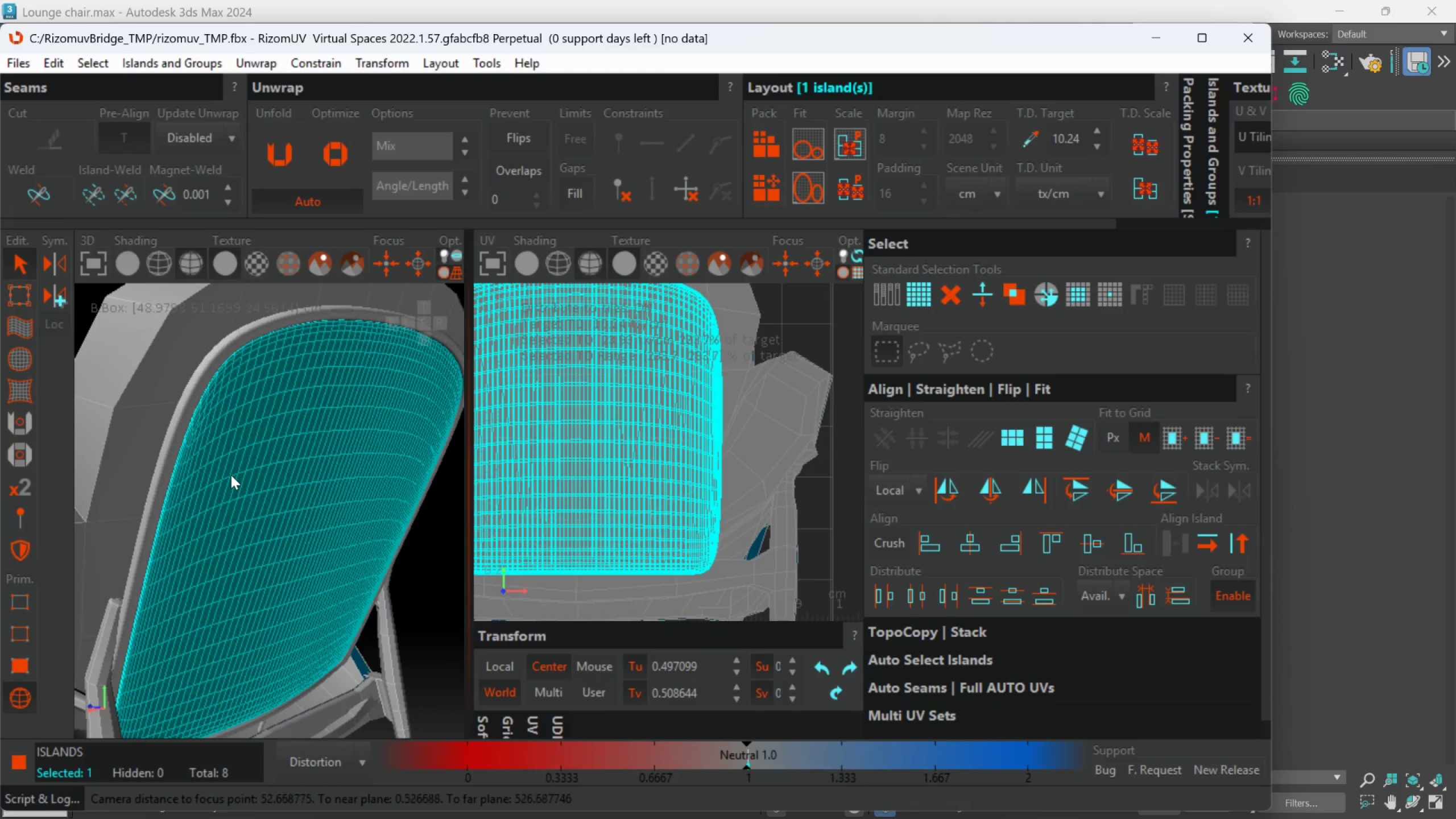 
hold_key(key=AltLeft, duration=0.62)
 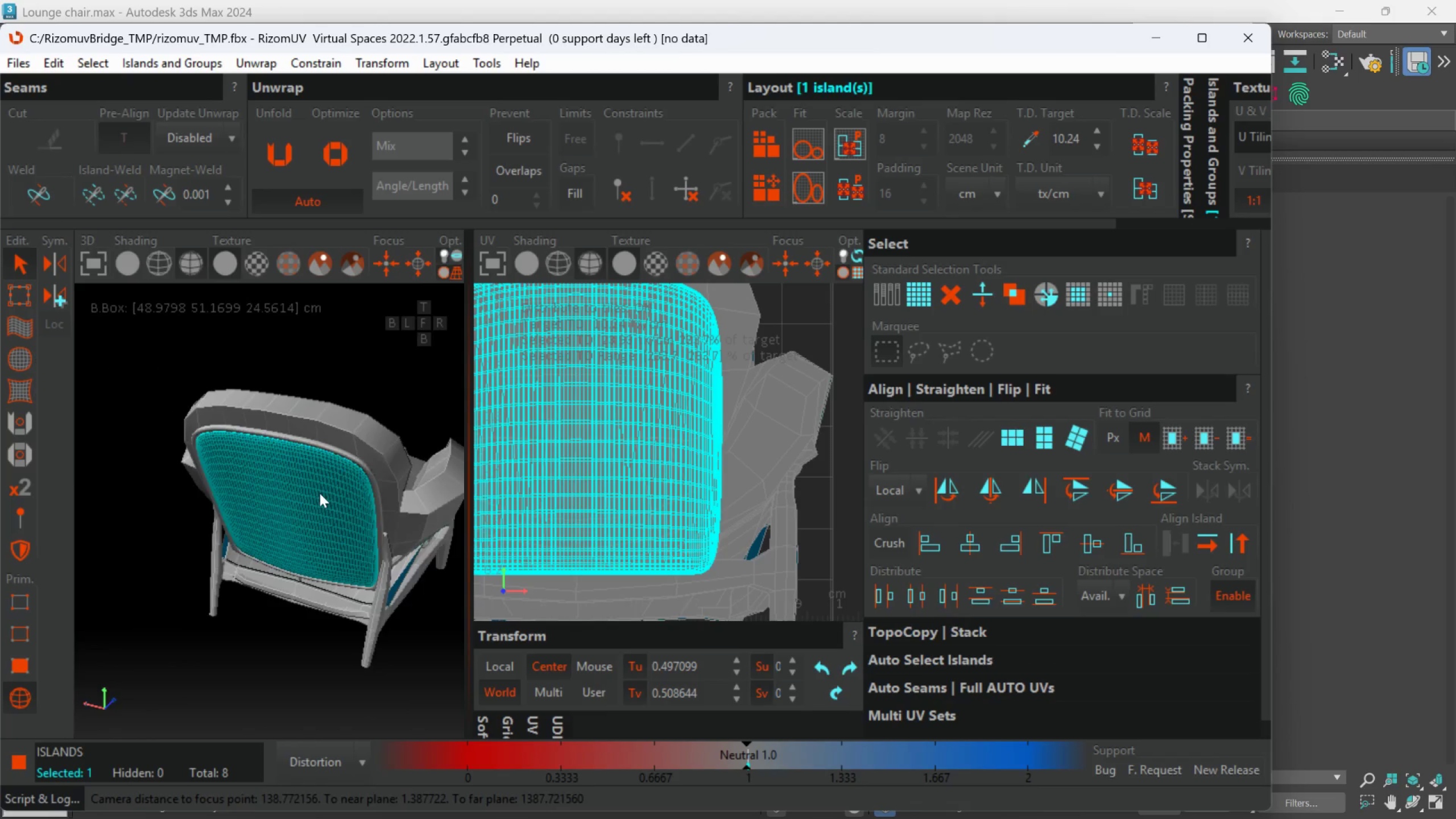 
scroll: coordinate [176, 500], scroll_direction: down, amount: 3.0
 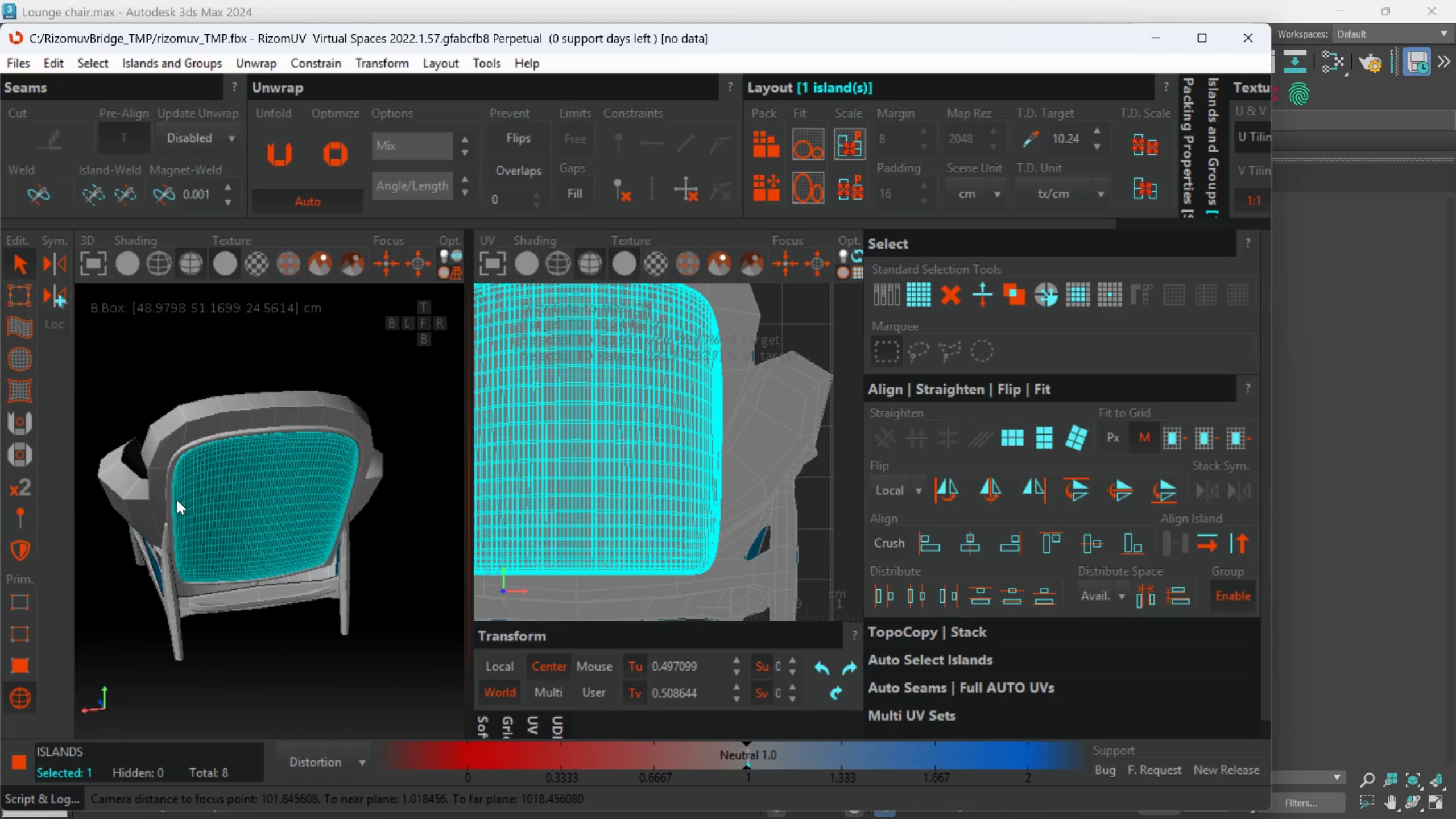 
hold_key(key=AltLeft, duration=0.61)
 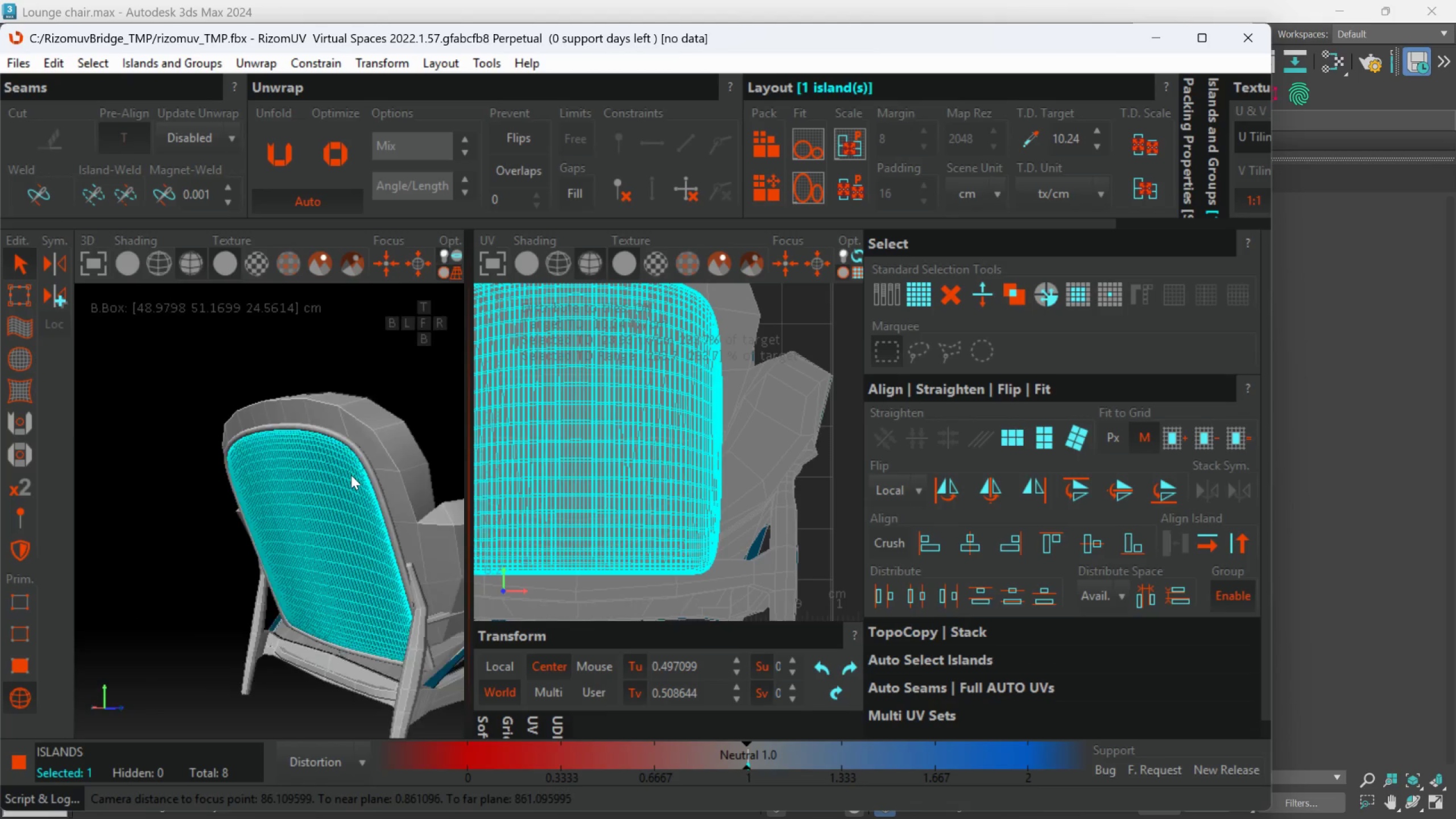 
scroll: coordinate [337, 491], scroll_direction: down, amount: 1.0
 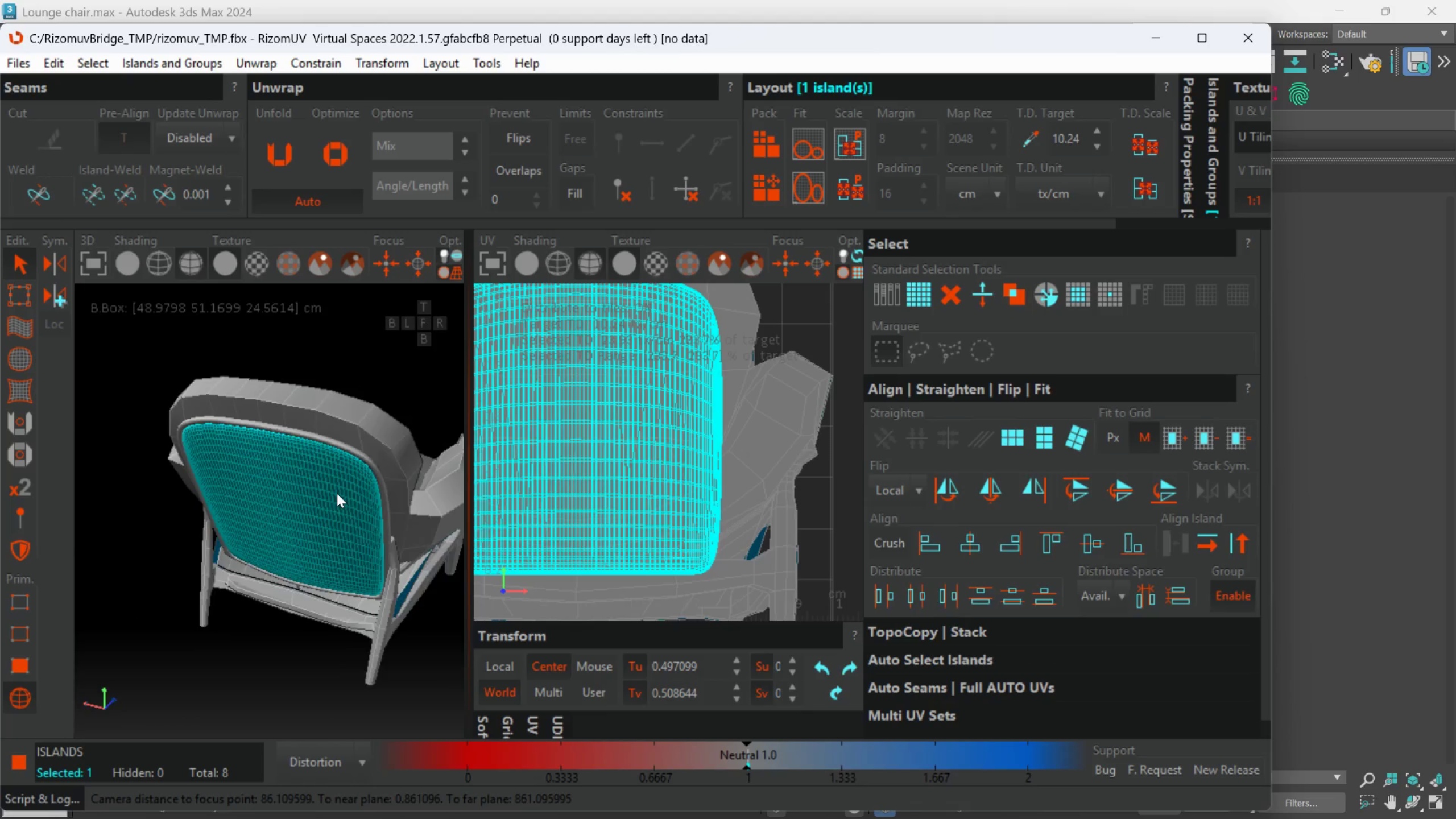 
scroll: coordinate [351, 475], scroll_direction: up, amount: 2.0
 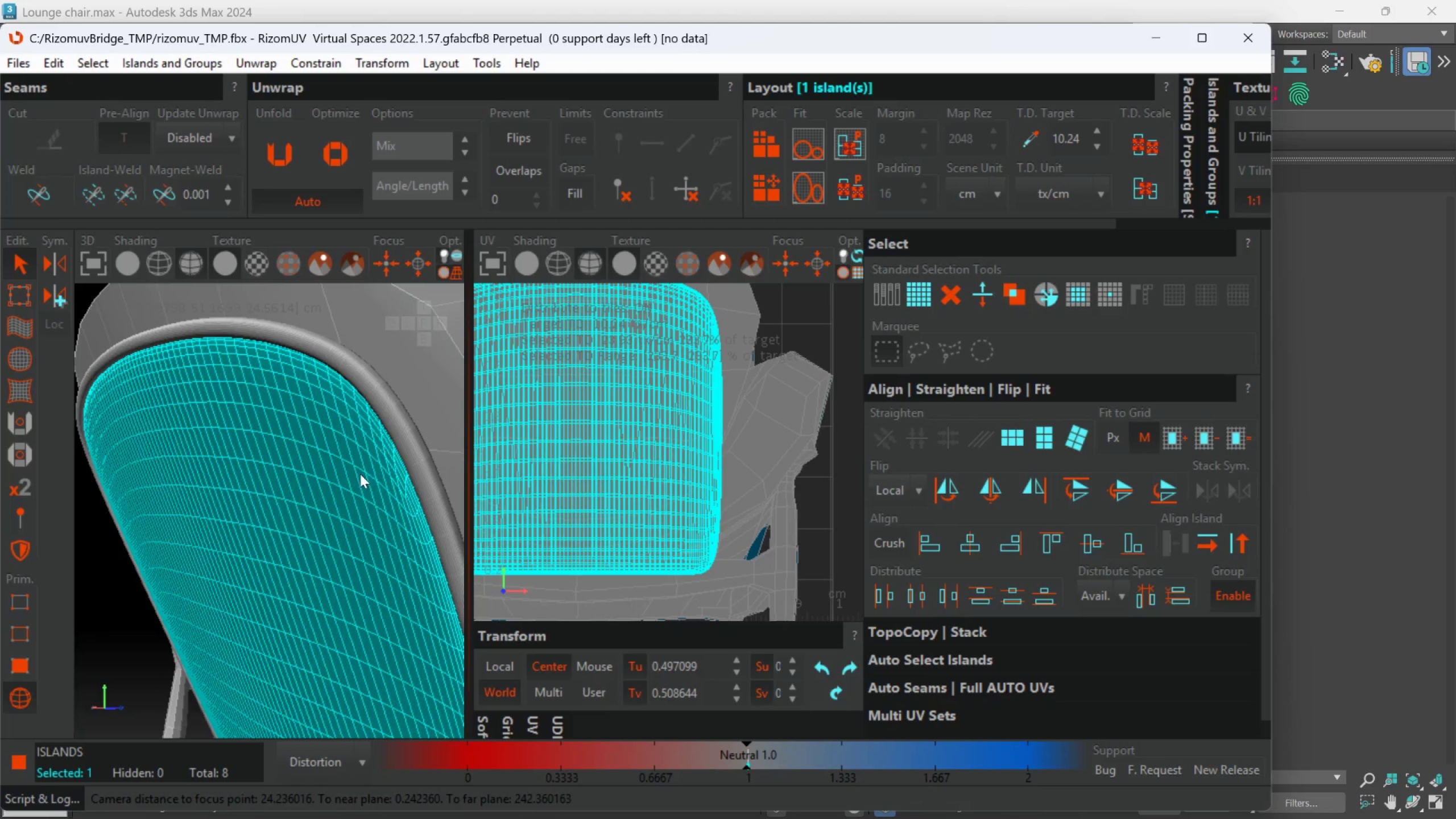 
scroll: coordinate [360, 474], scroll_direction: down, amount: 2.0
 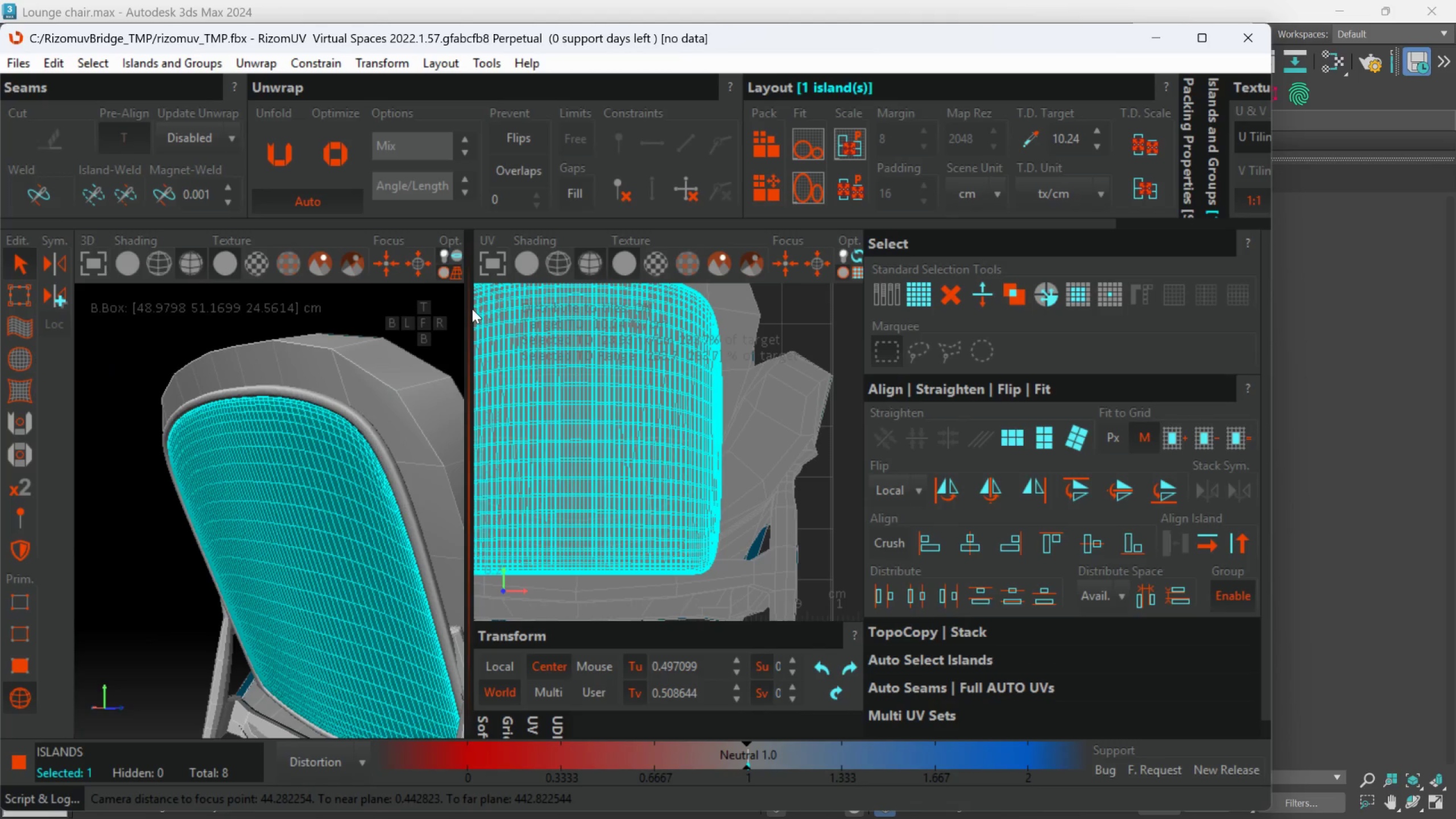 
left_click_drag(start_coordinate=[470, 313], to_coordinate=[652, 311])
 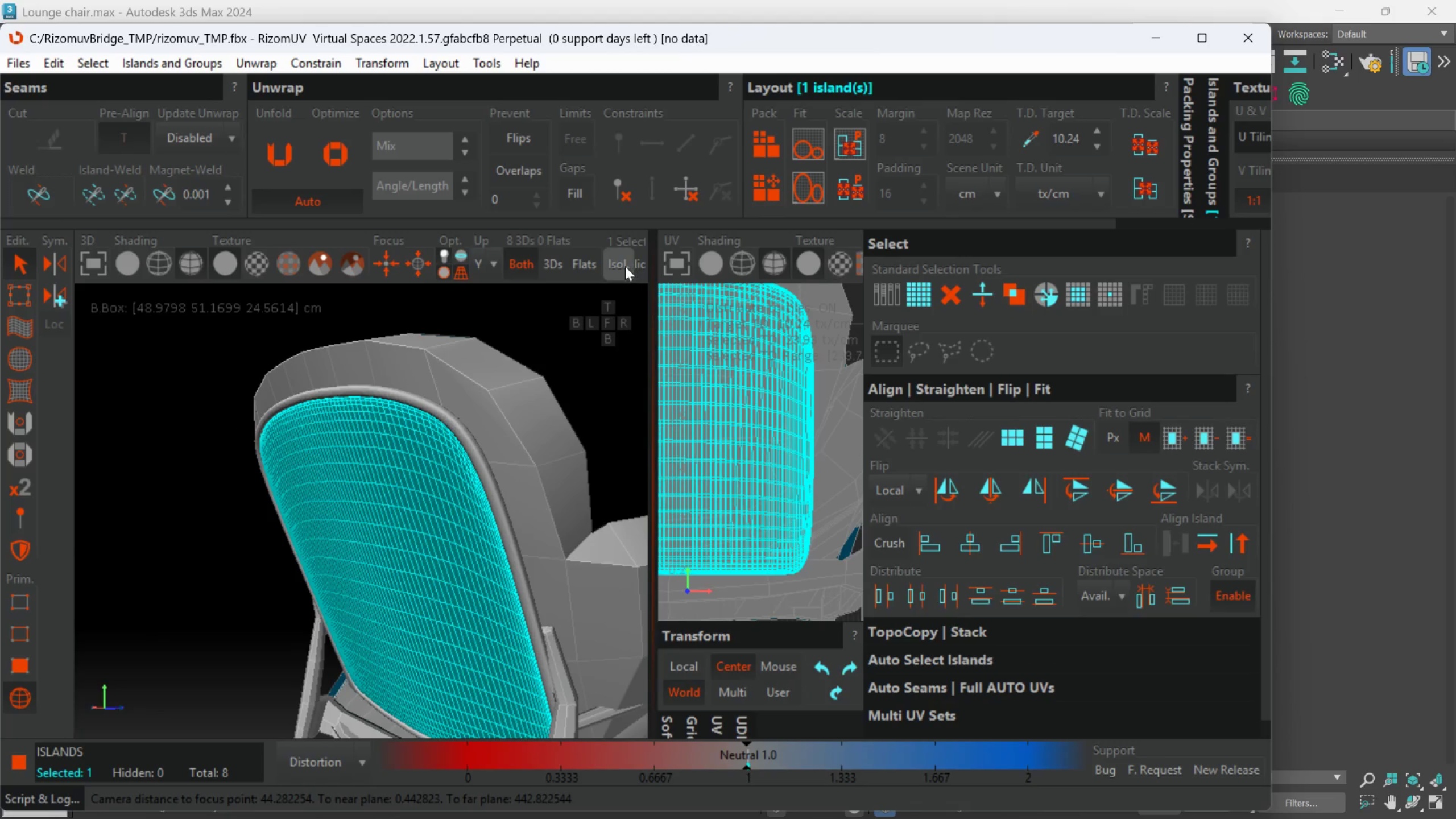 
left_click([623, 267])
 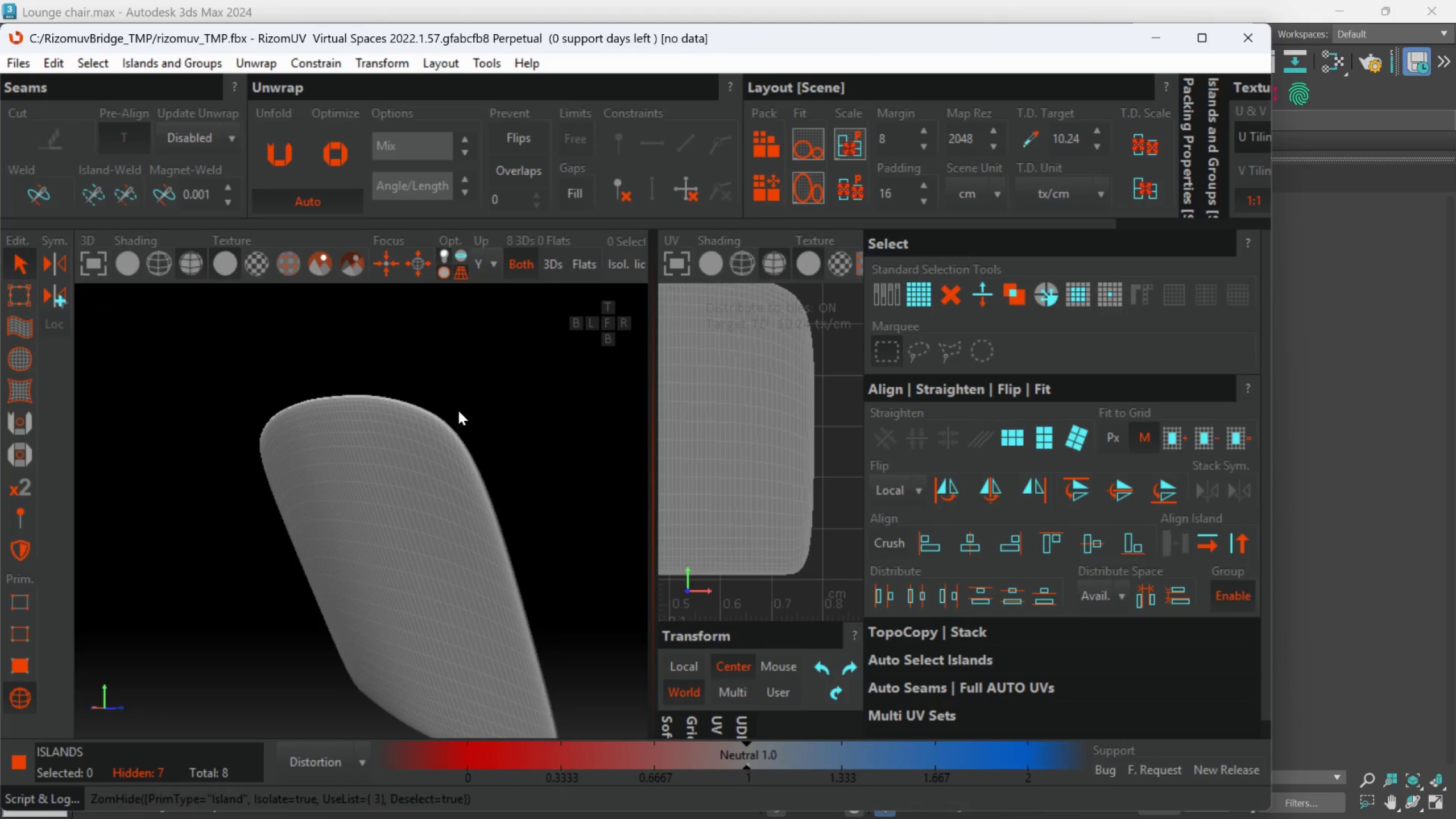 
hold_key(key=AltLeft, duration=0.44)
 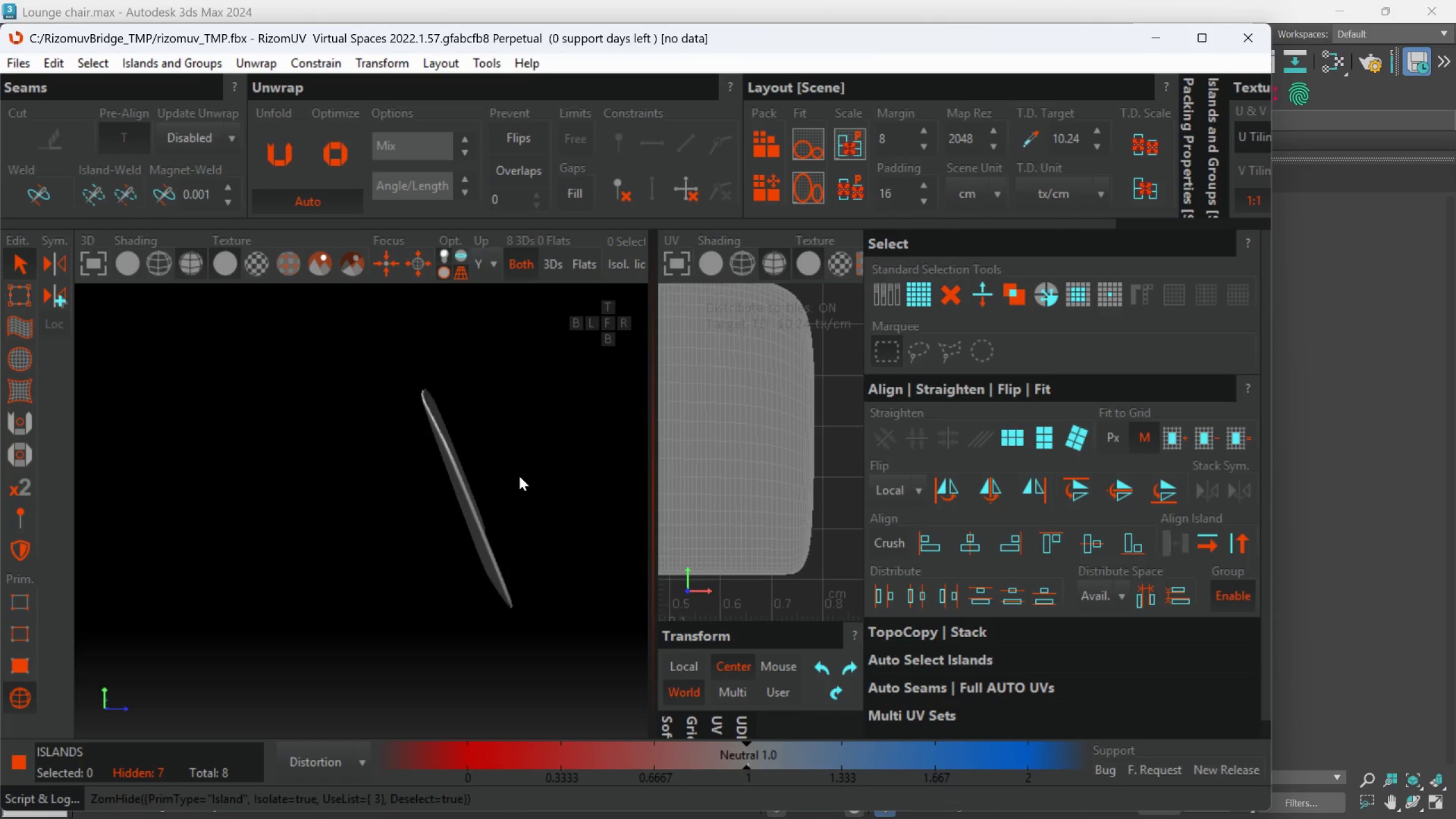 
scroll: coordinate [456, 413], scroll_direction: down, amount: 3.0
 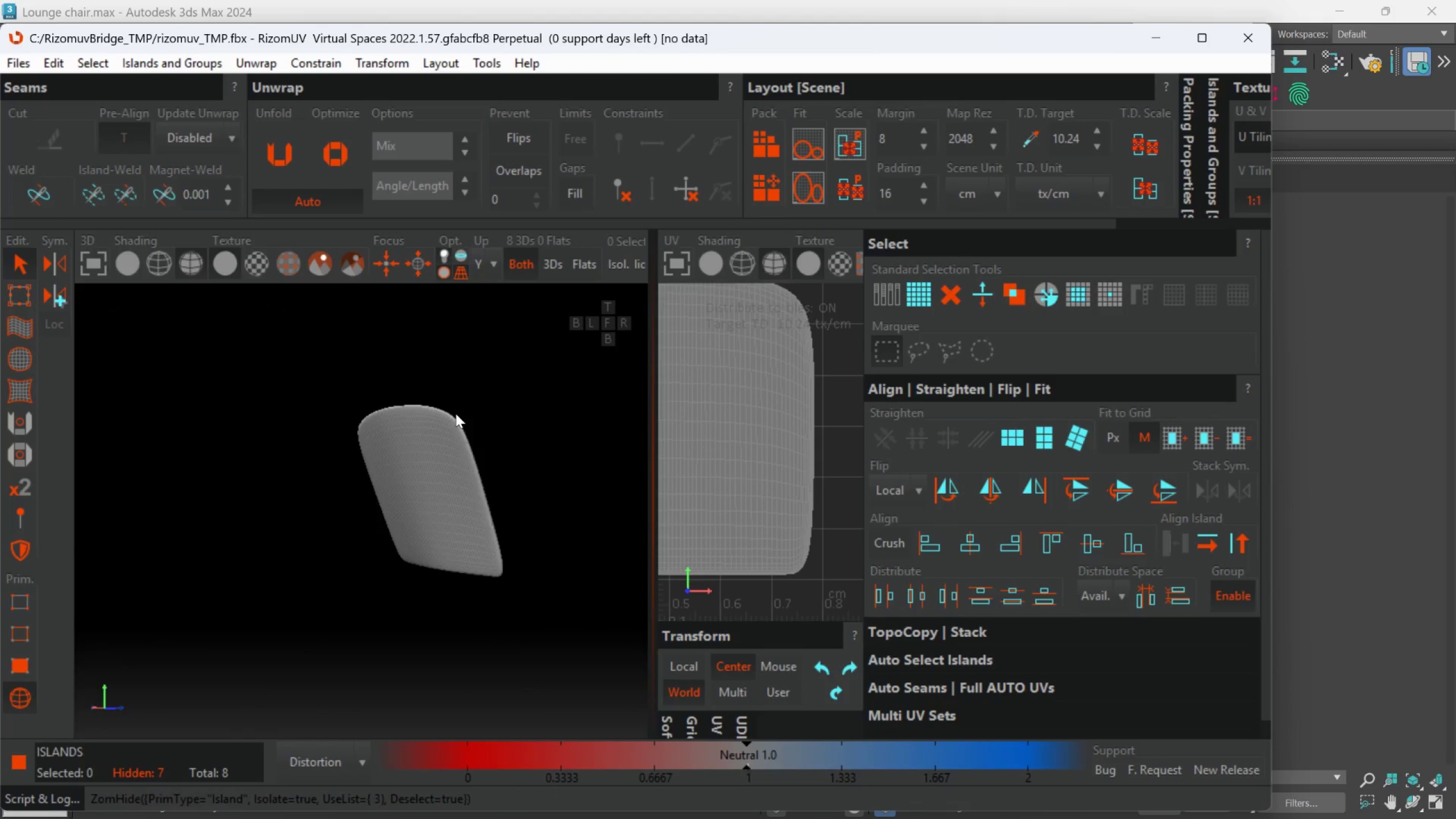 
hold_key(key=AltLeft, duration=0.41)
 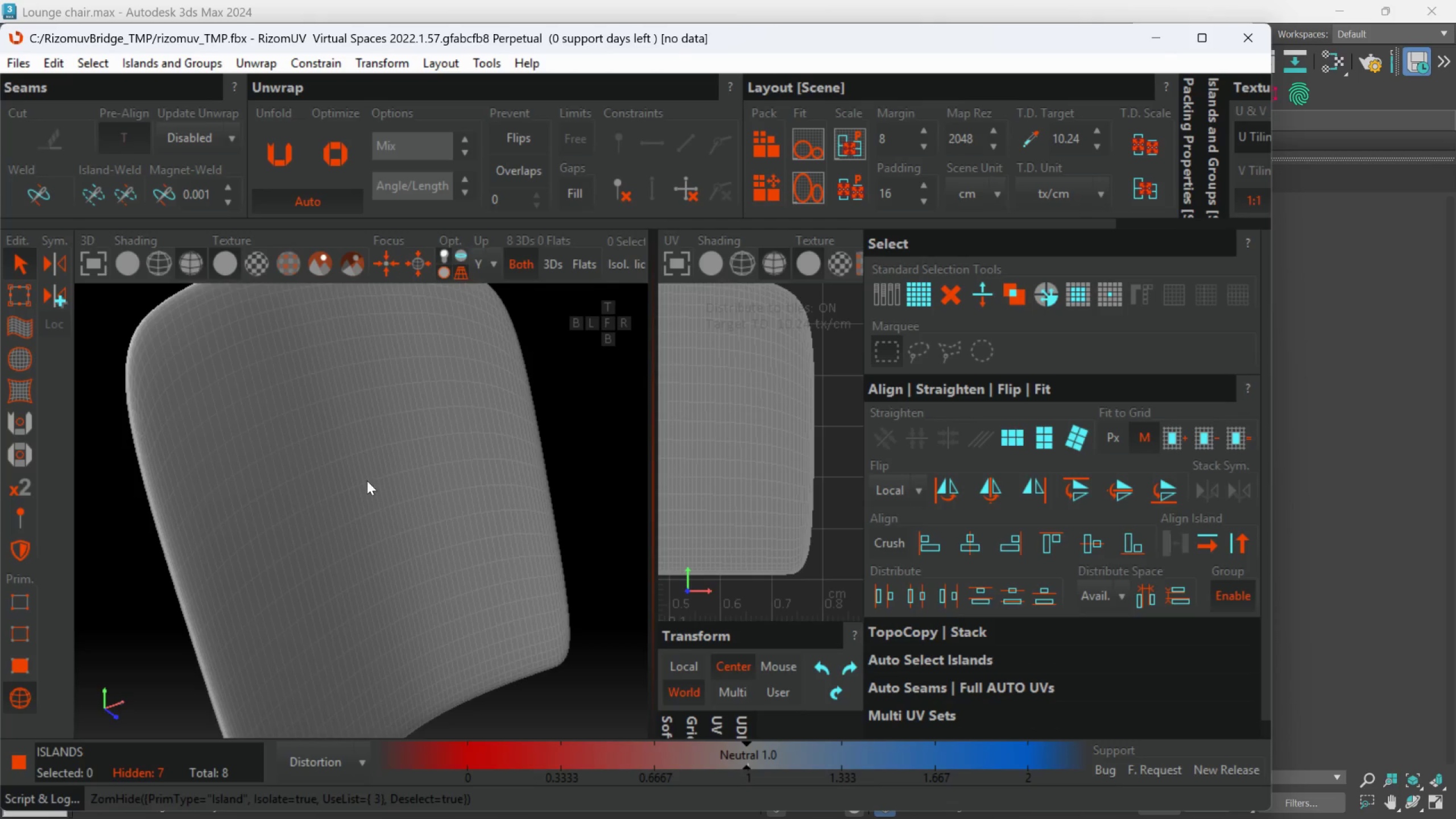 
scroll: coordinate [519, 476], scroll_direction: up, amount: 2.0
 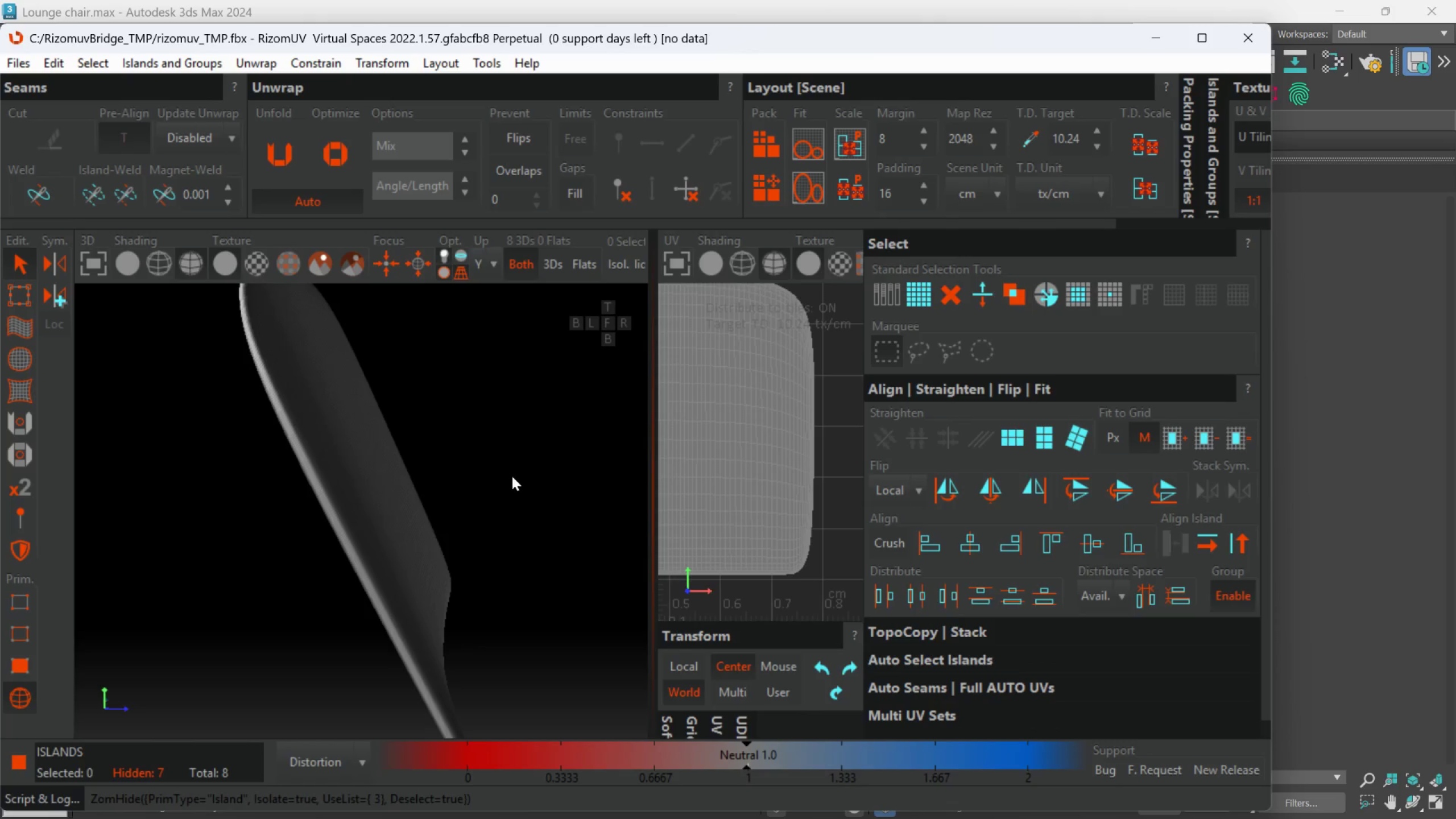 
hold_key(key=AltLeft, duration=0.39)
 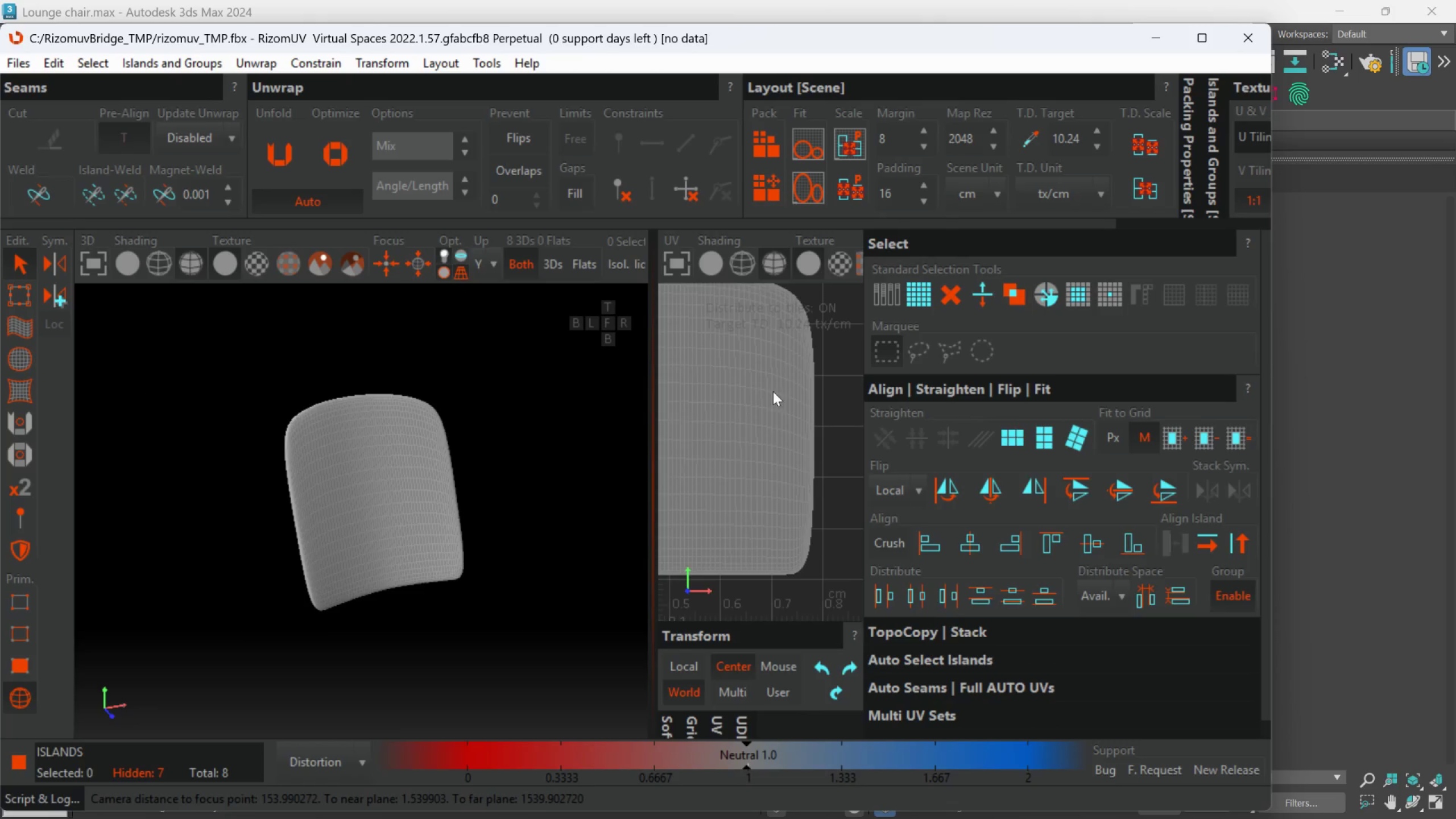 
scroll: coordinate [776, 388], scroll_direction: down, amount: 8.0
 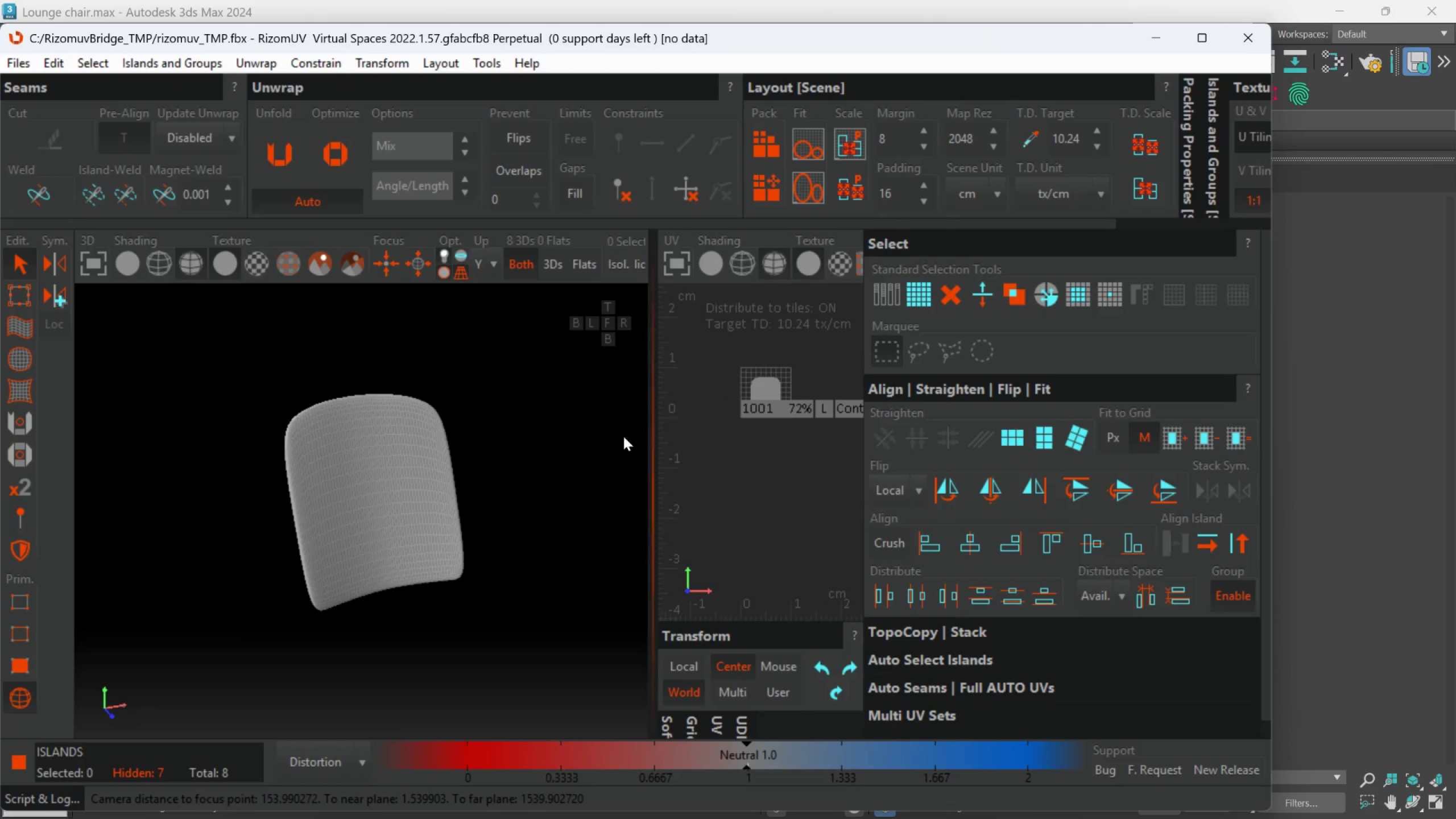 
scroll: coordinate [409, 511], scroll_direction: up, amount: 1.0
 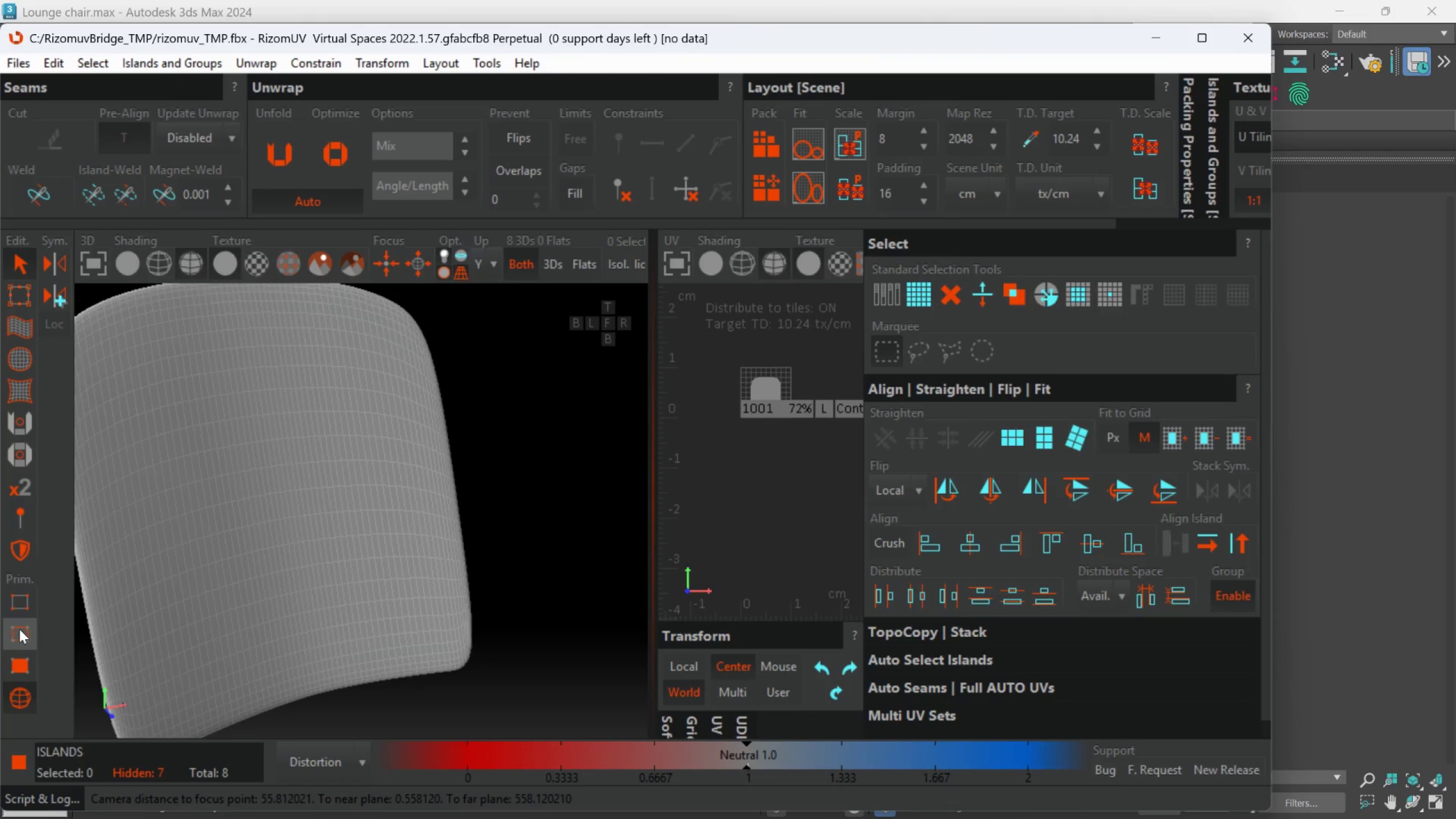 
left_click([20, 629])
 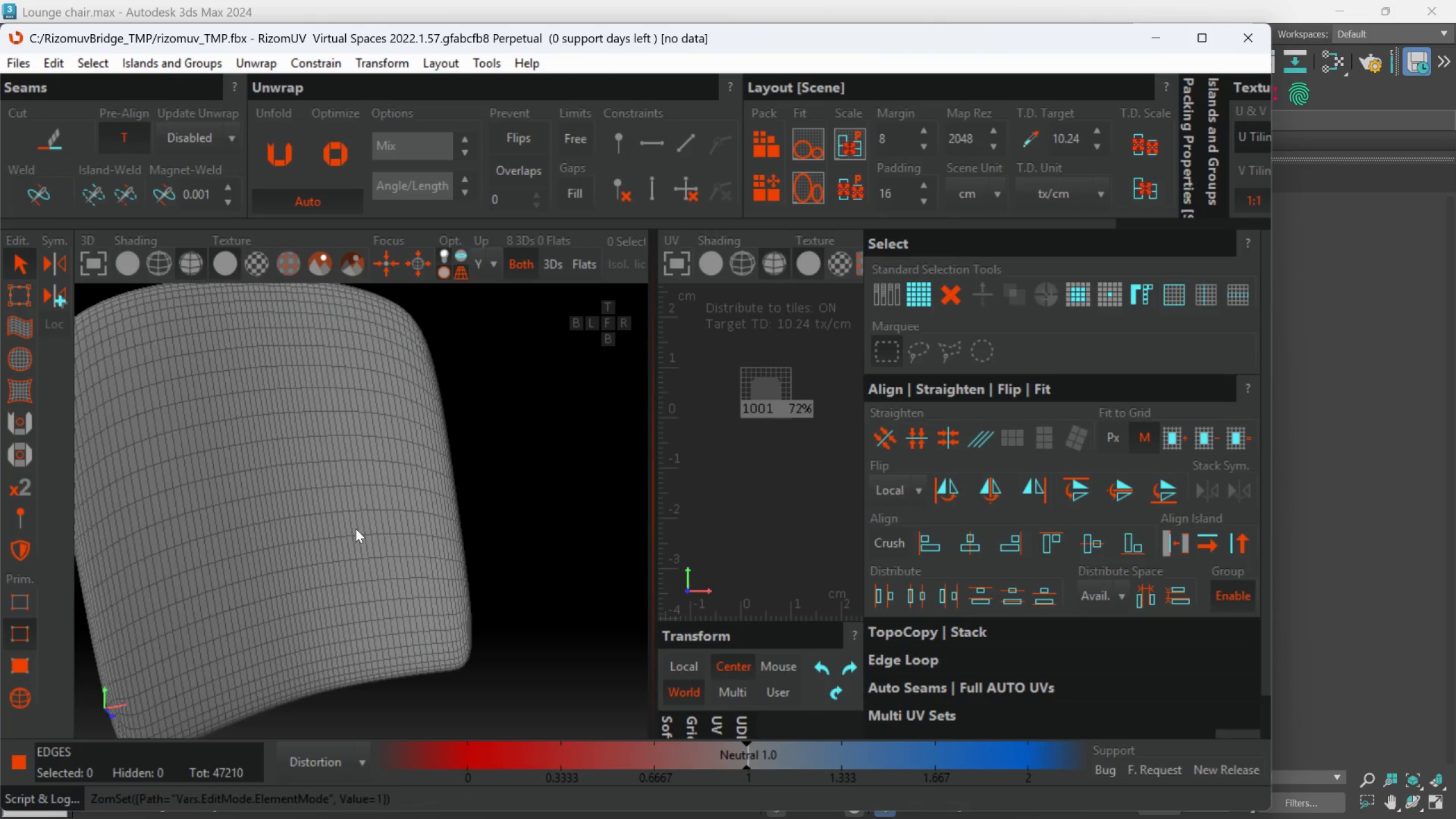 
hold_key(key=AltLeft, duration=0.44)
 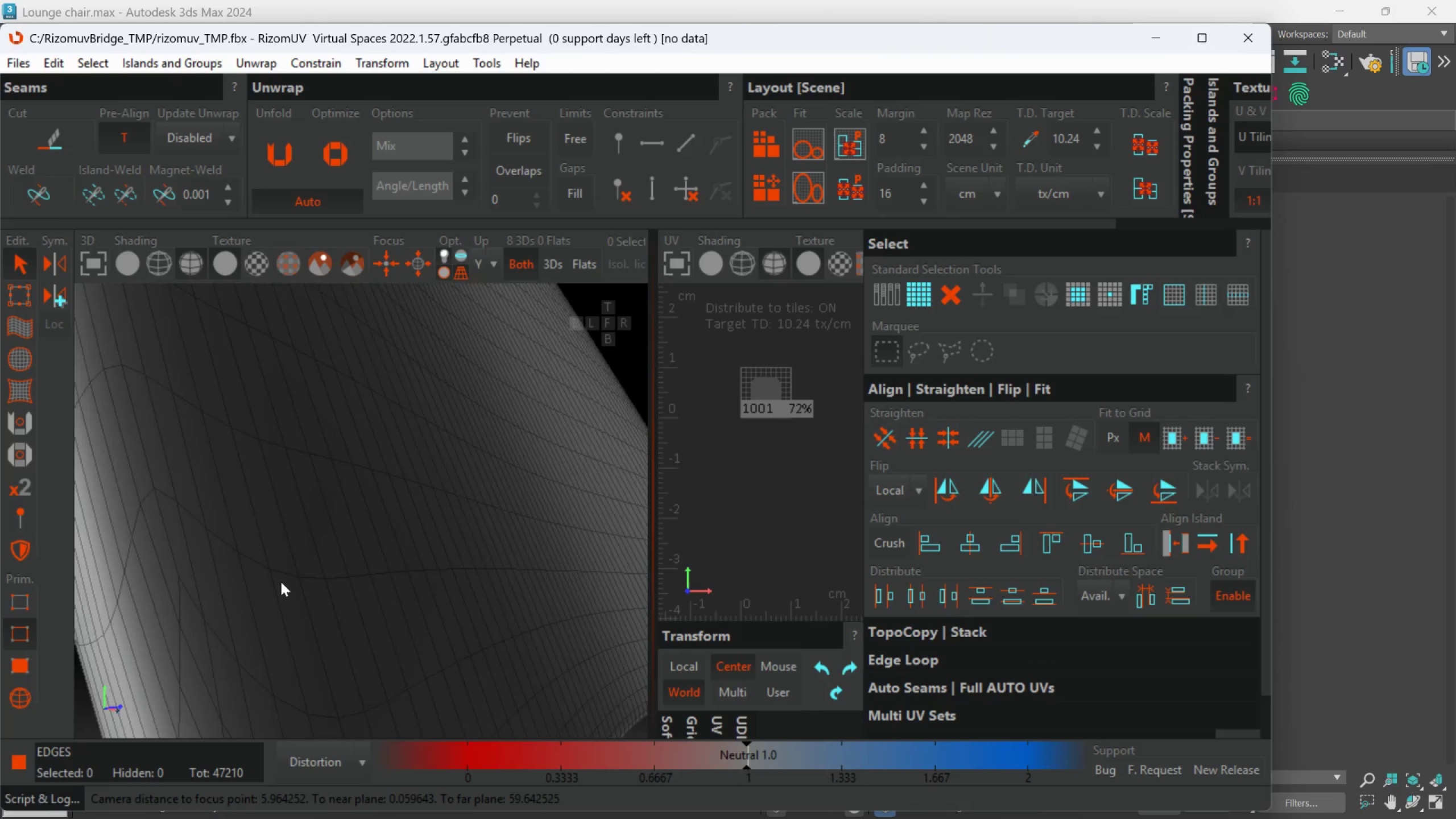 
scroll: coordinate [403, 465], scroll_direction: down, amount: 1.0
 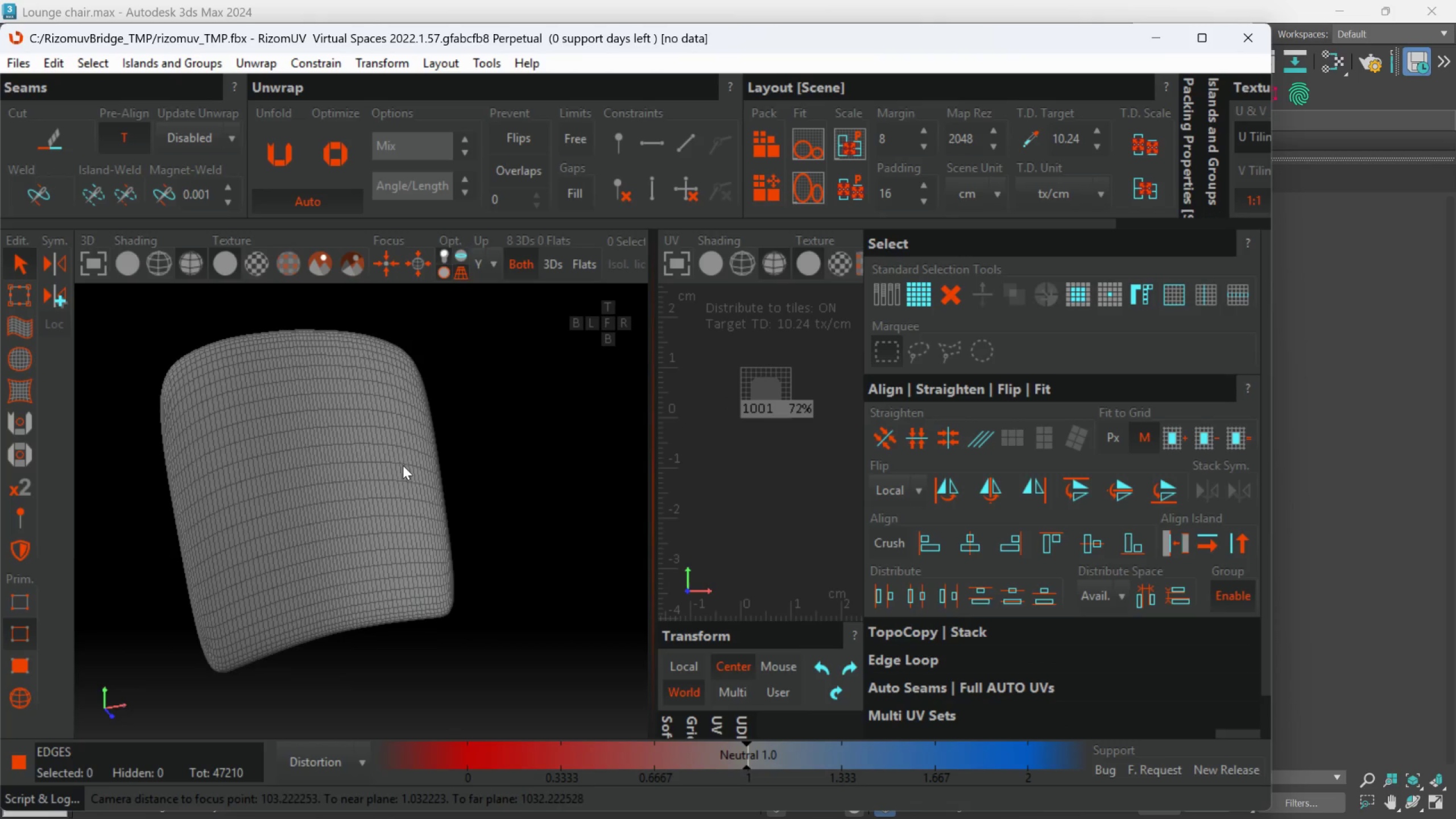 
key(Alt+AltLeft)
 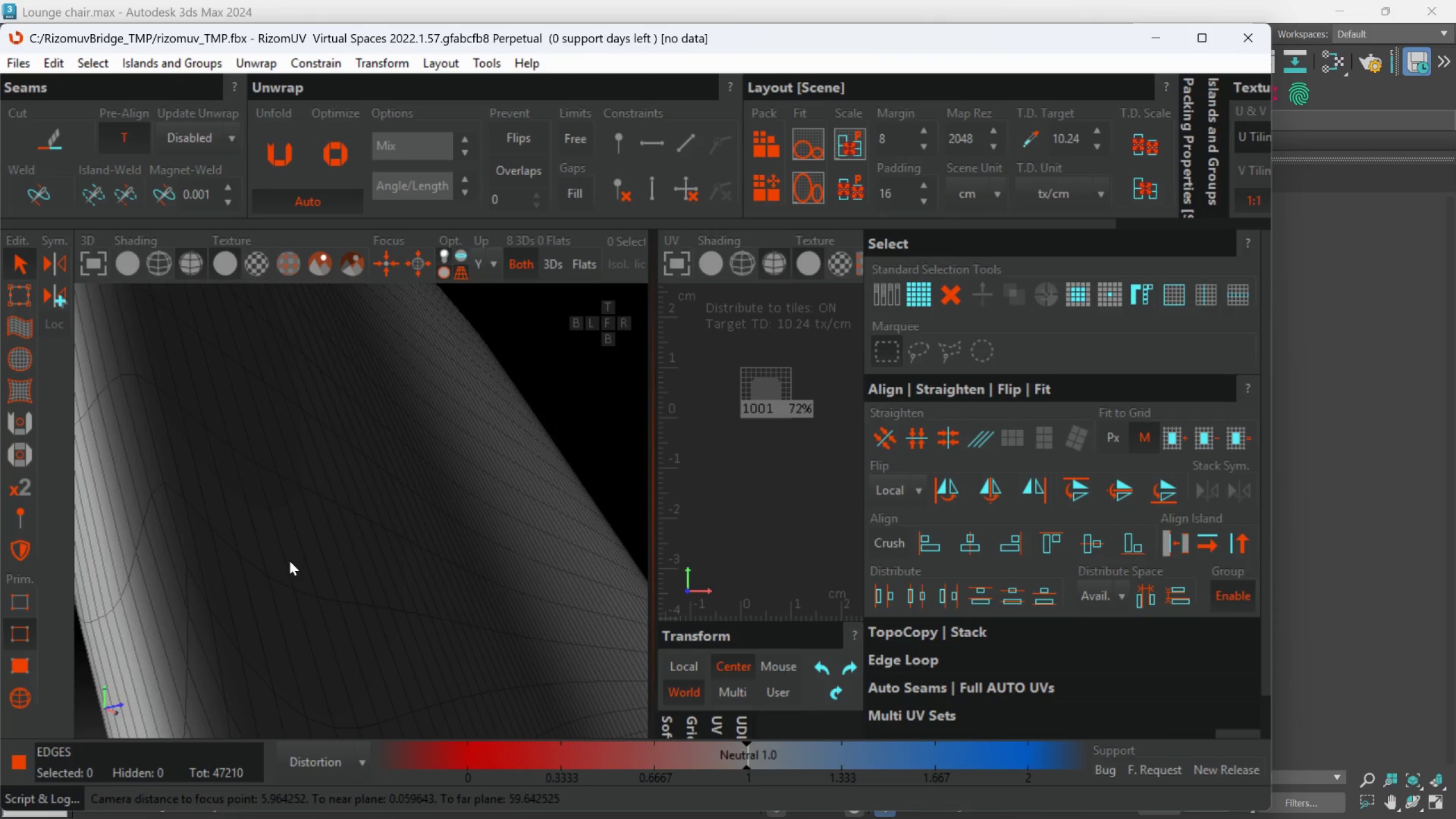 
scroll: coordinate [260, 638], scroll_direction: up, amount: 2.0
 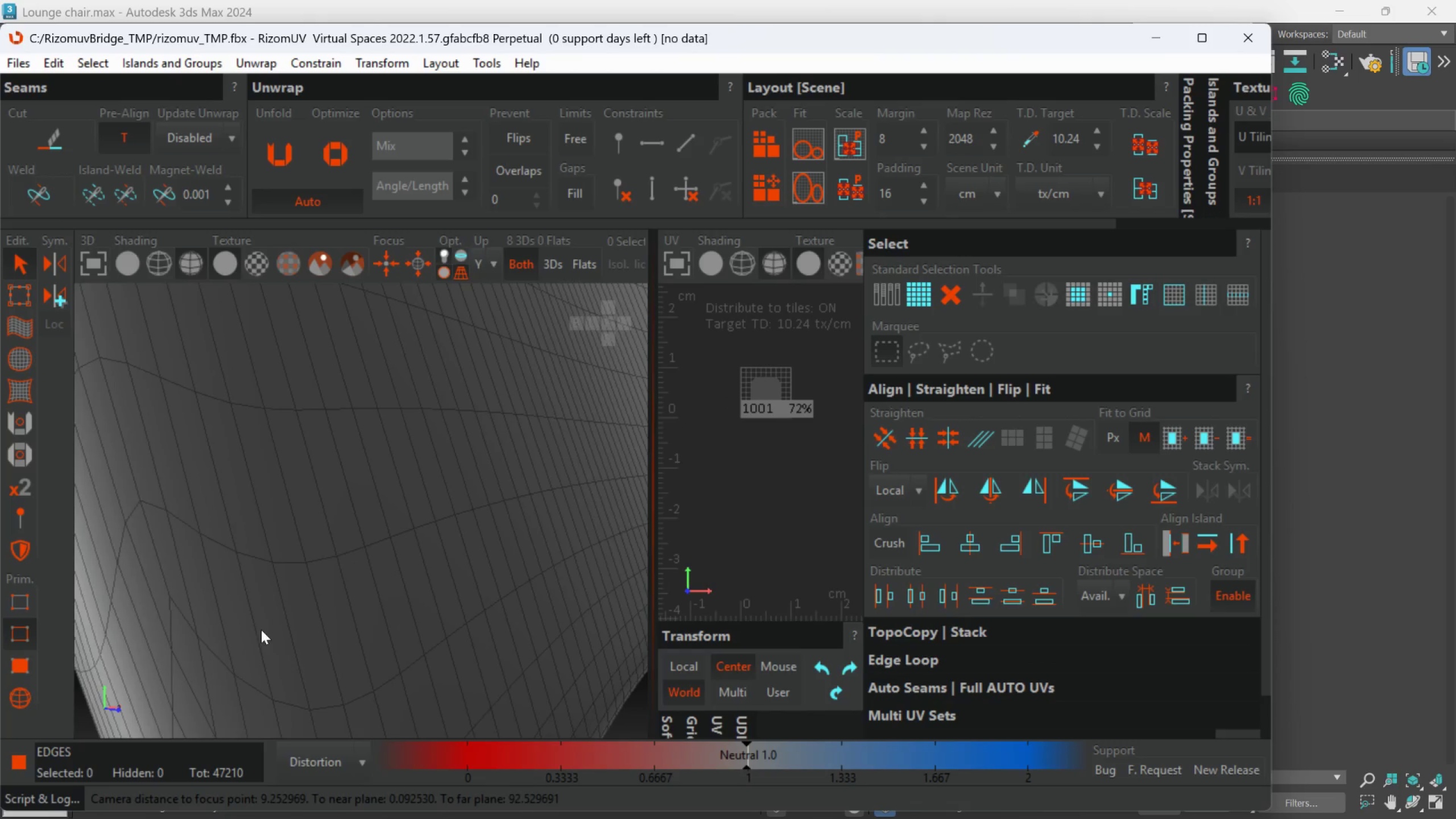 
key(Alt+AltLeft)
 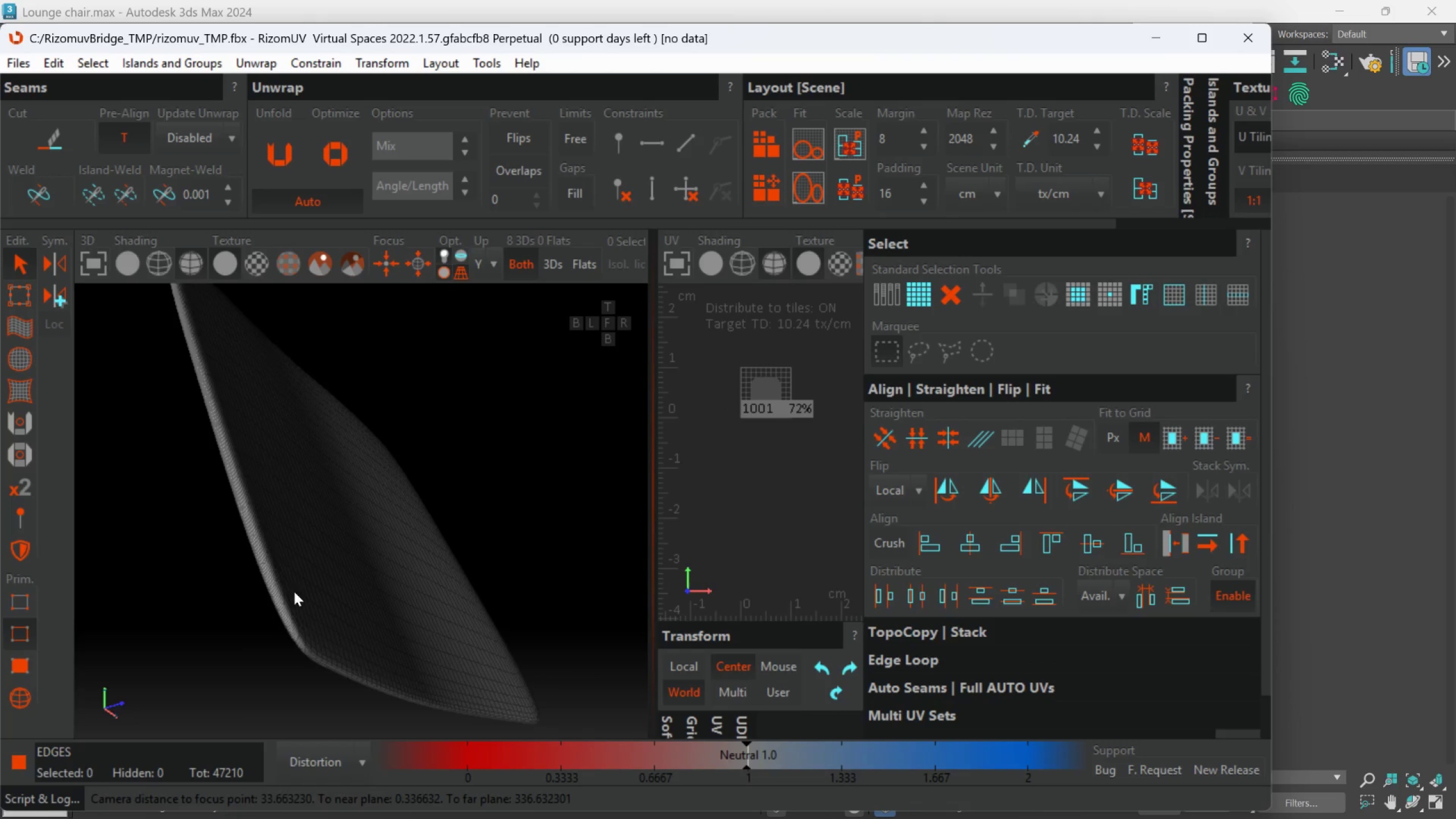 
scroll: coordinate [289, 561], scroll_direction: down, amount: 5.0
 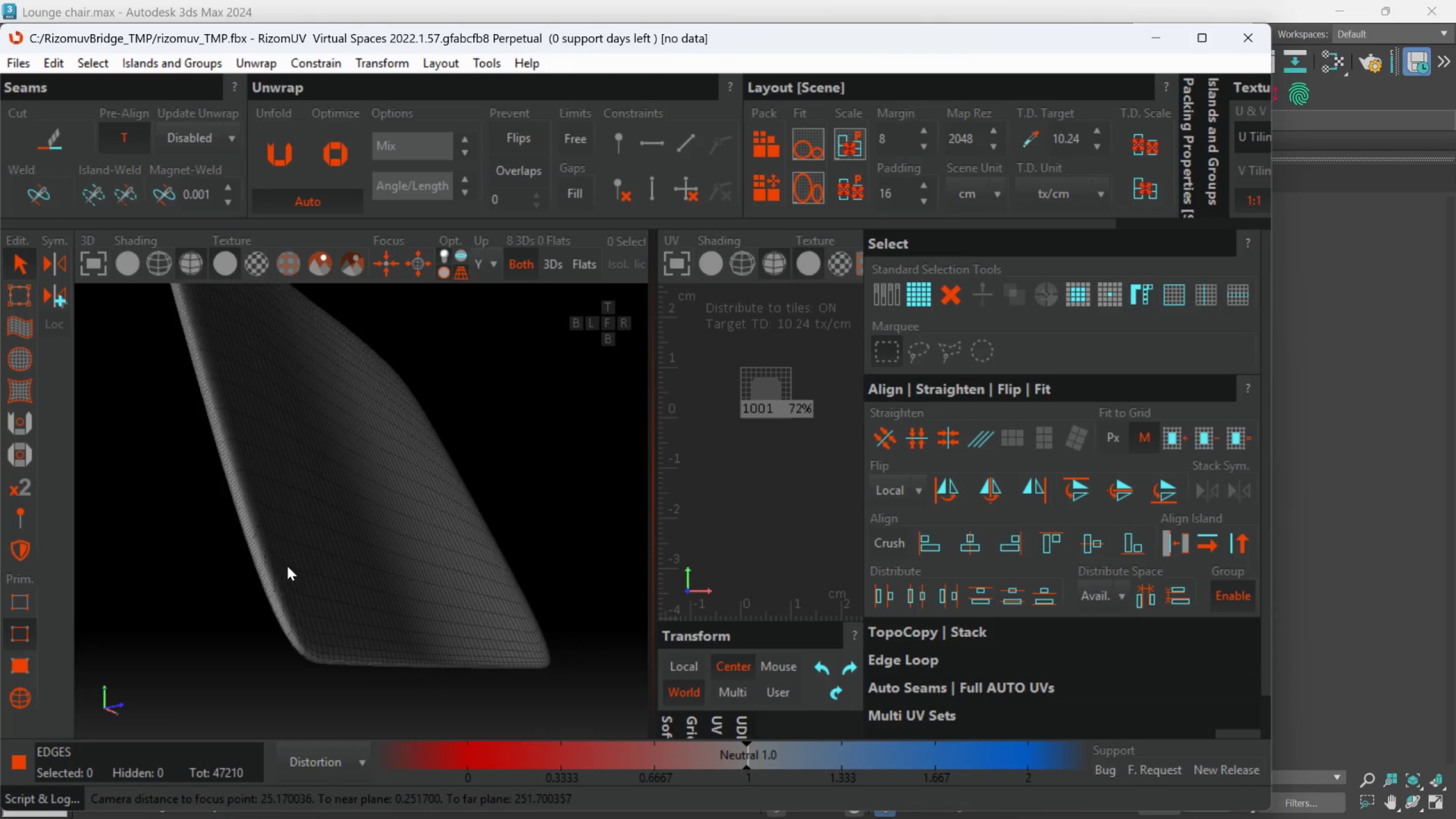 
hold_key(key=AltLeft, duration=0.53)
 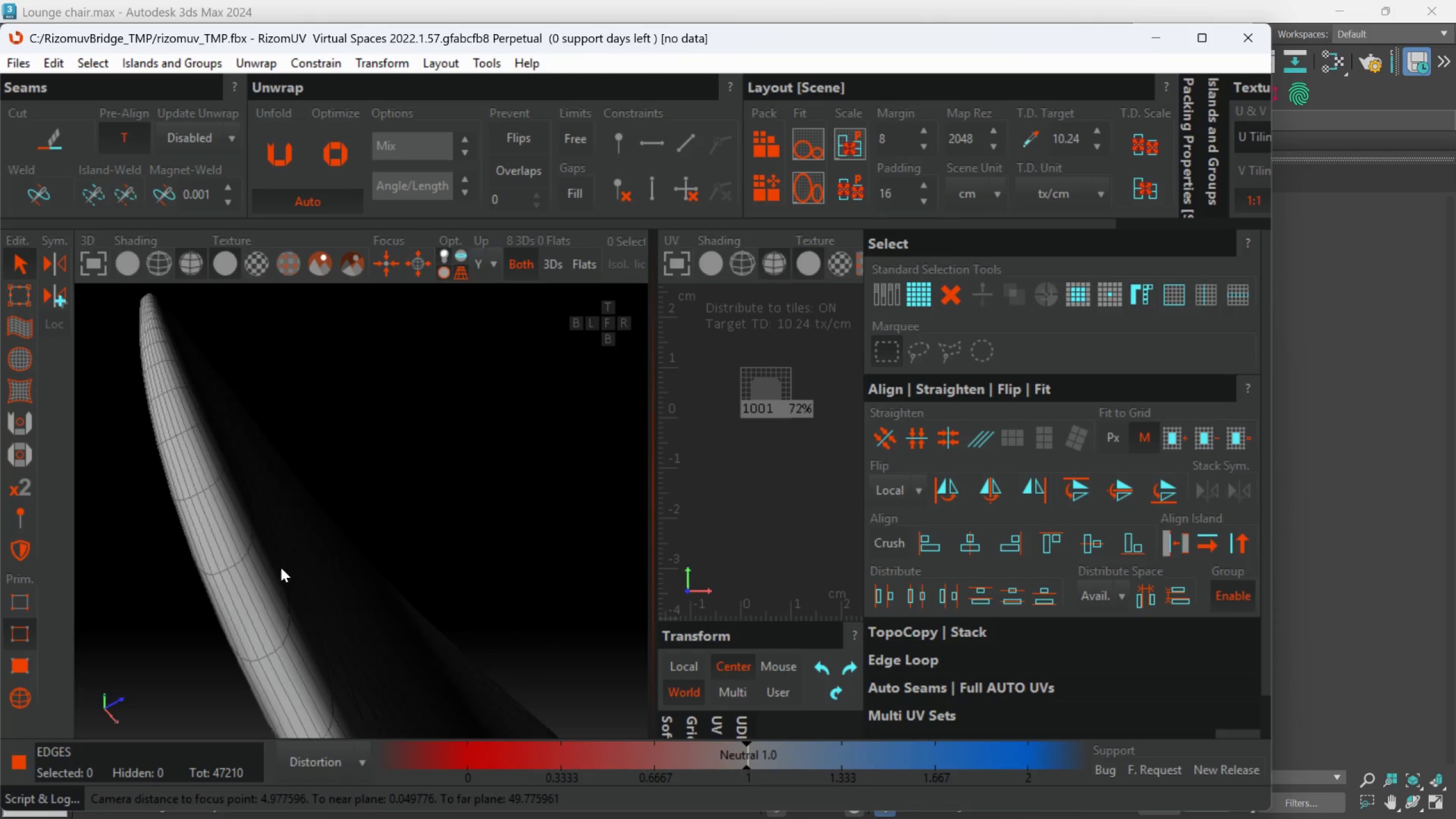 
scroll: coordinate [292, 619], scroll_direction: up, amount: 4.0
 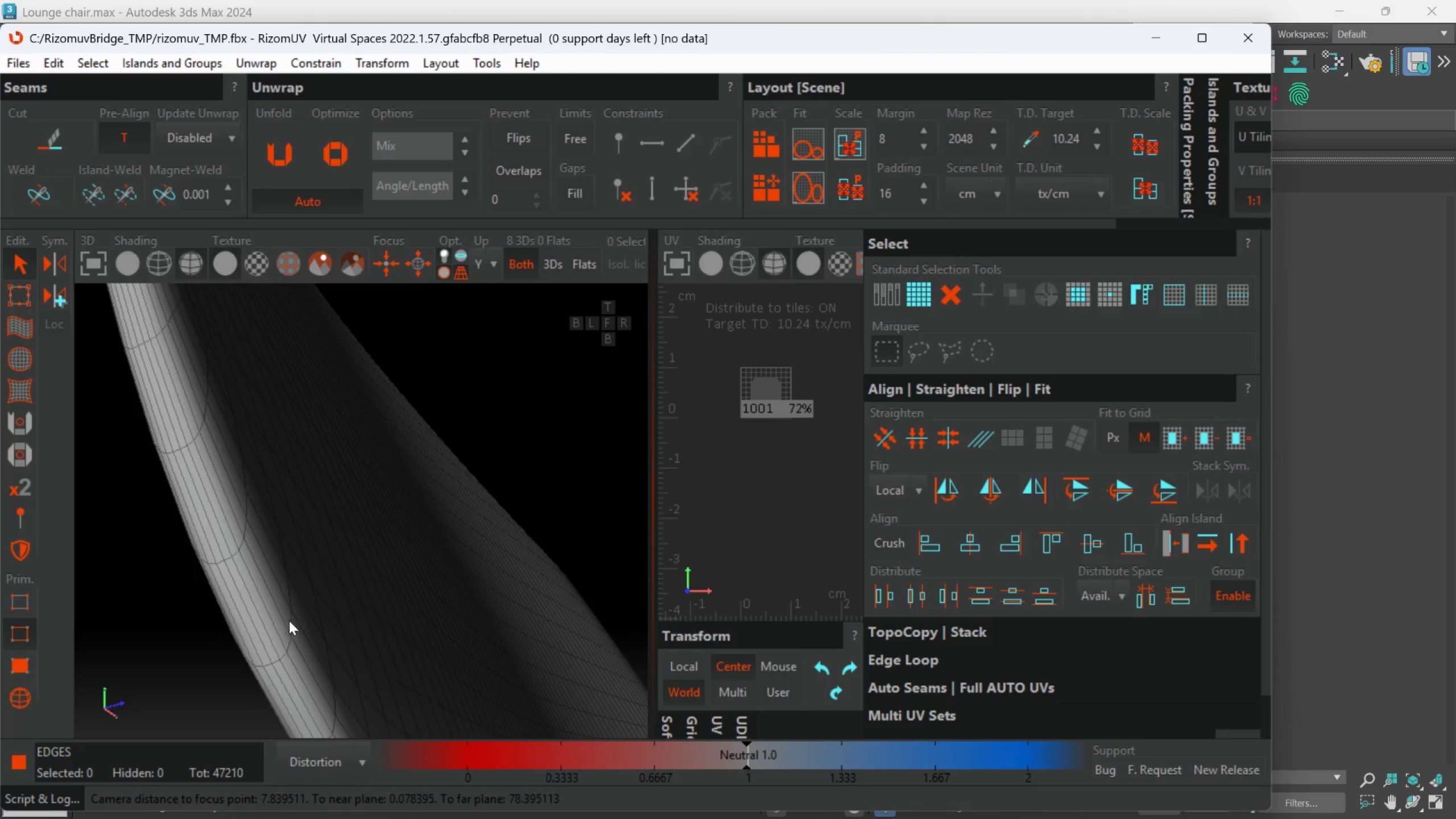 
scroll: coordinate [292, 597], scroll_direction: down, amount: 3.0
 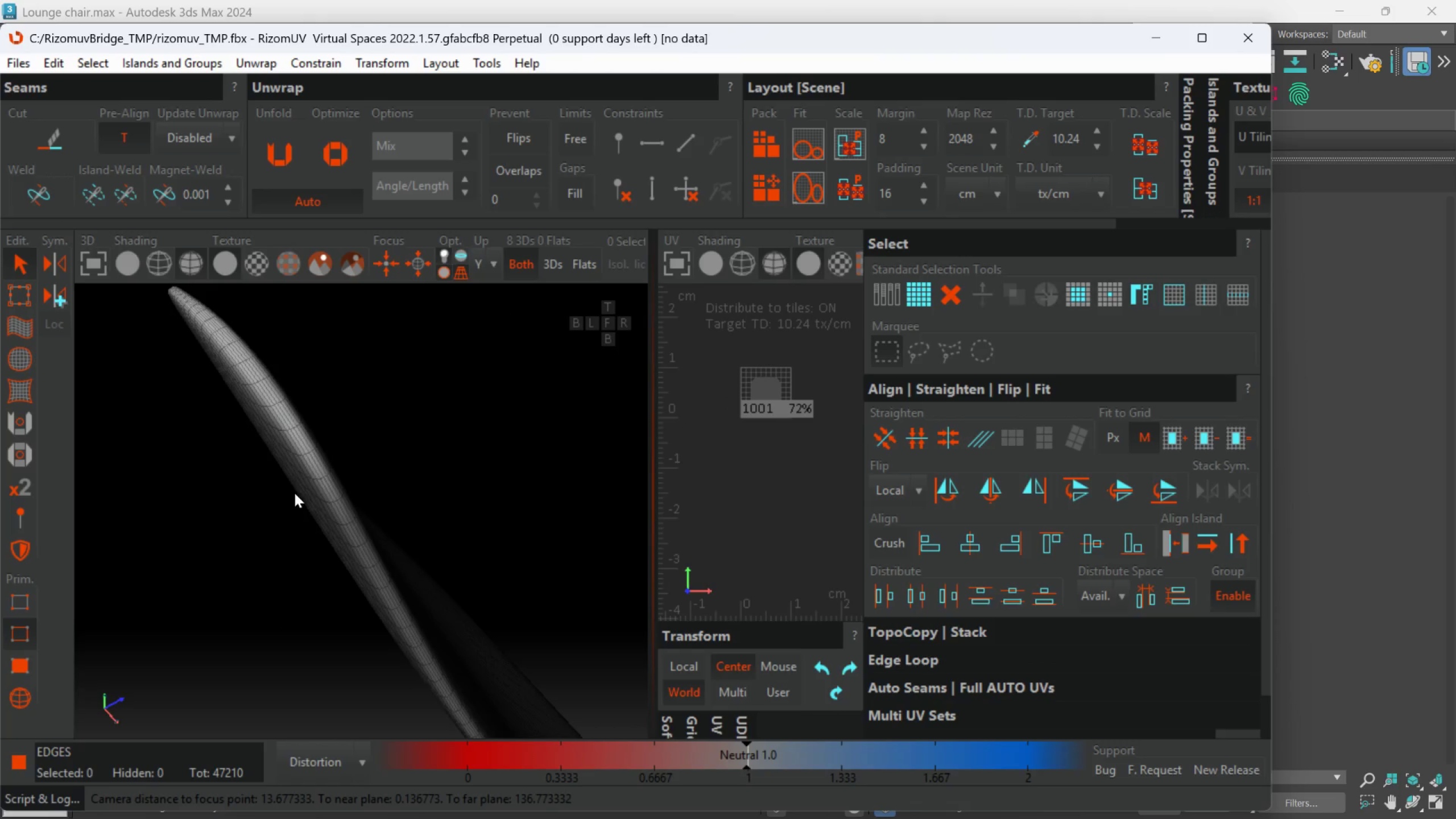 
scroll: coordinate [322, 466], scroll_direction: up, amount: 3.0
 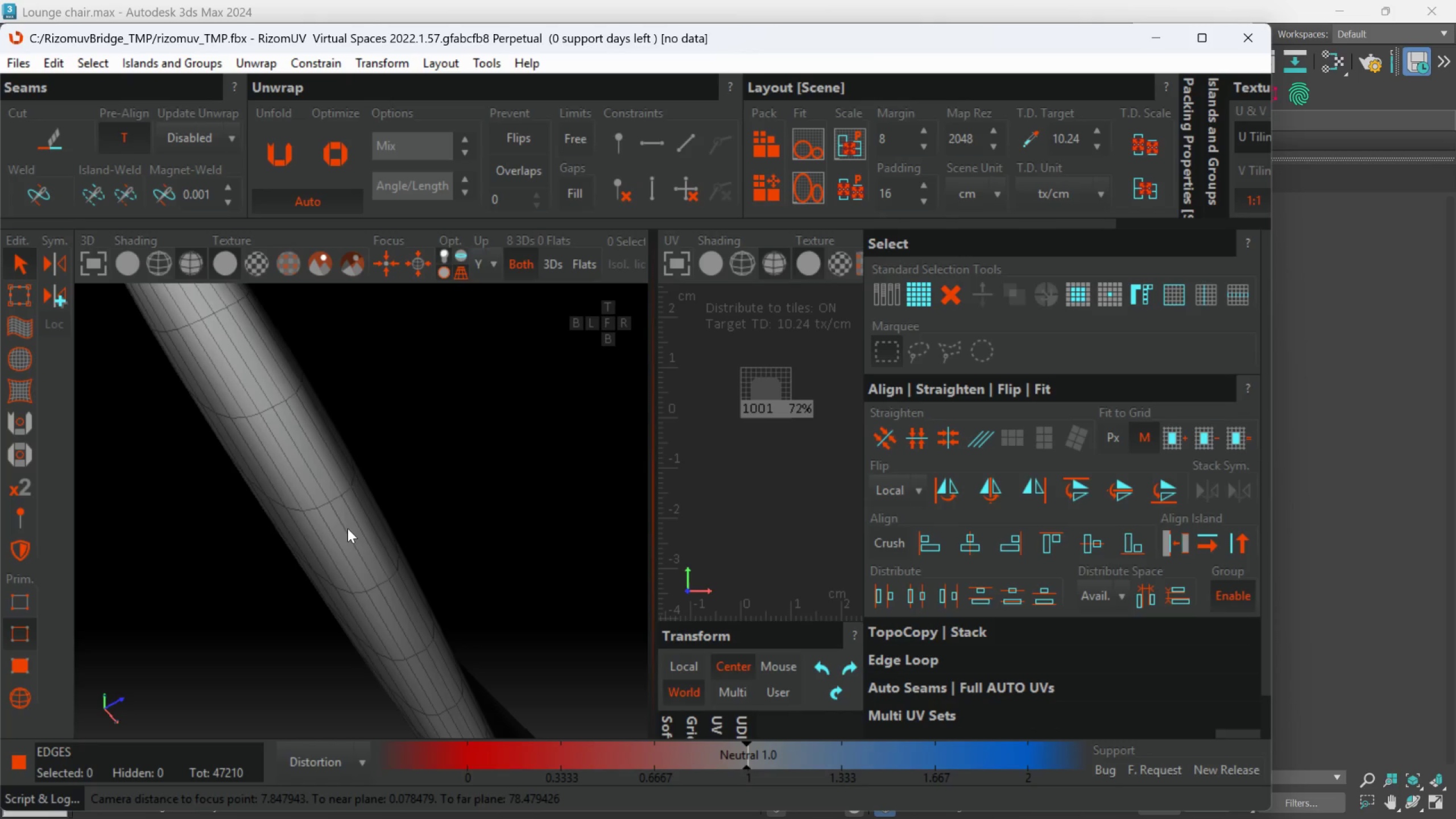 
double_click([348, 528])
 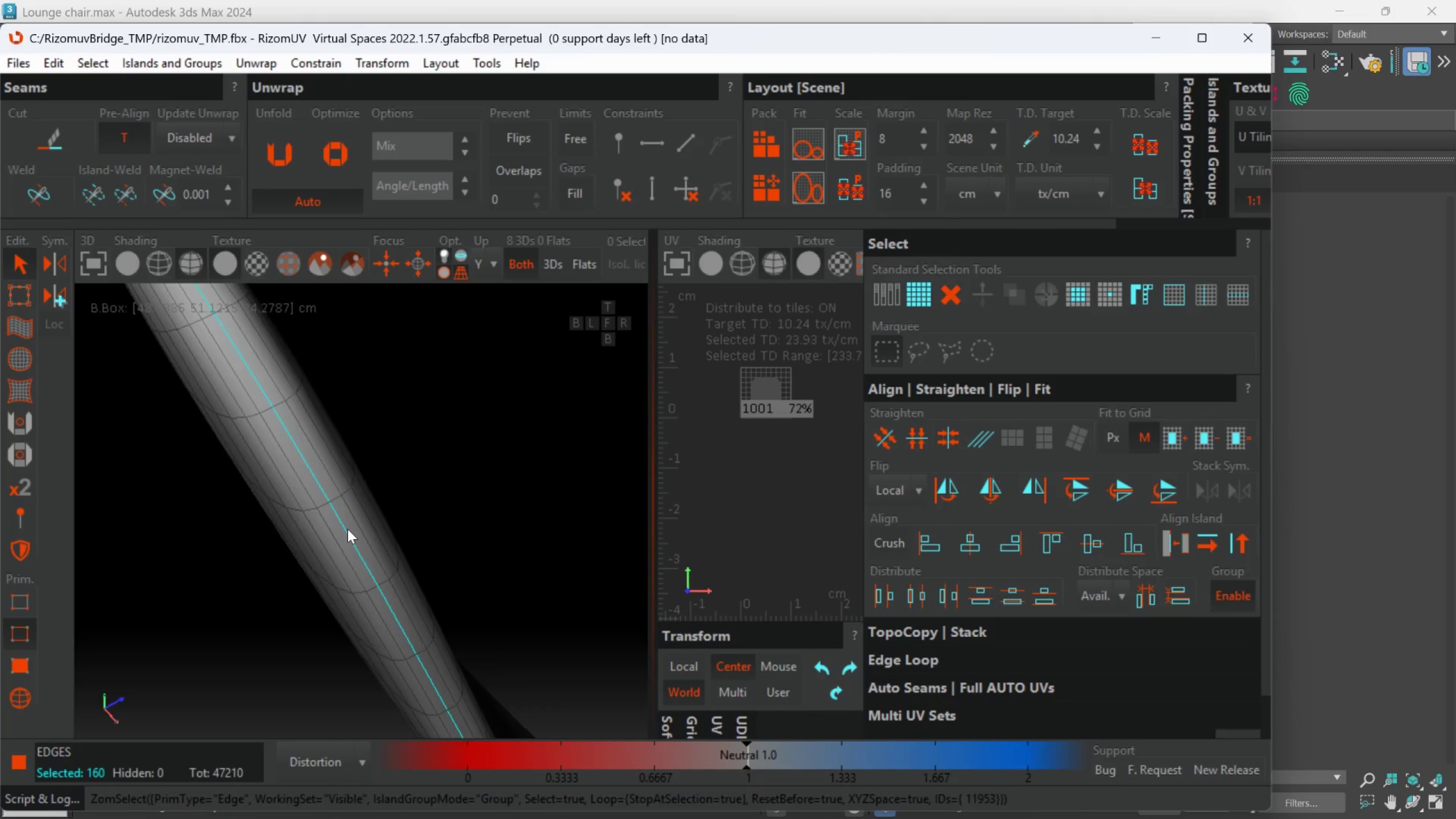 
hold_key(key=AltLeft, duration=0.52)
 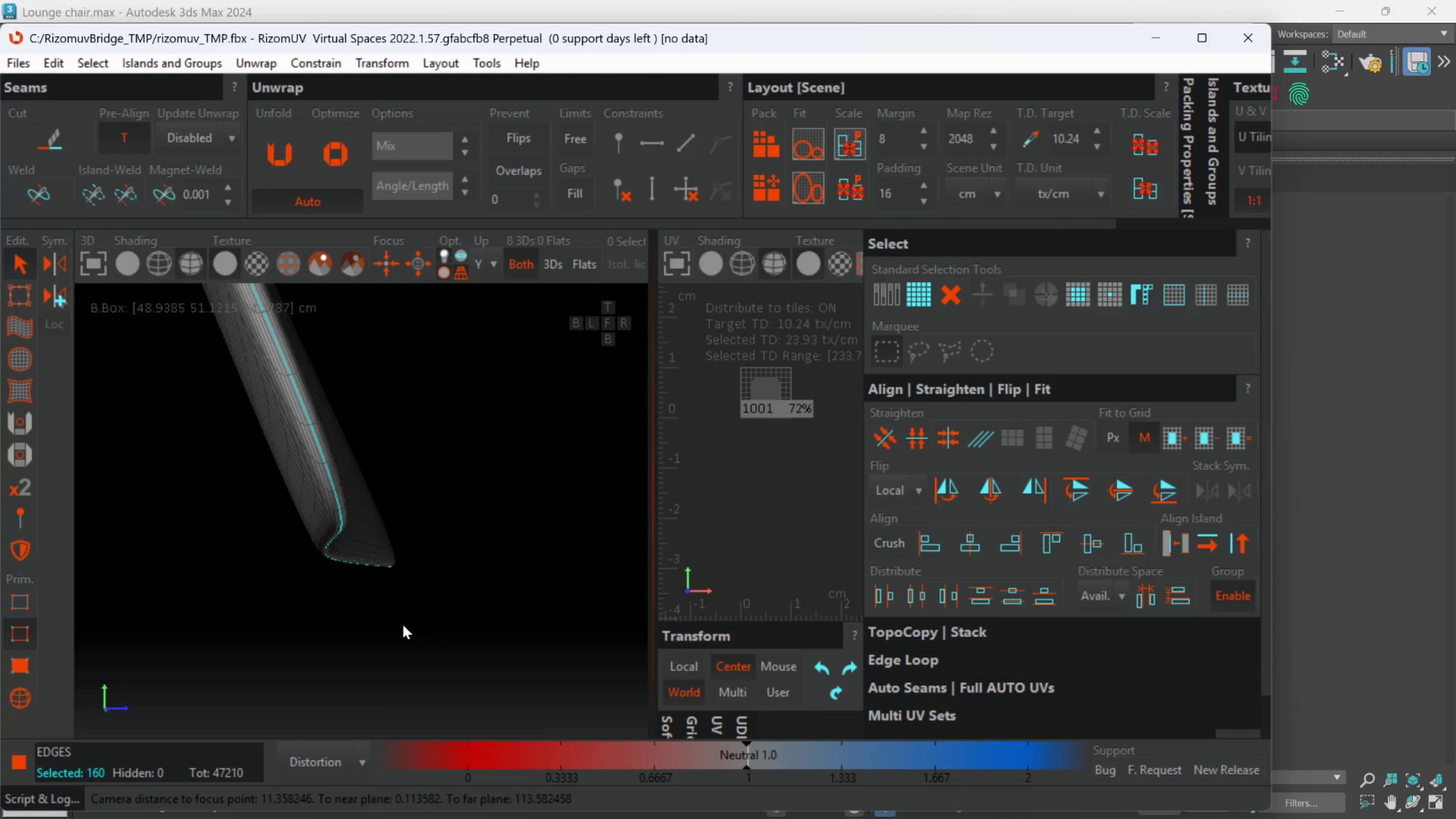 
scroll: coordinate [348, 530], scroll_direction: down, amount: 5.0
 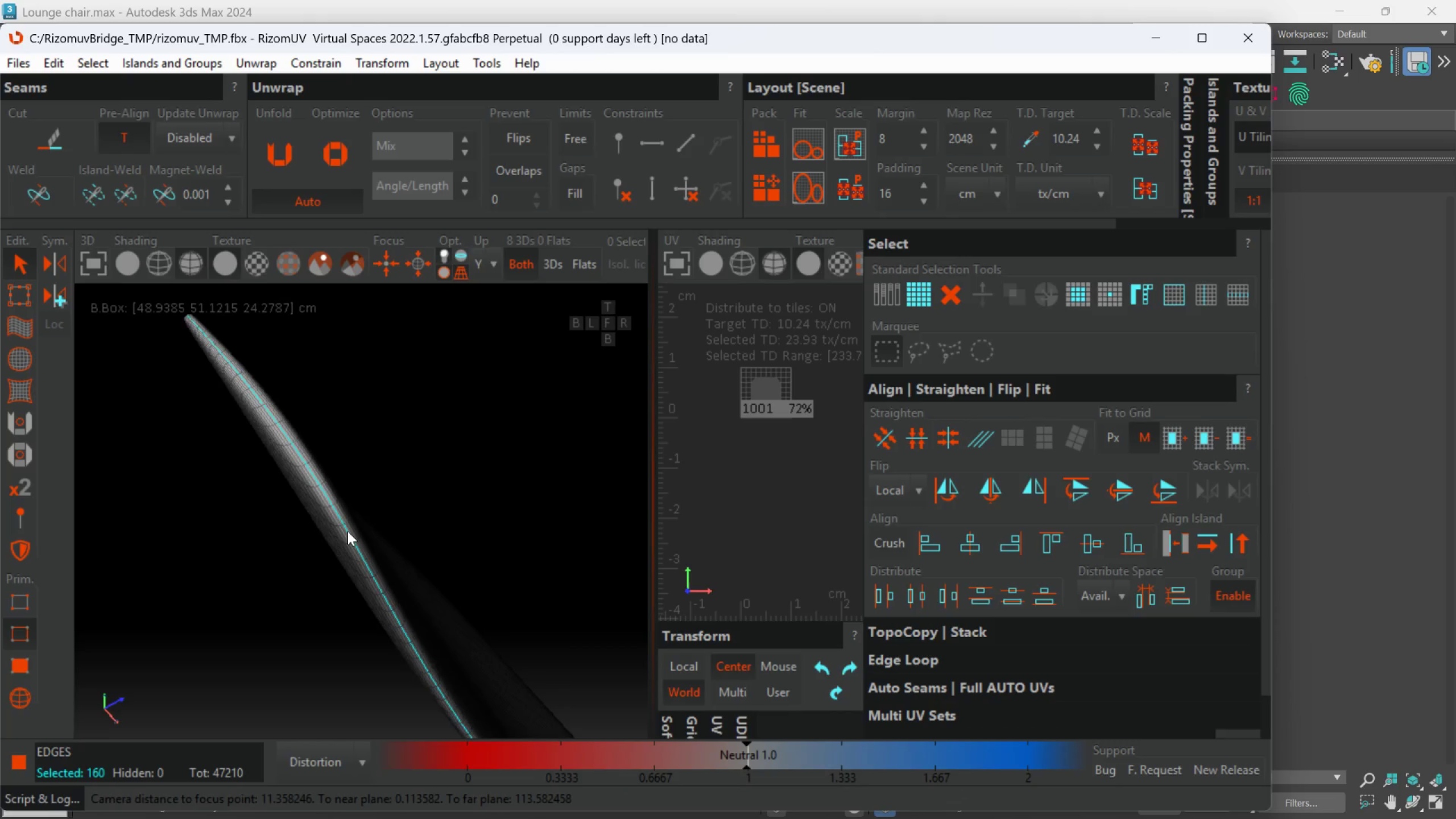 
hold_key(key=AltLeft, duration=0.67)
 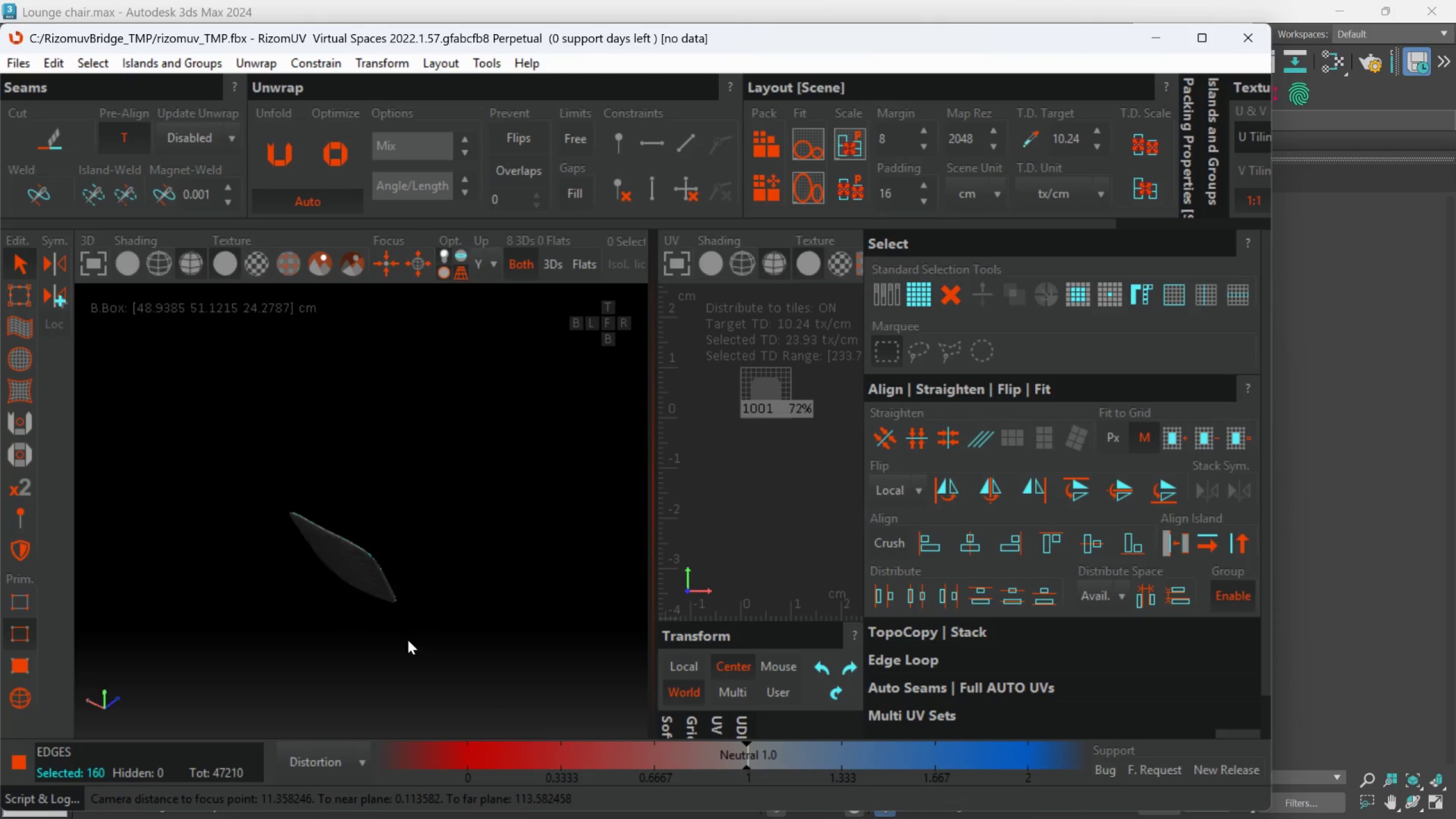 
scroll: coordinate [403, 624], scroll_direction: down, amount: 5.0
 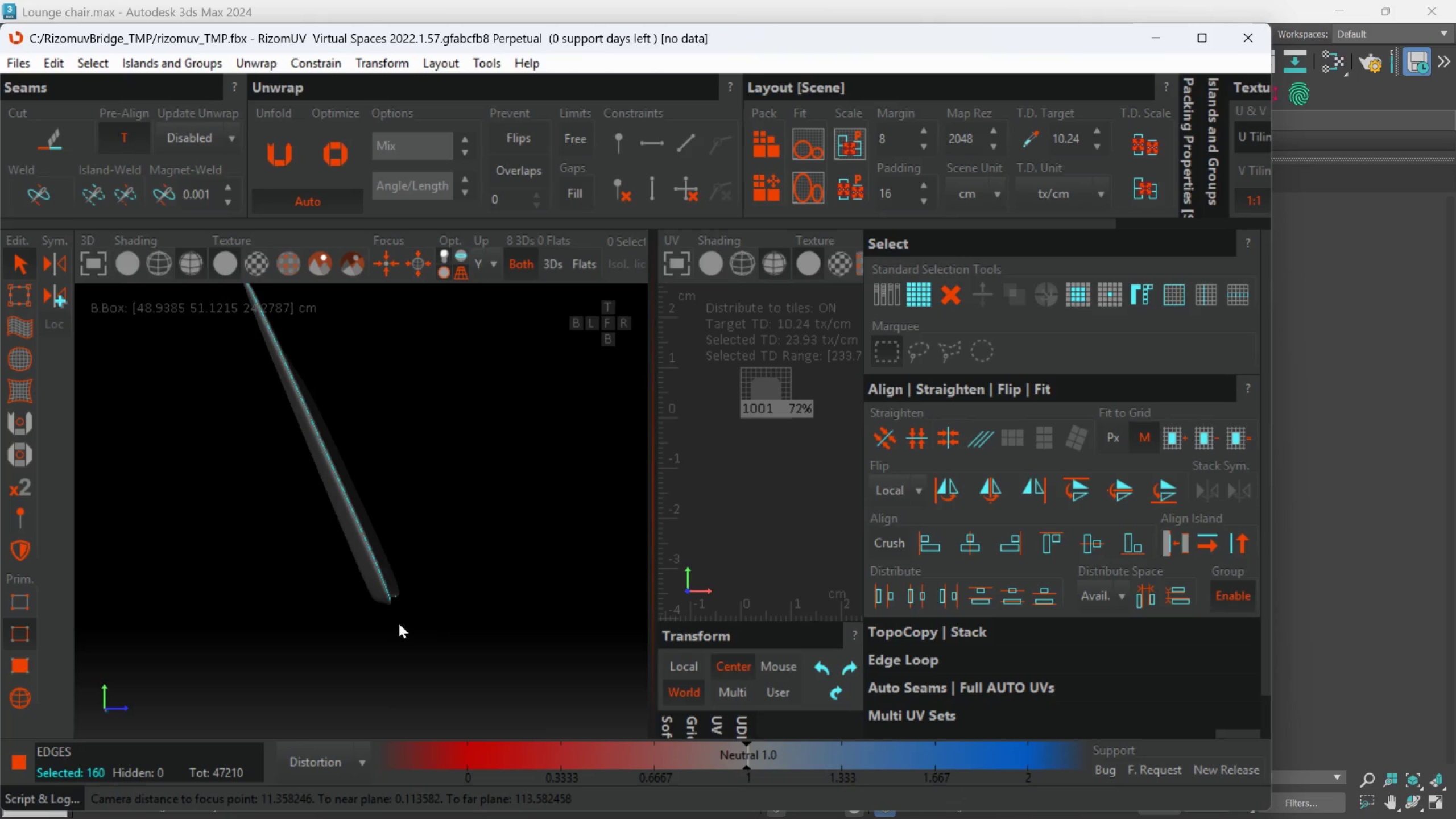 
hold_key(key=AltLeft, duration=0.72)
scroll: coordinate [402, 624], scroll_direction: down, amount: 4.0
 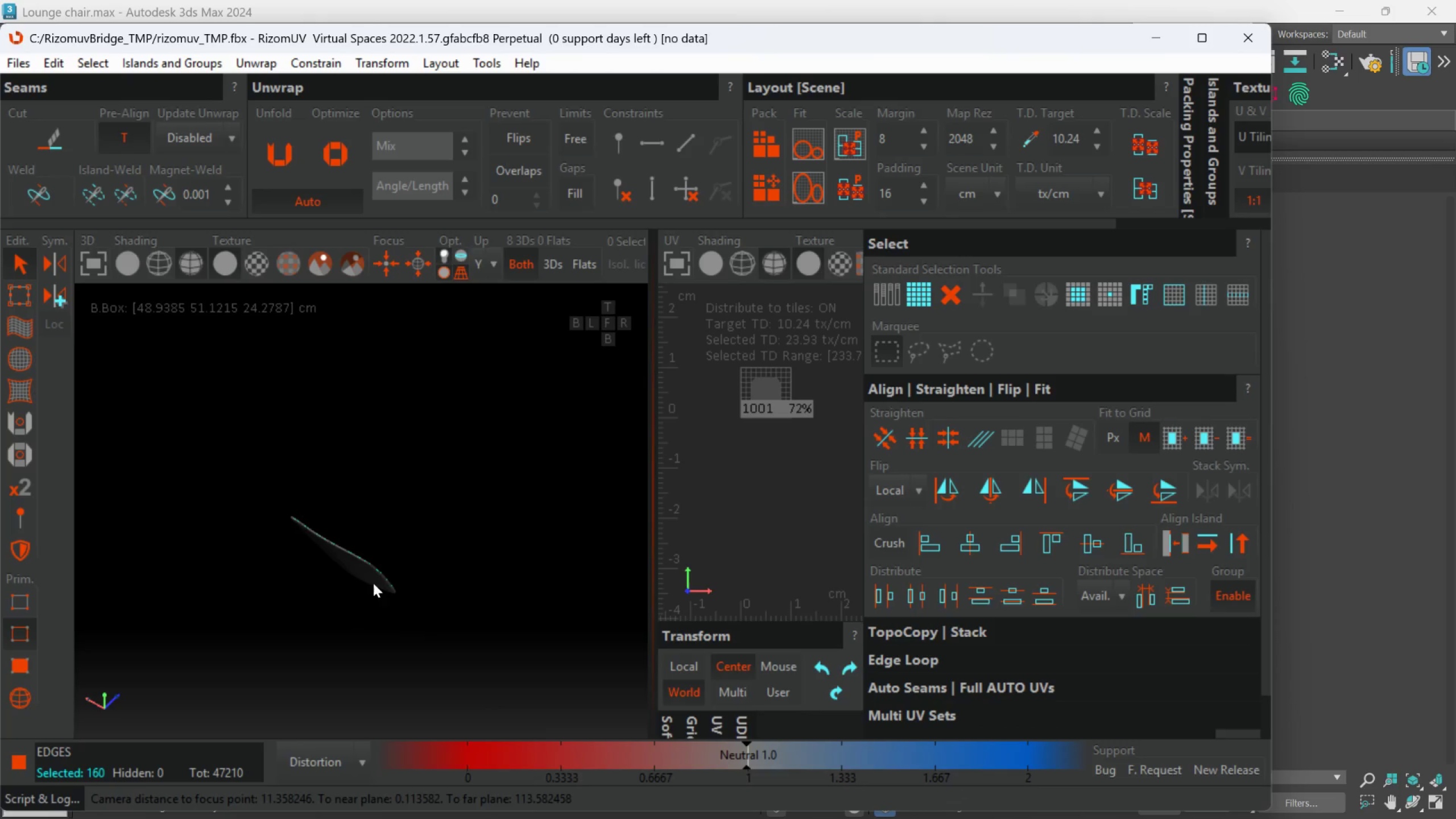 
scroll: coordinate [371, 572], scroll_direction: up, amount: 5.0
 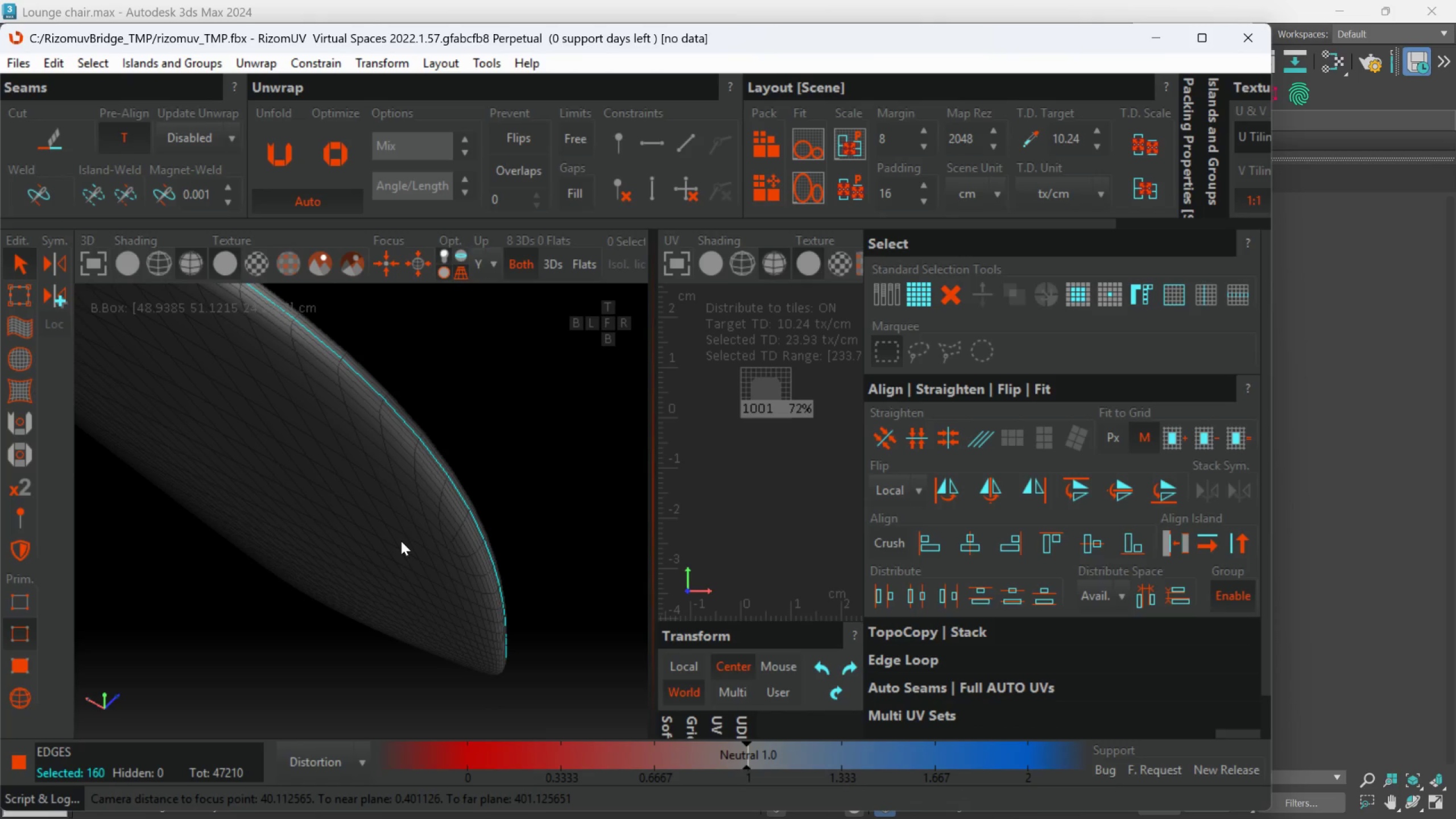 
key(C)
 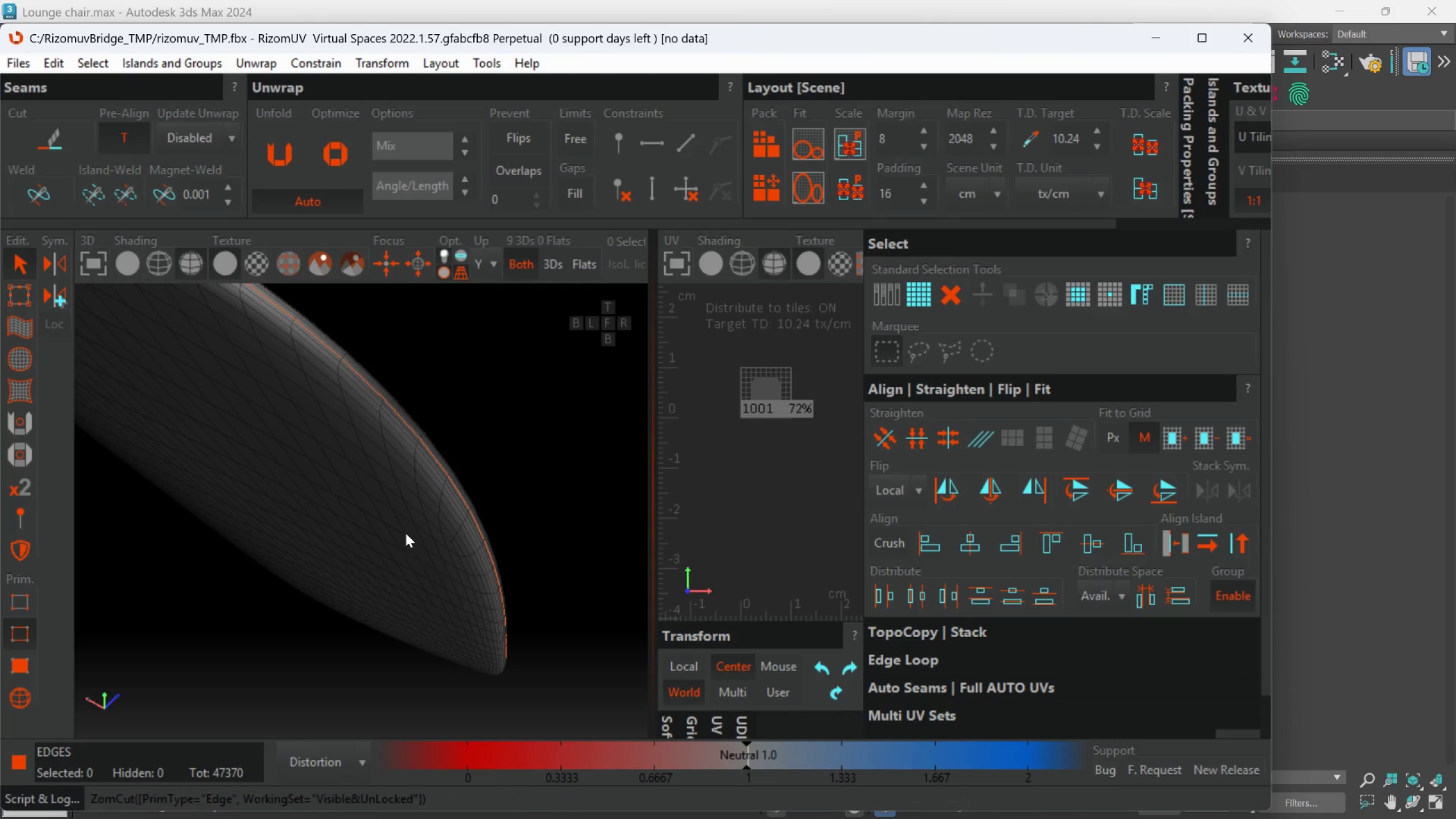 
scroll: coordinate [406, 533], scroll_direction: down, amount: 4.0
 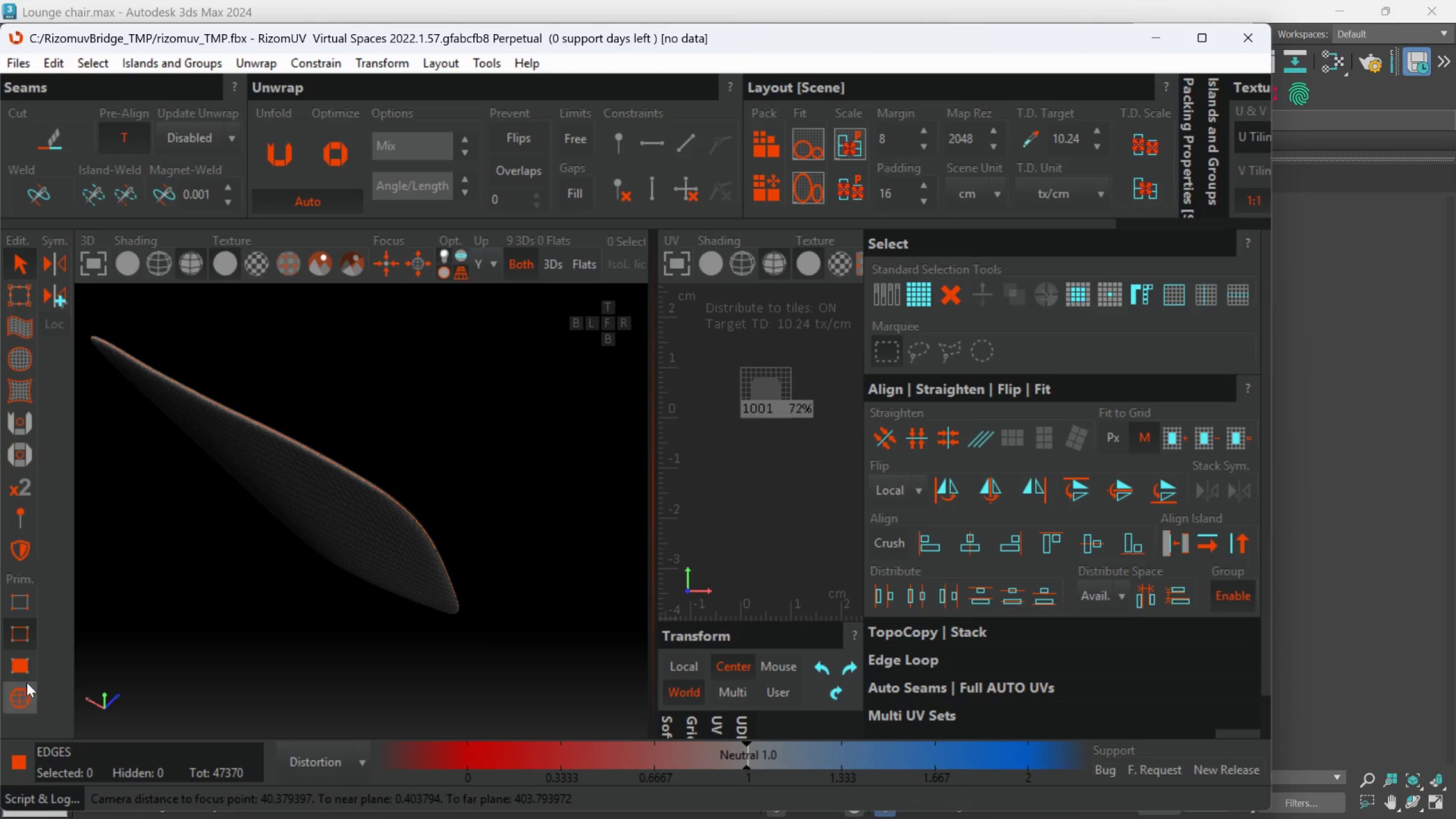 
left_click_drag(start_coordinate=[22, 686], to_coordinate=[23, 682])
 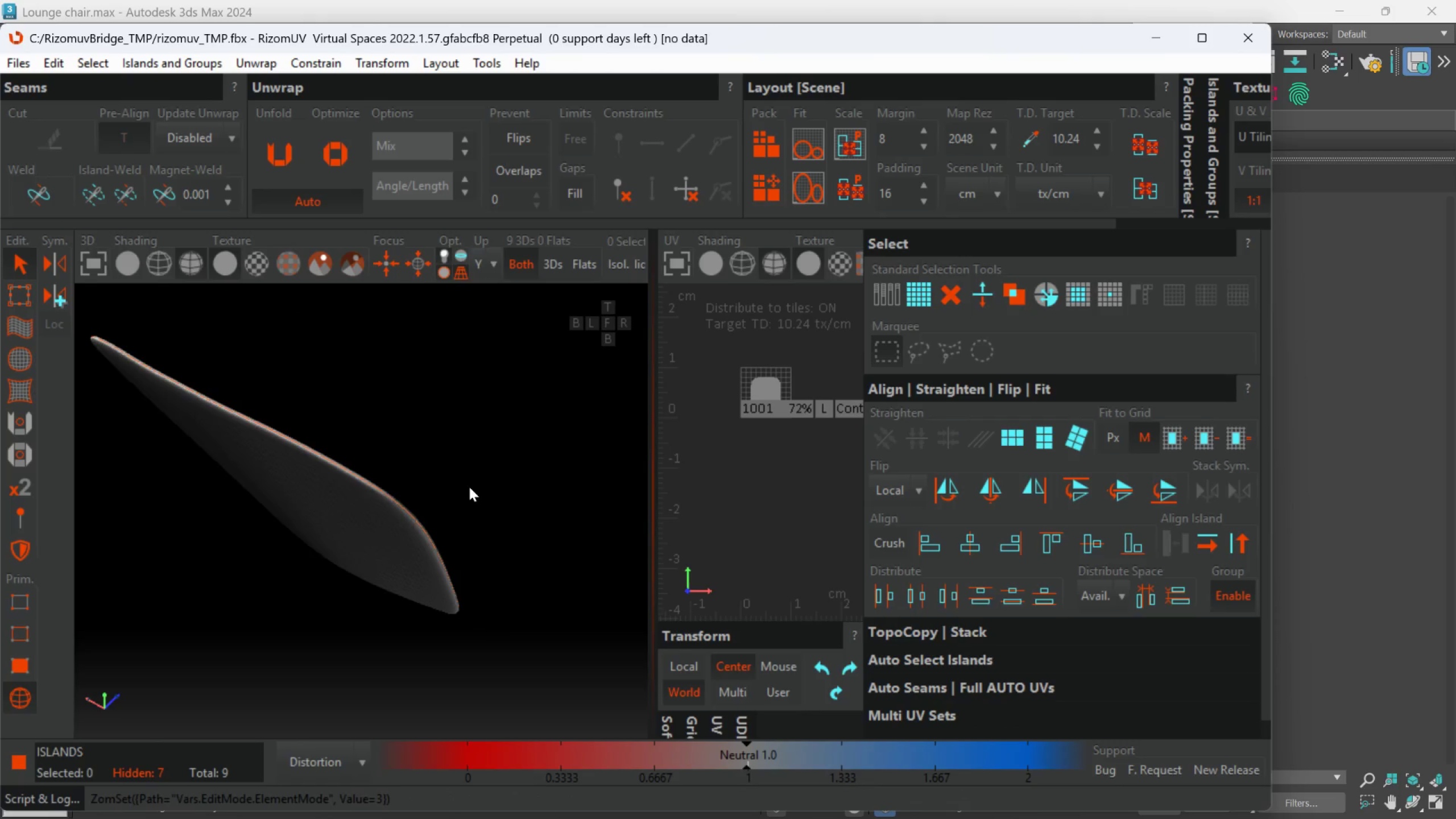 
left_click_drag(start_coordinate=[530, 574], to_coordinate=[244, 336])
 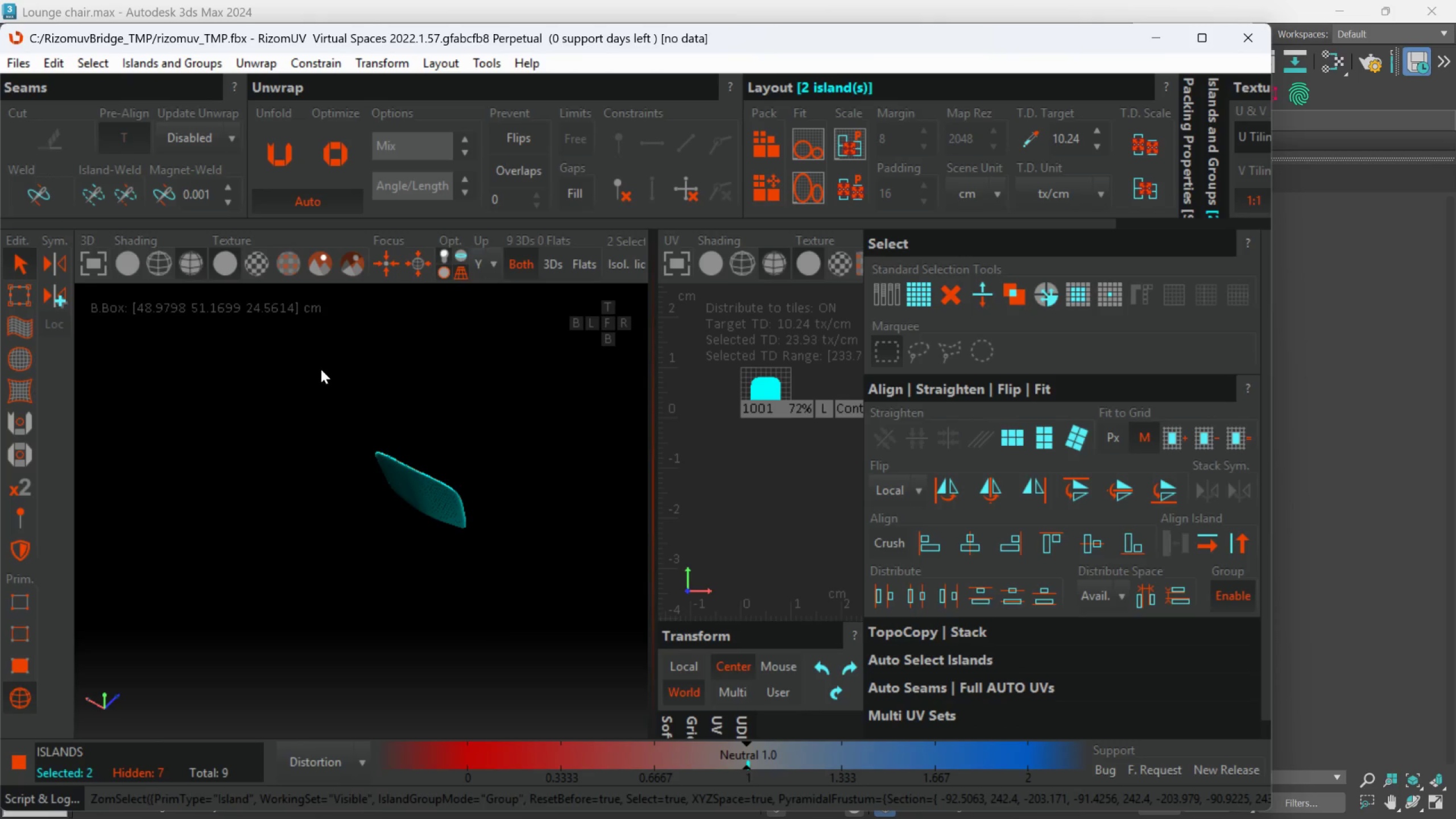 
scroll: coordinate [469, 490], scroll_direction: down, amount: 5.0
 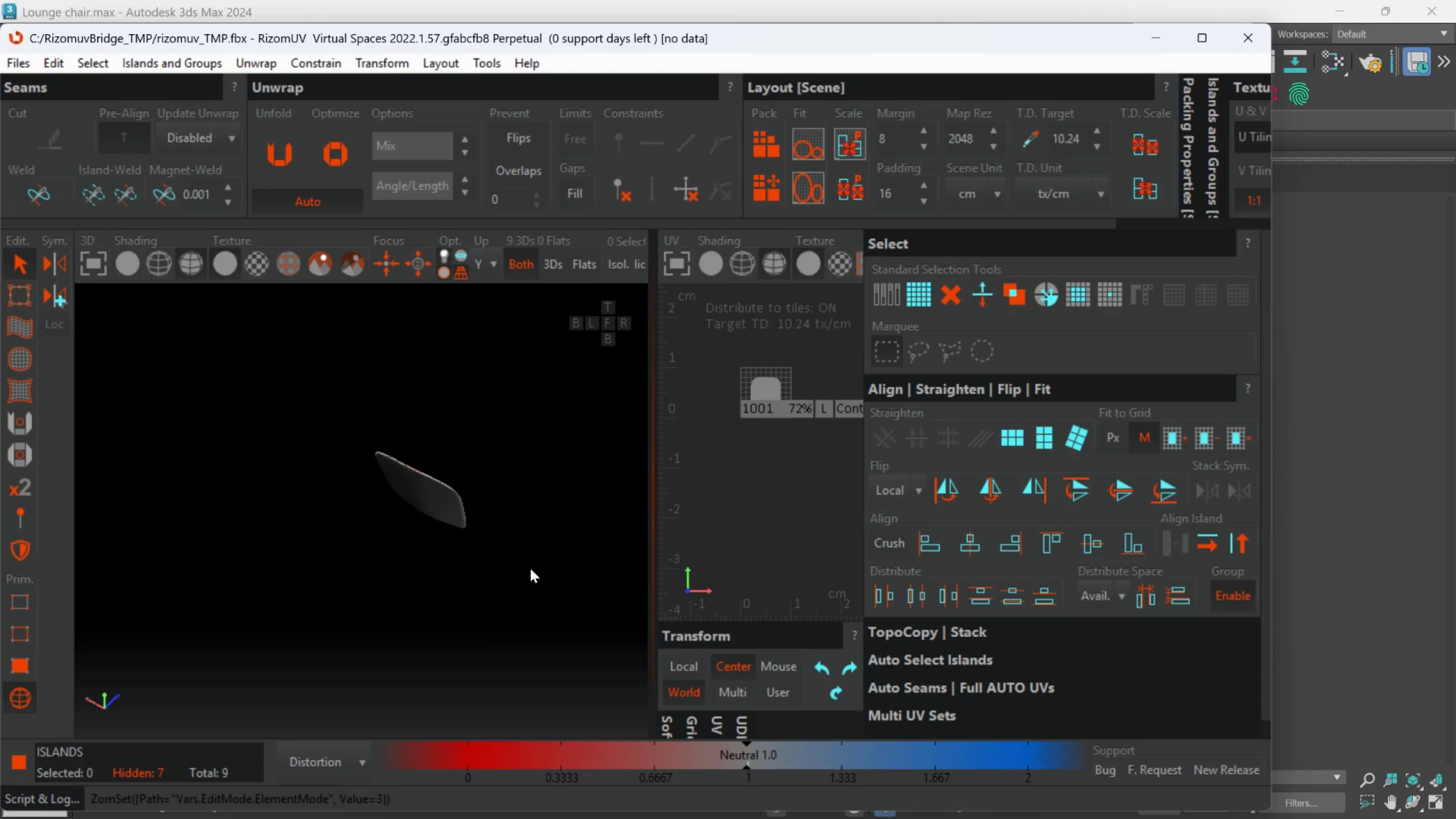 
hold_key(key=AltLeft, duration=0.72)
 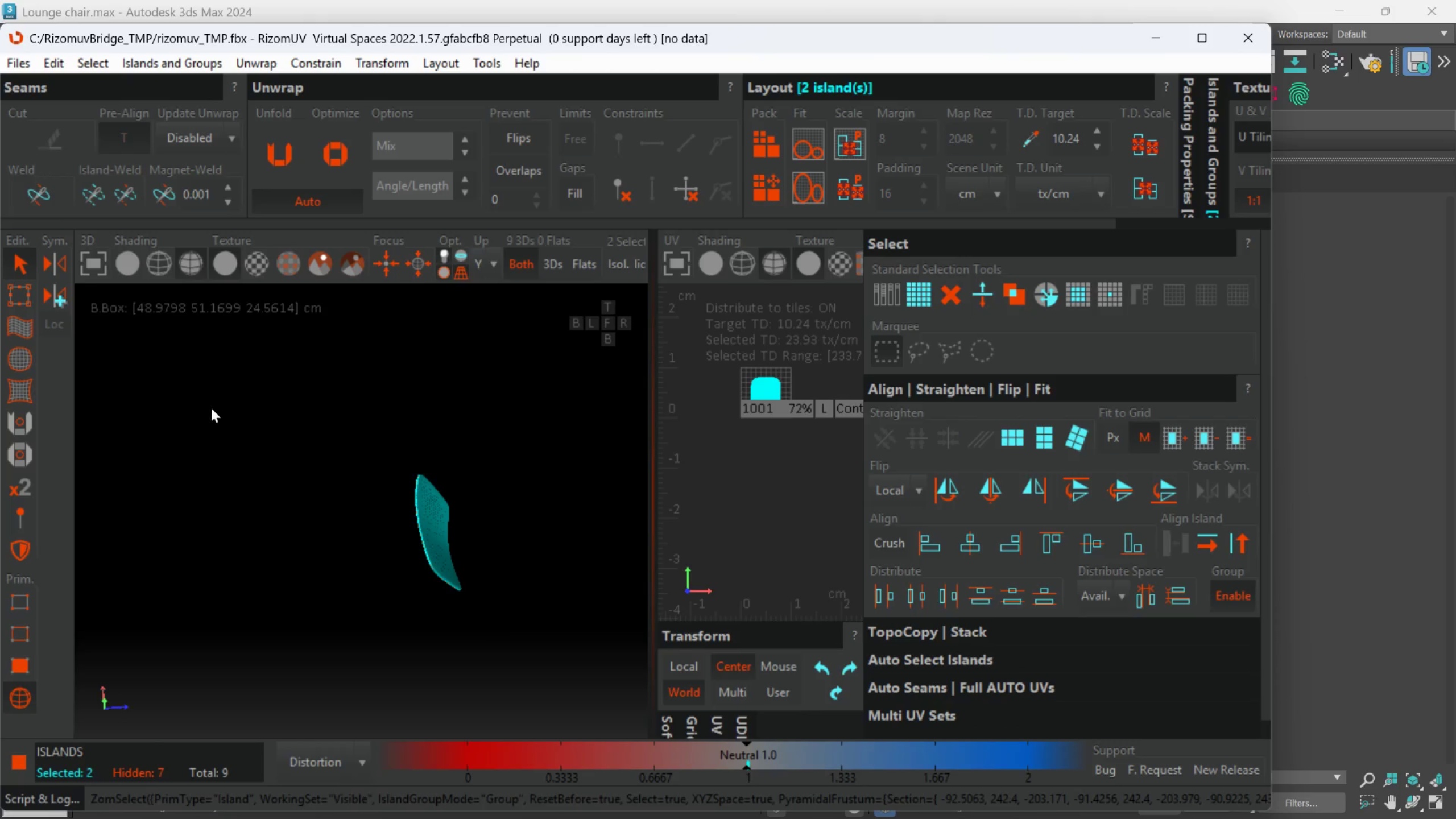 
key(U)
 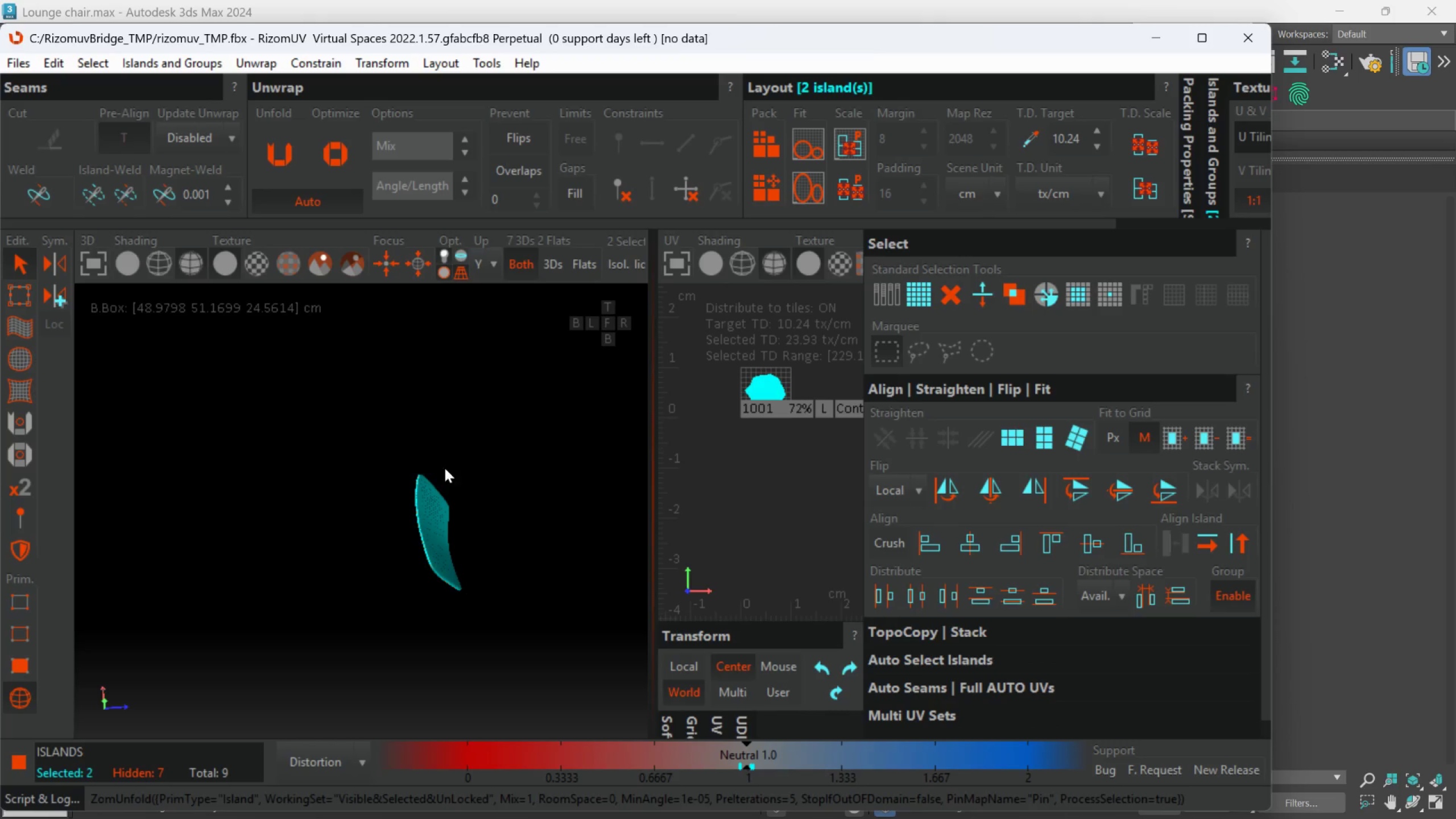 
scroll: coordinate [440, 478], scroll_direction: up, amount: 2.0
 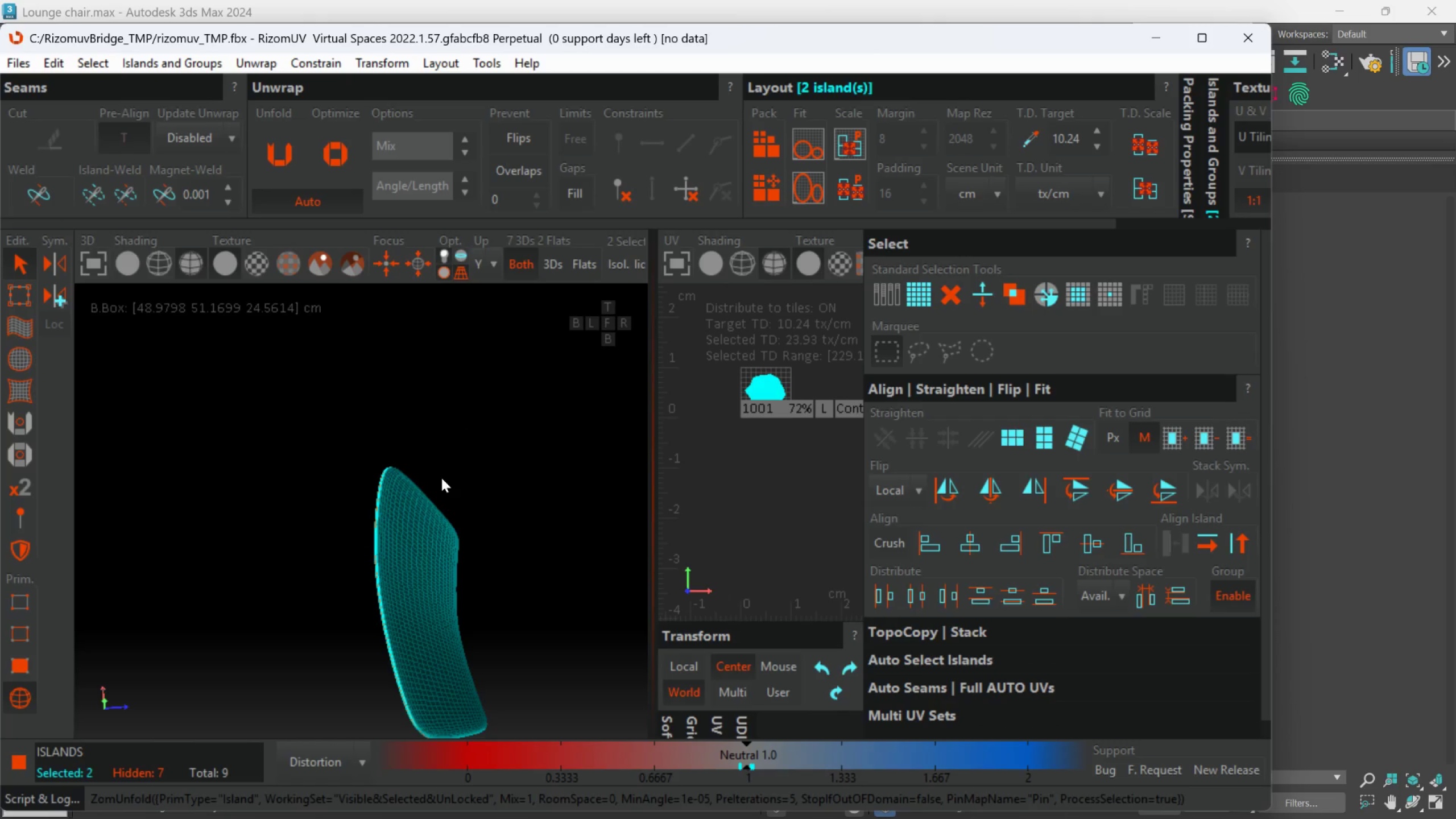 
key(P)
 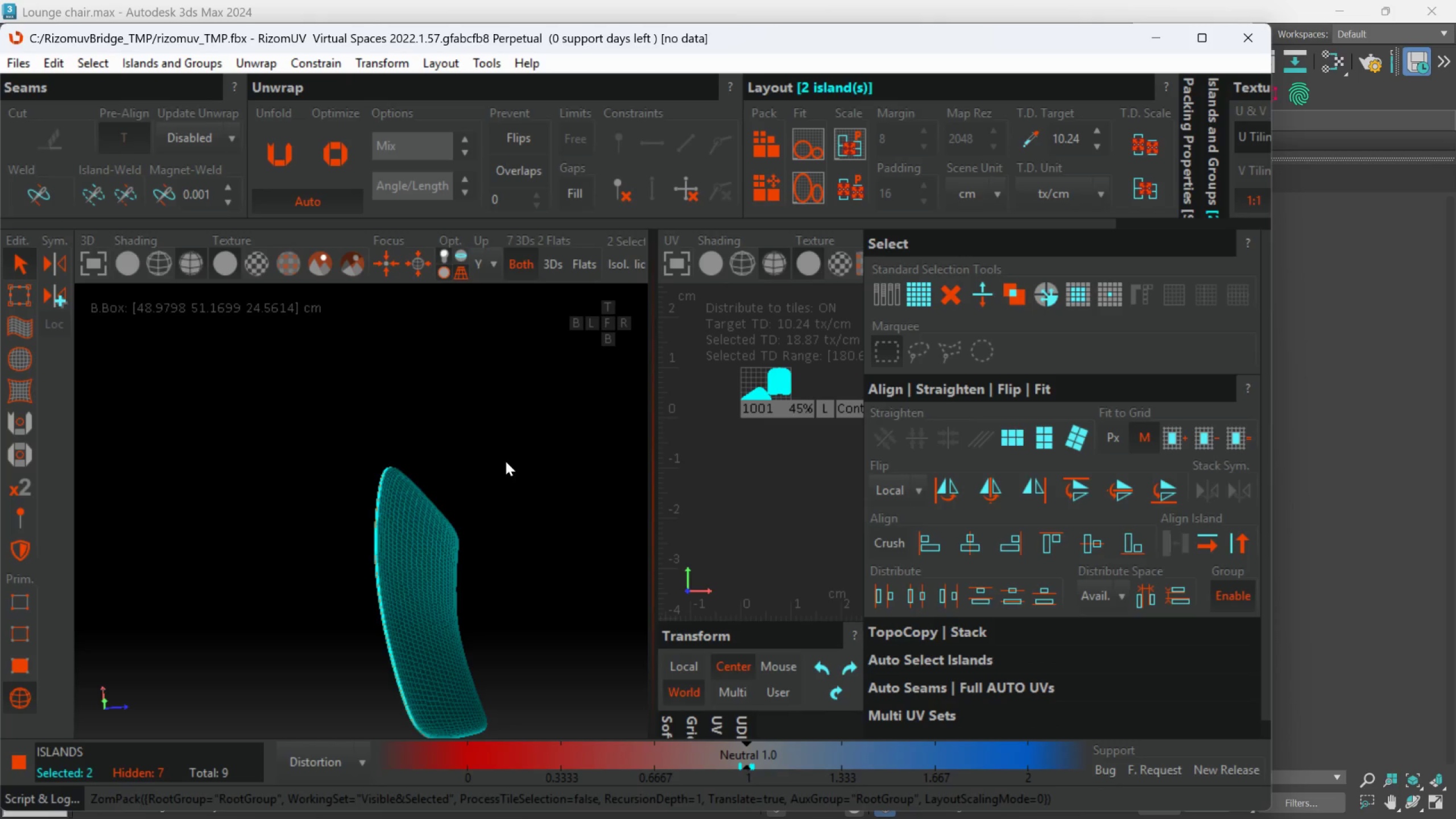 
scroll: coordinate [479, 504], scroll_direction: none, amount: 0.0
 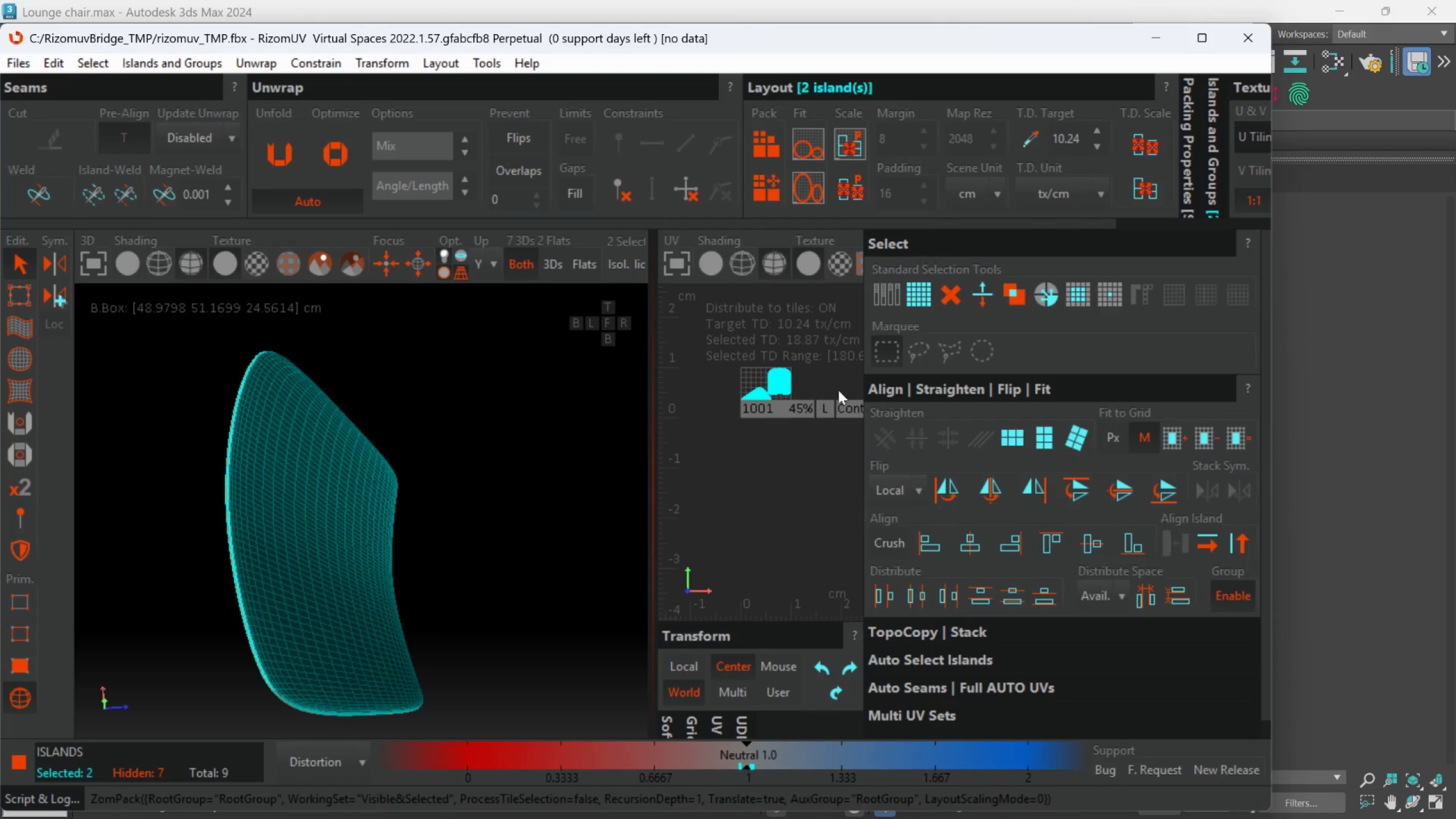 
scroll: coordinate [756, 395], scroll_direction: down, amount: 1.0
 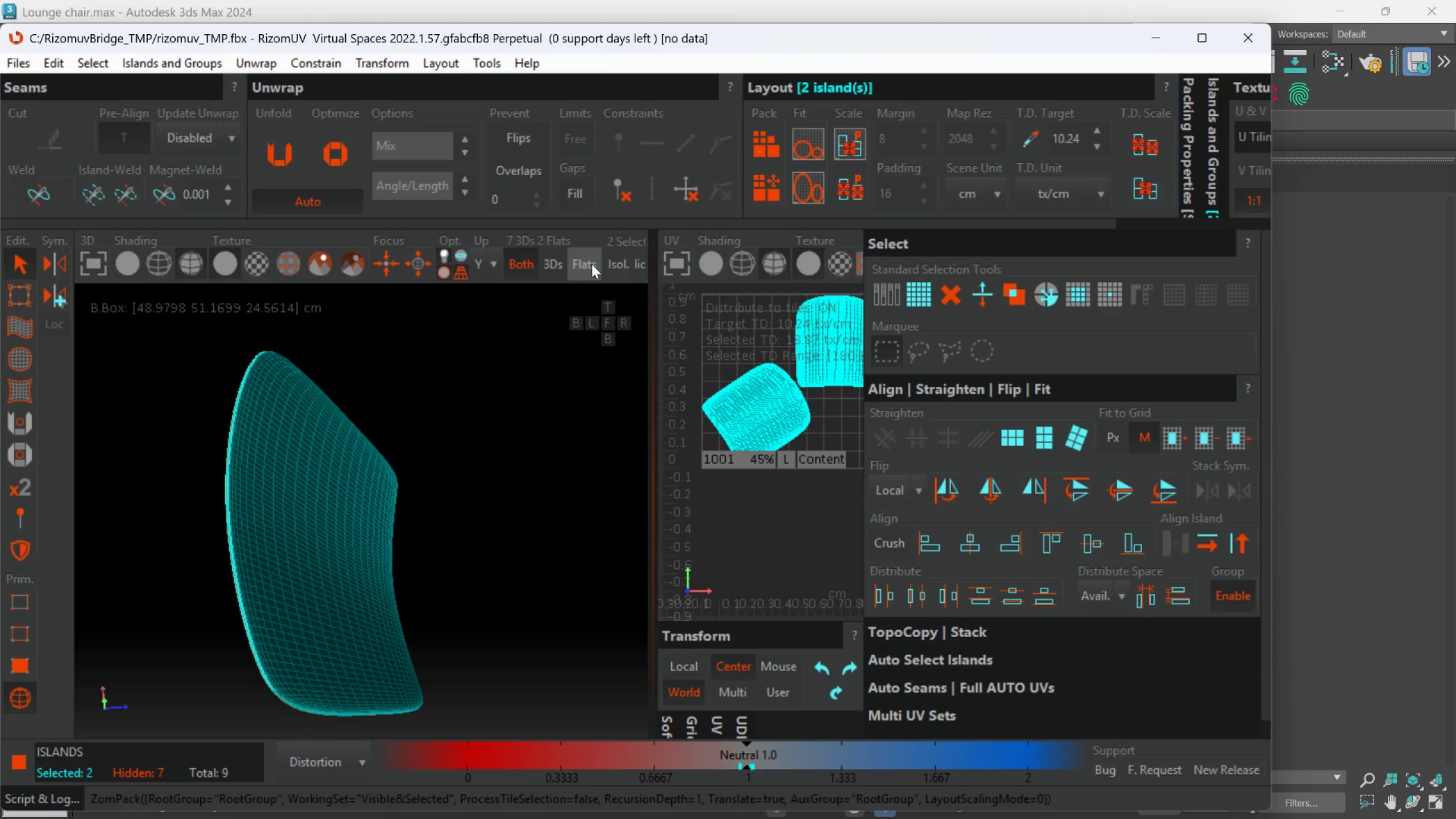 
left_click([607, 263])
 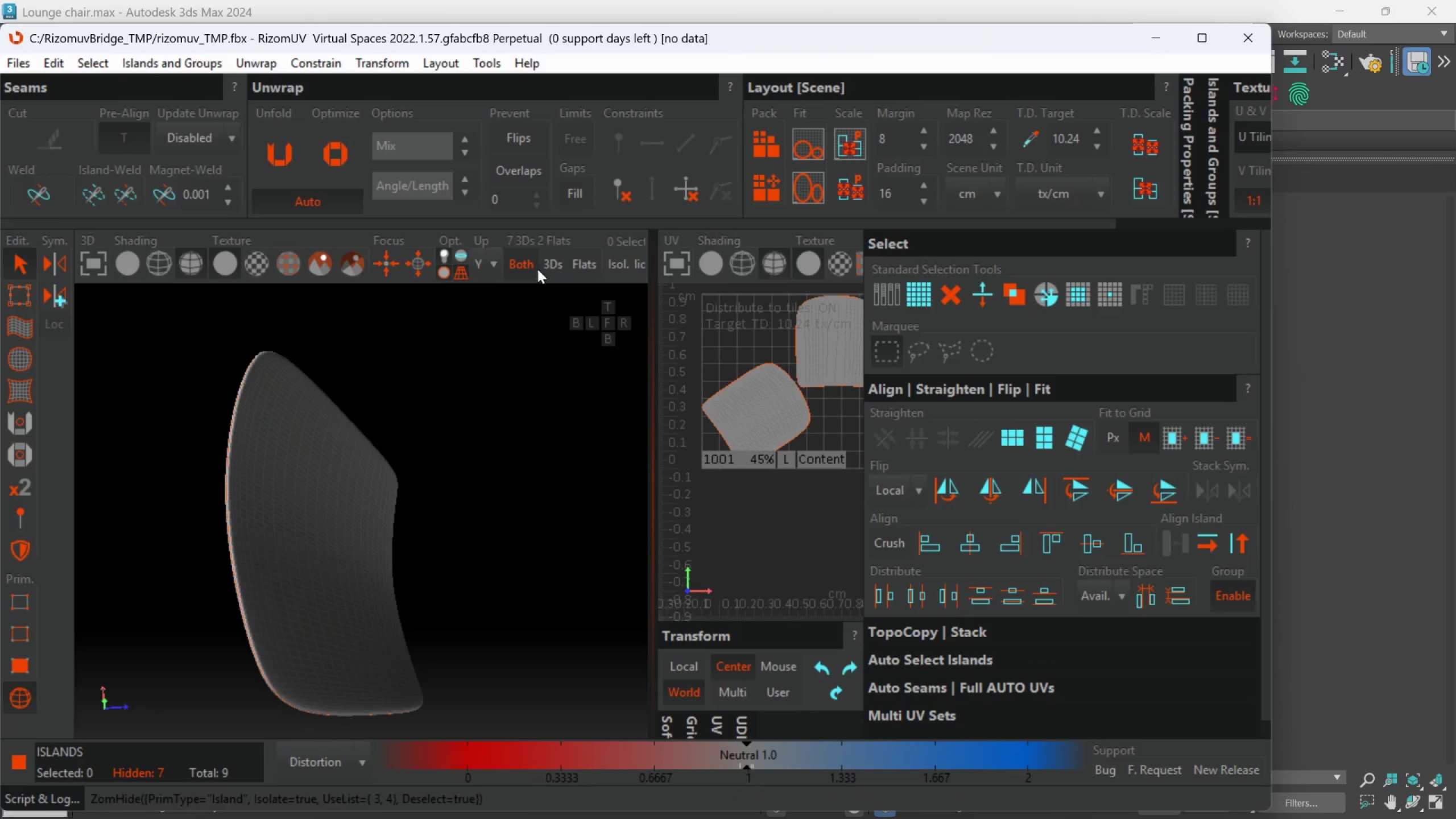 
left_click([546, 263])
 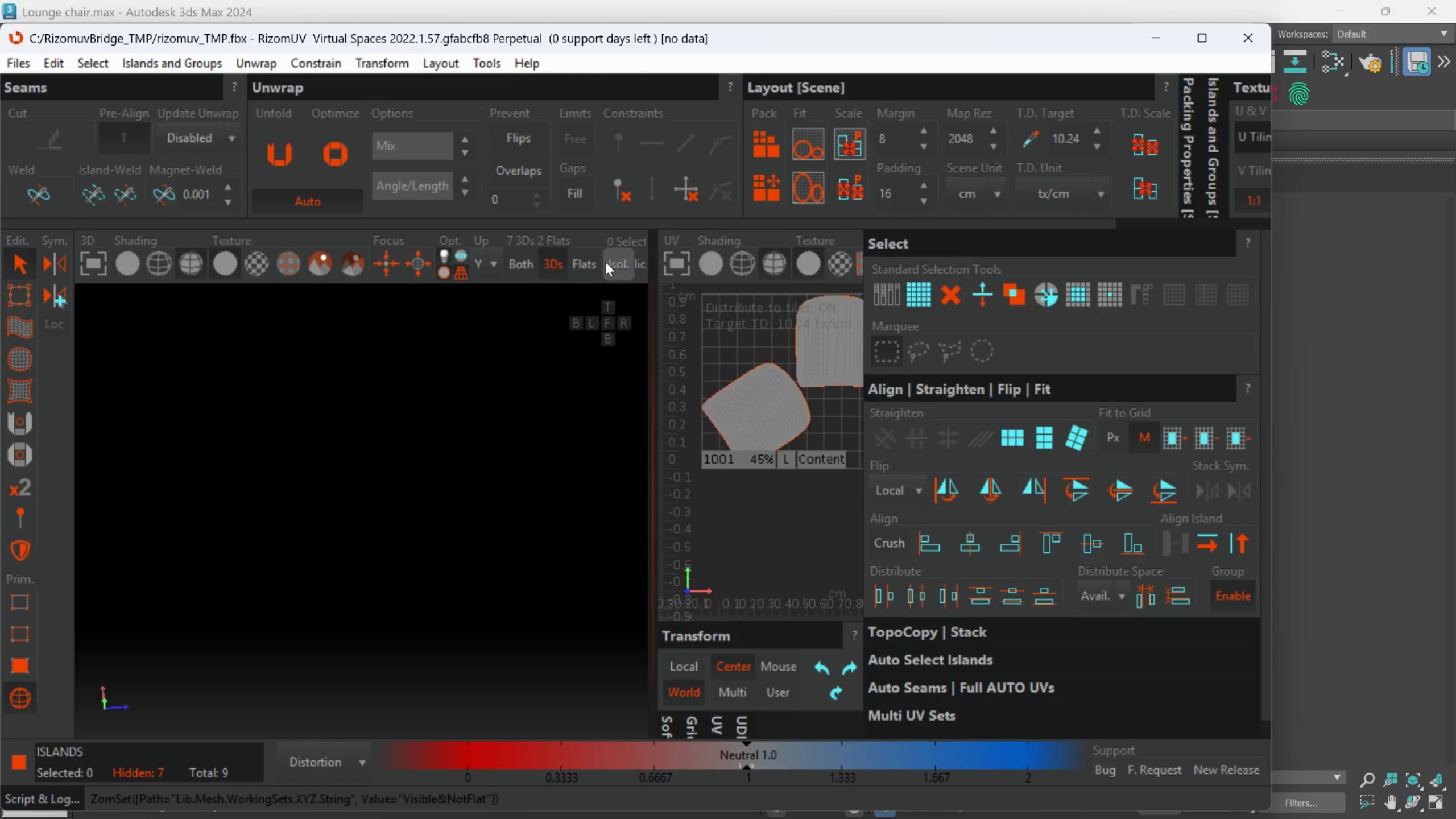 
scroll: coordinate [412, 437], scroll_direction: down, amount: 3.0
 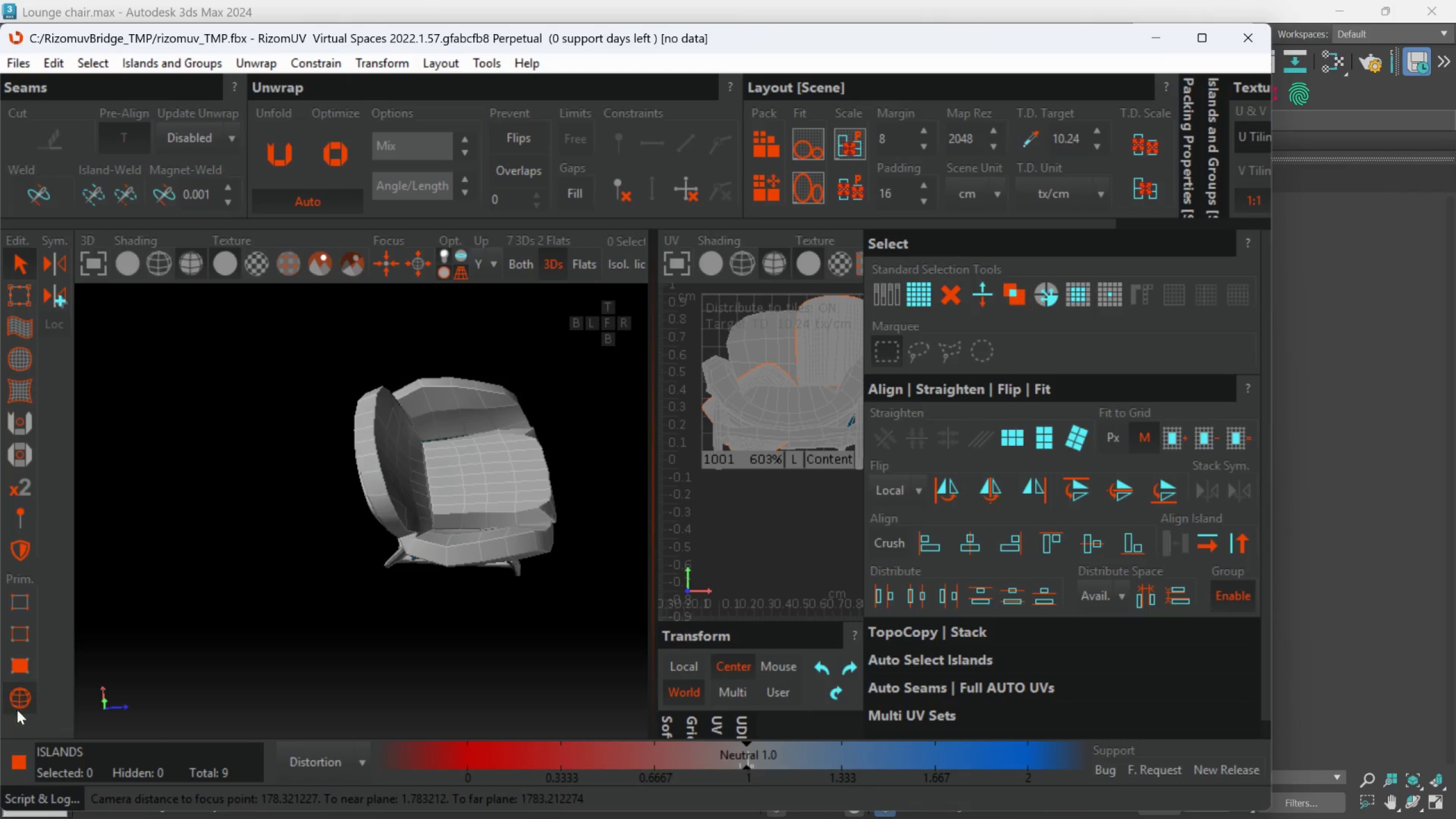 
left_click([32, 701])
 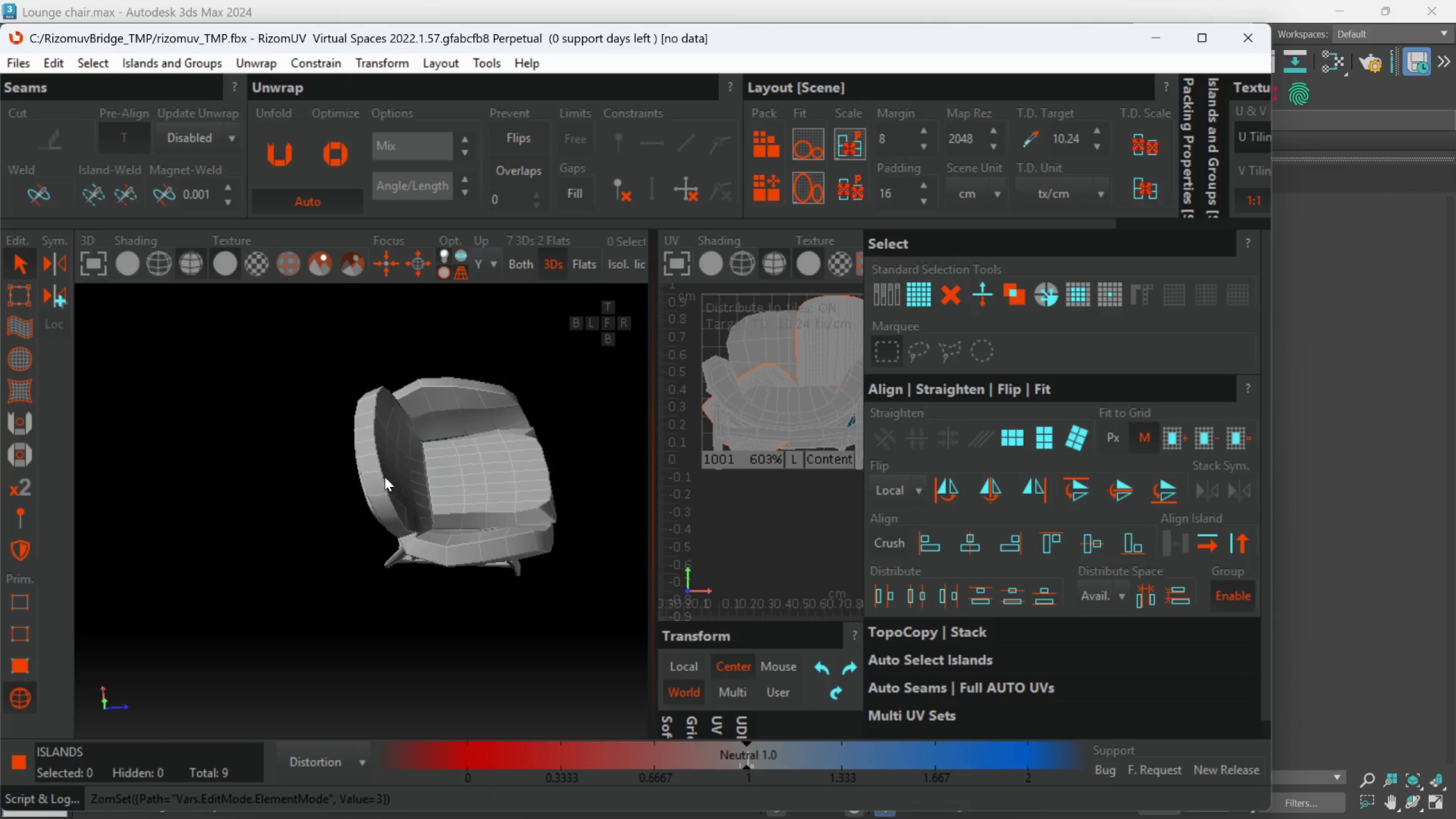 
hold_key(key=AltLeft, duration=0.94)
 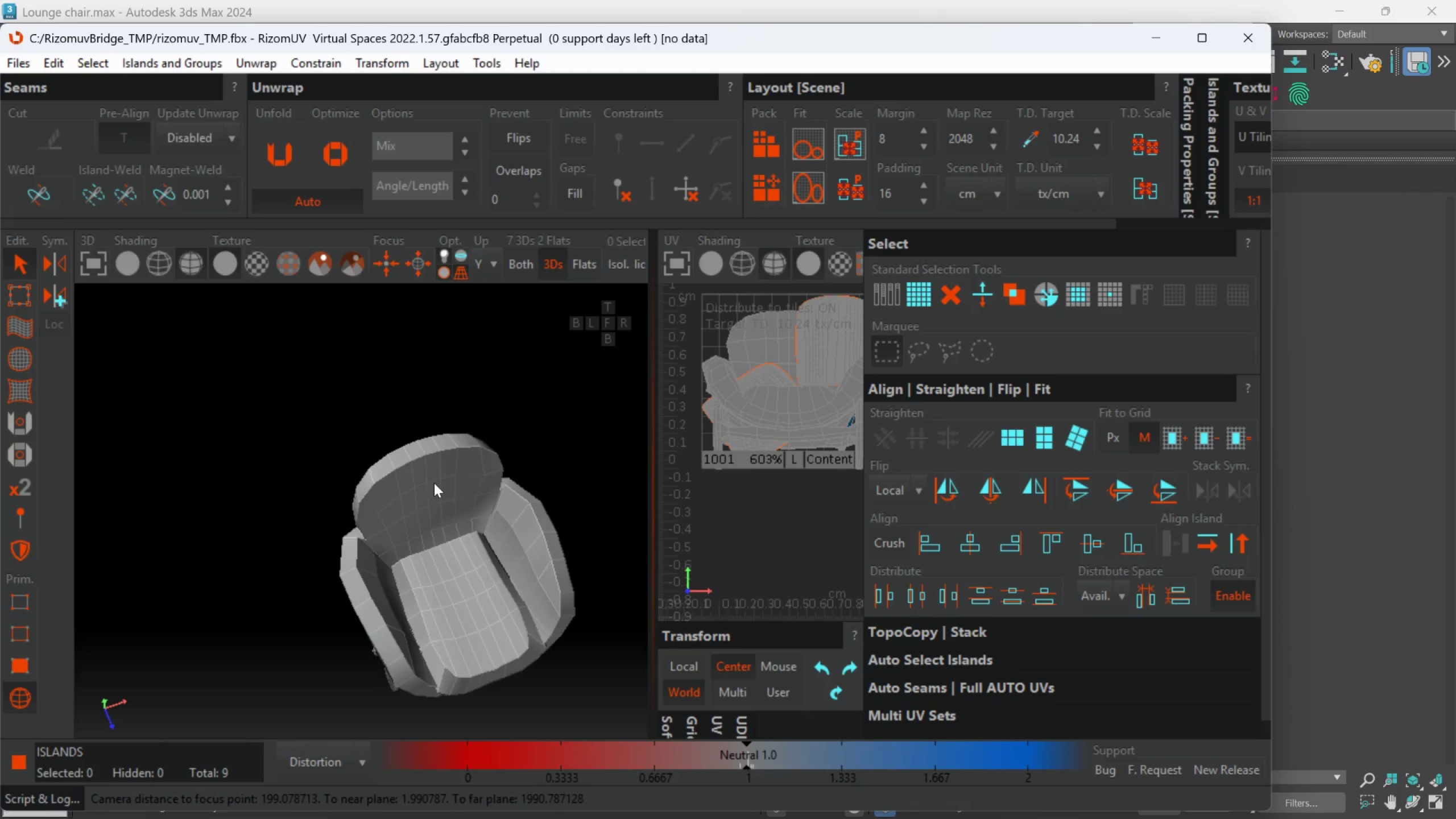 
left_click([435, 483])
 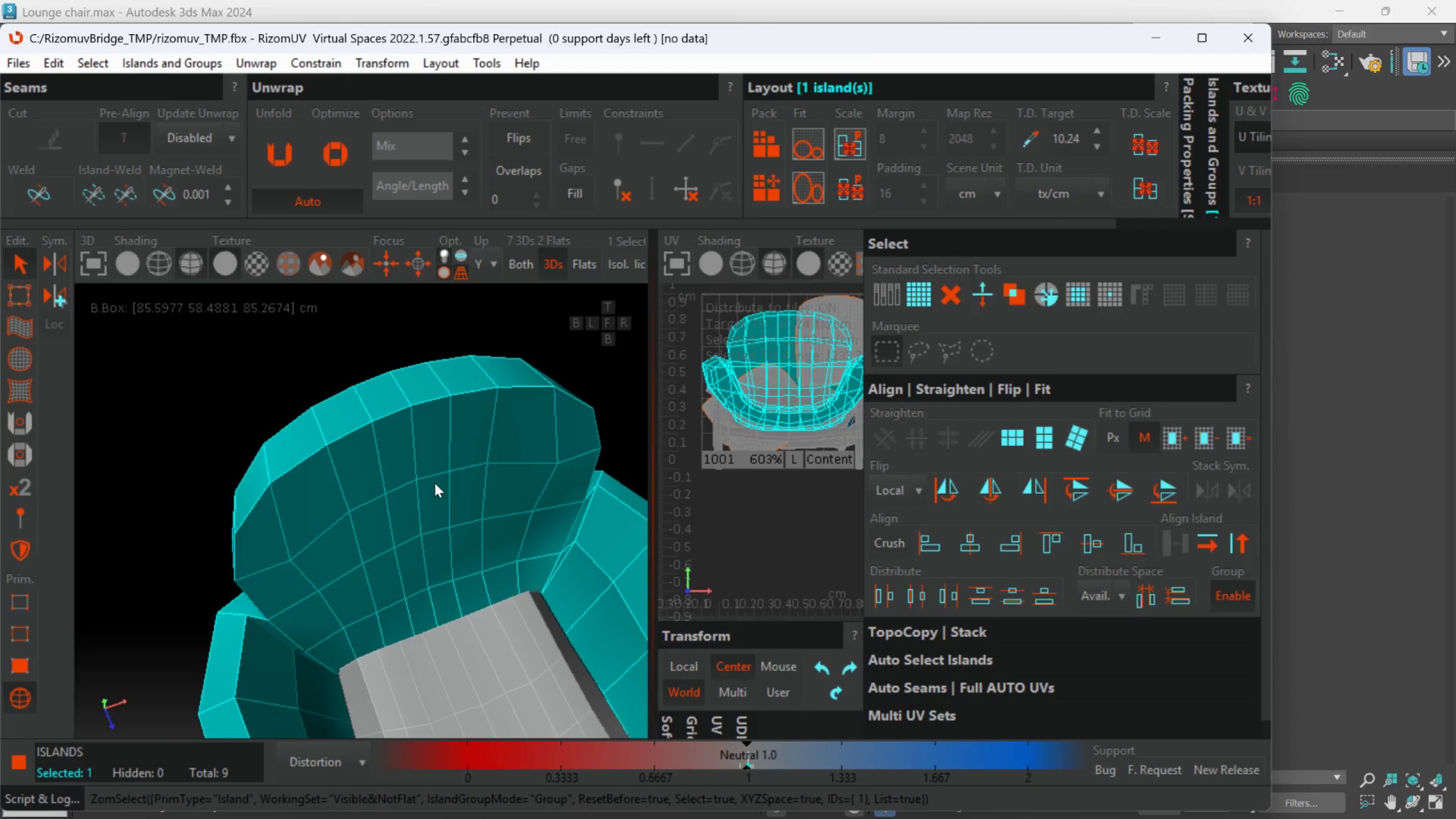 
scroll: coordinate [434, 483], scroll_direction: up, amount: 2.0
 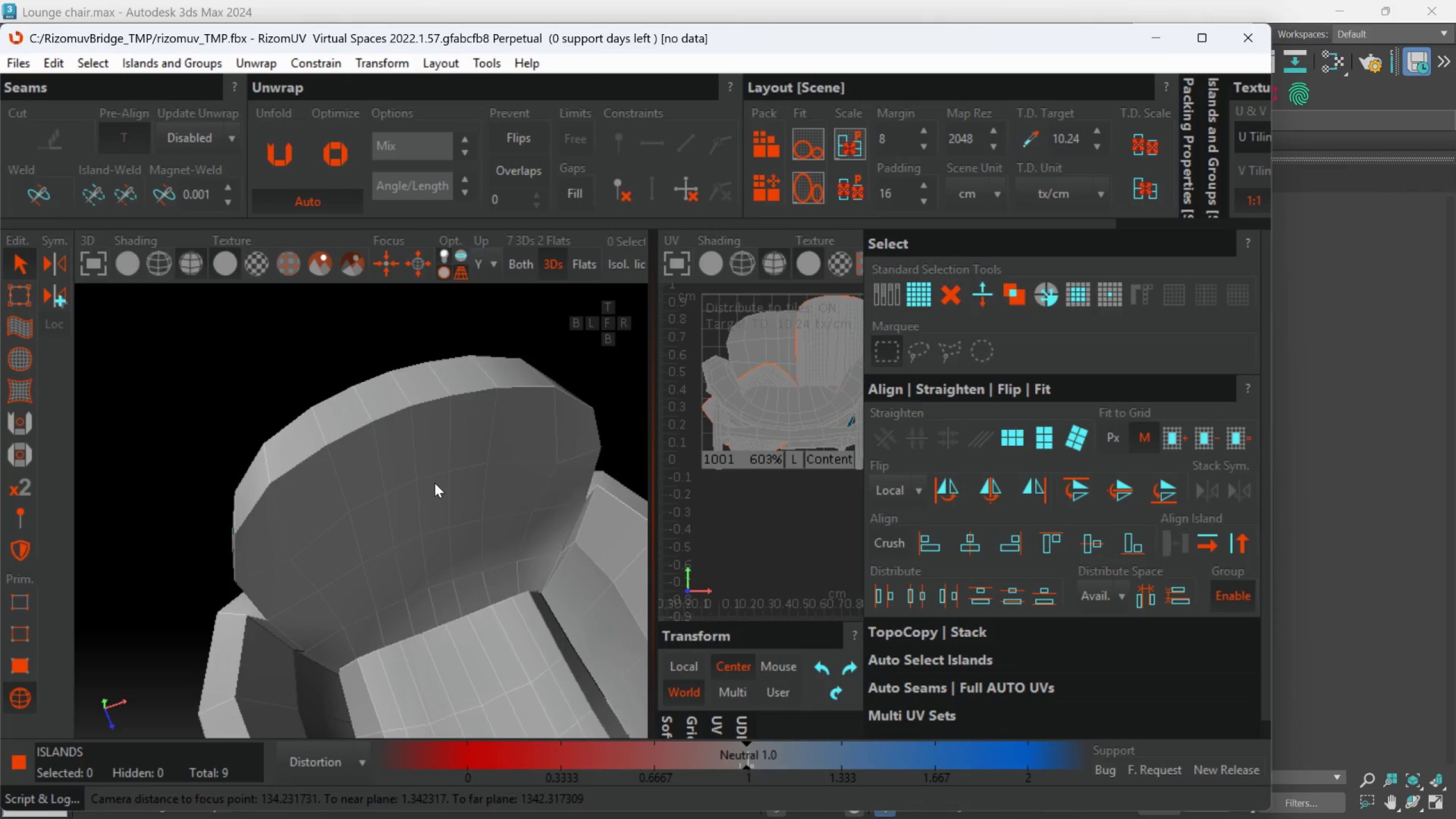 
hold_key(key=AltLeft, duration=0.62)
 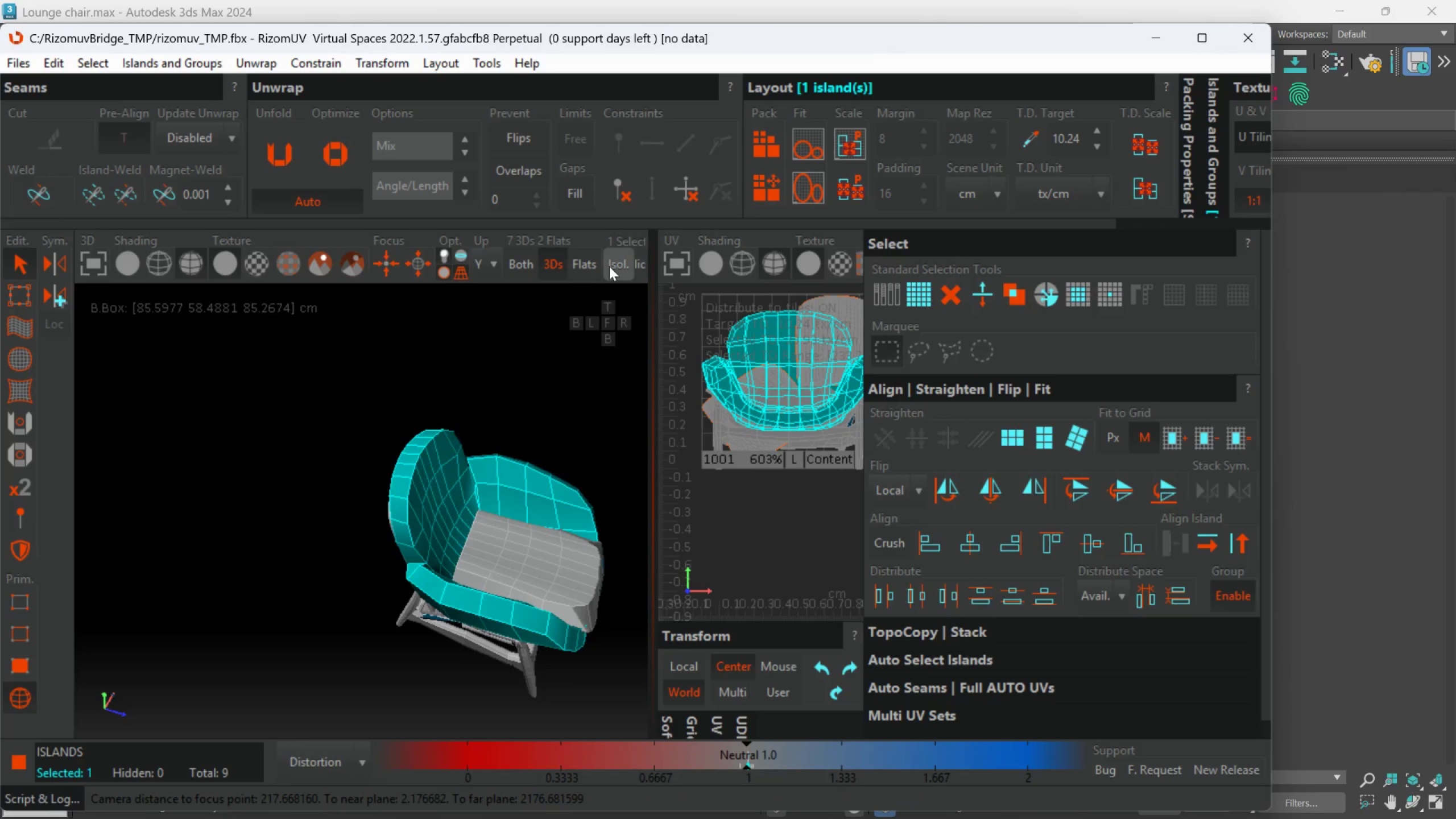 
scroll: coordinate [435, 483], scroll_direction: down, amount: 3.0
 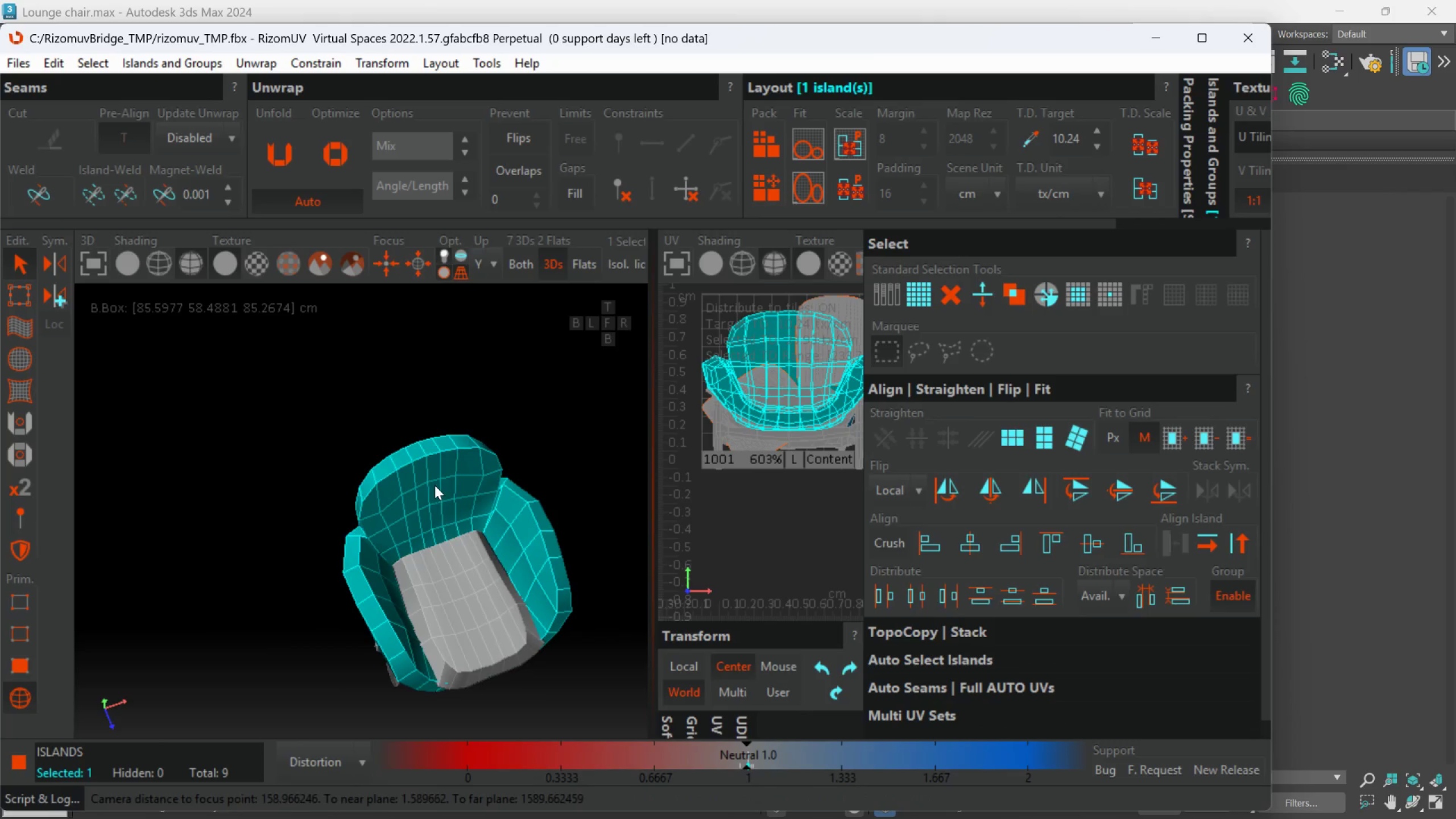 
left_click([610, 266])
 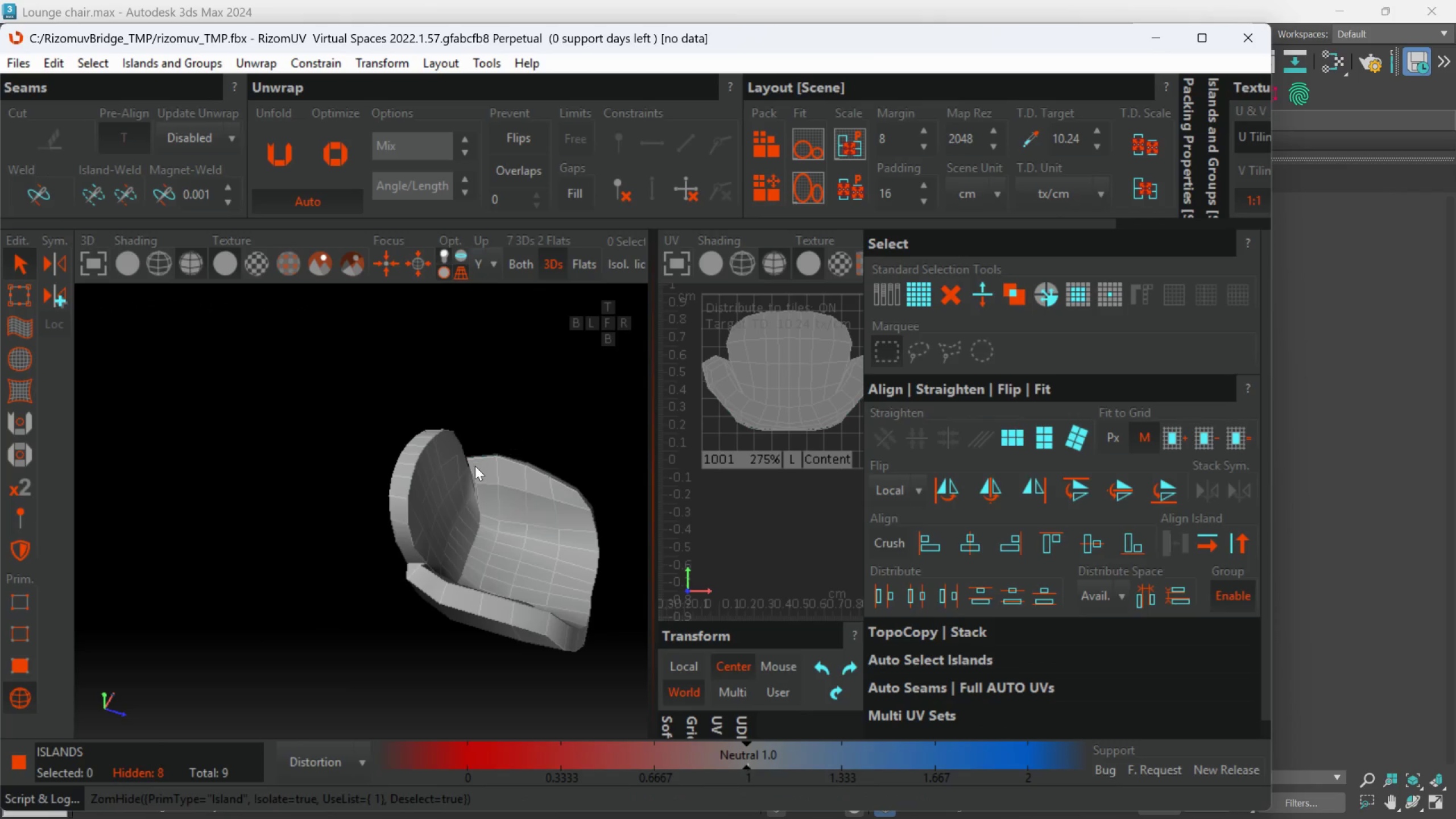 
hold_key(key=AltLeft, duration=0.45)
 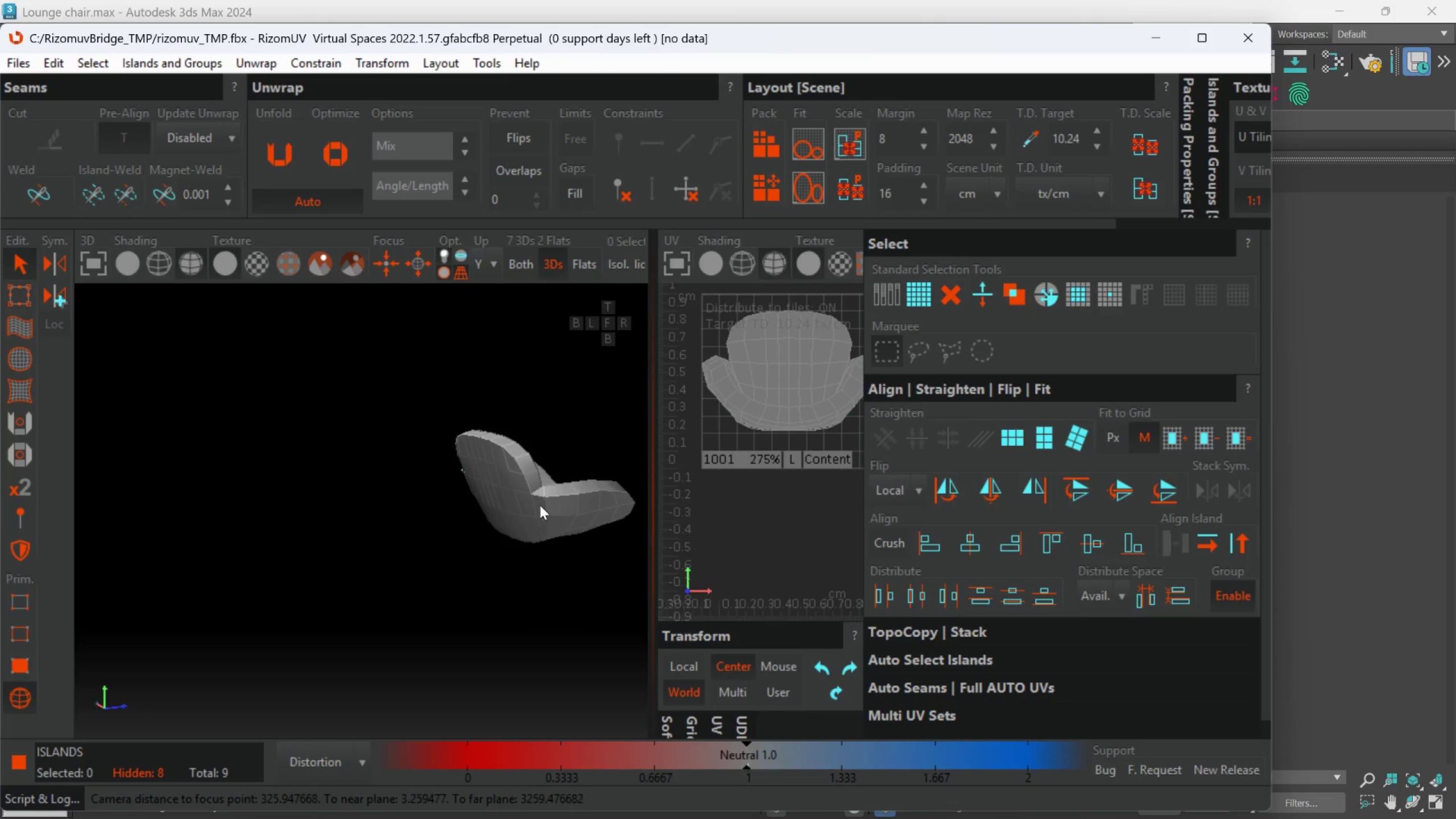 
scroll: coordinate [475, 466], scroll_direction: down, amount: 1.0
 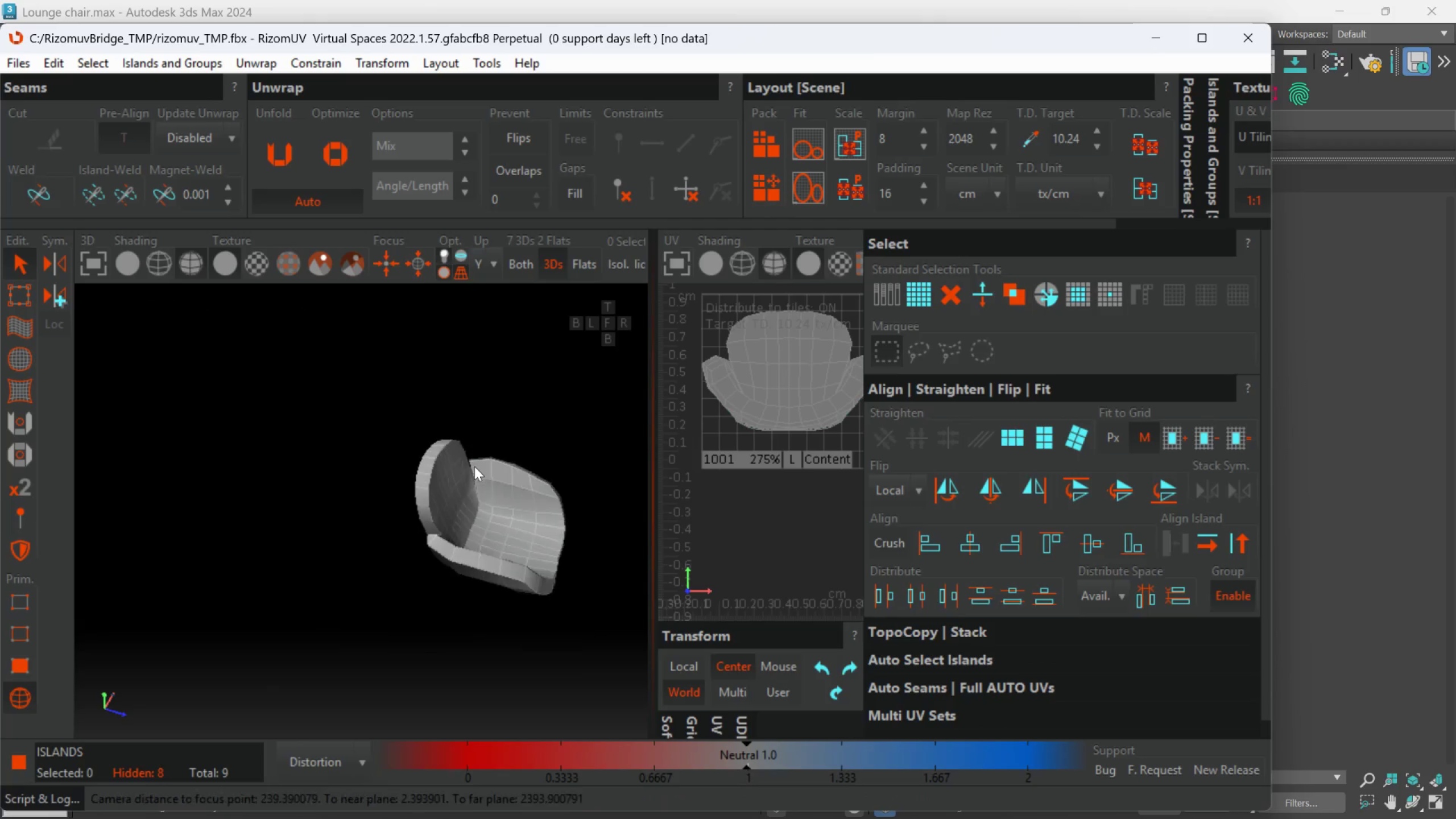 
hold_key(key=AltLeft, duration=0.48)
 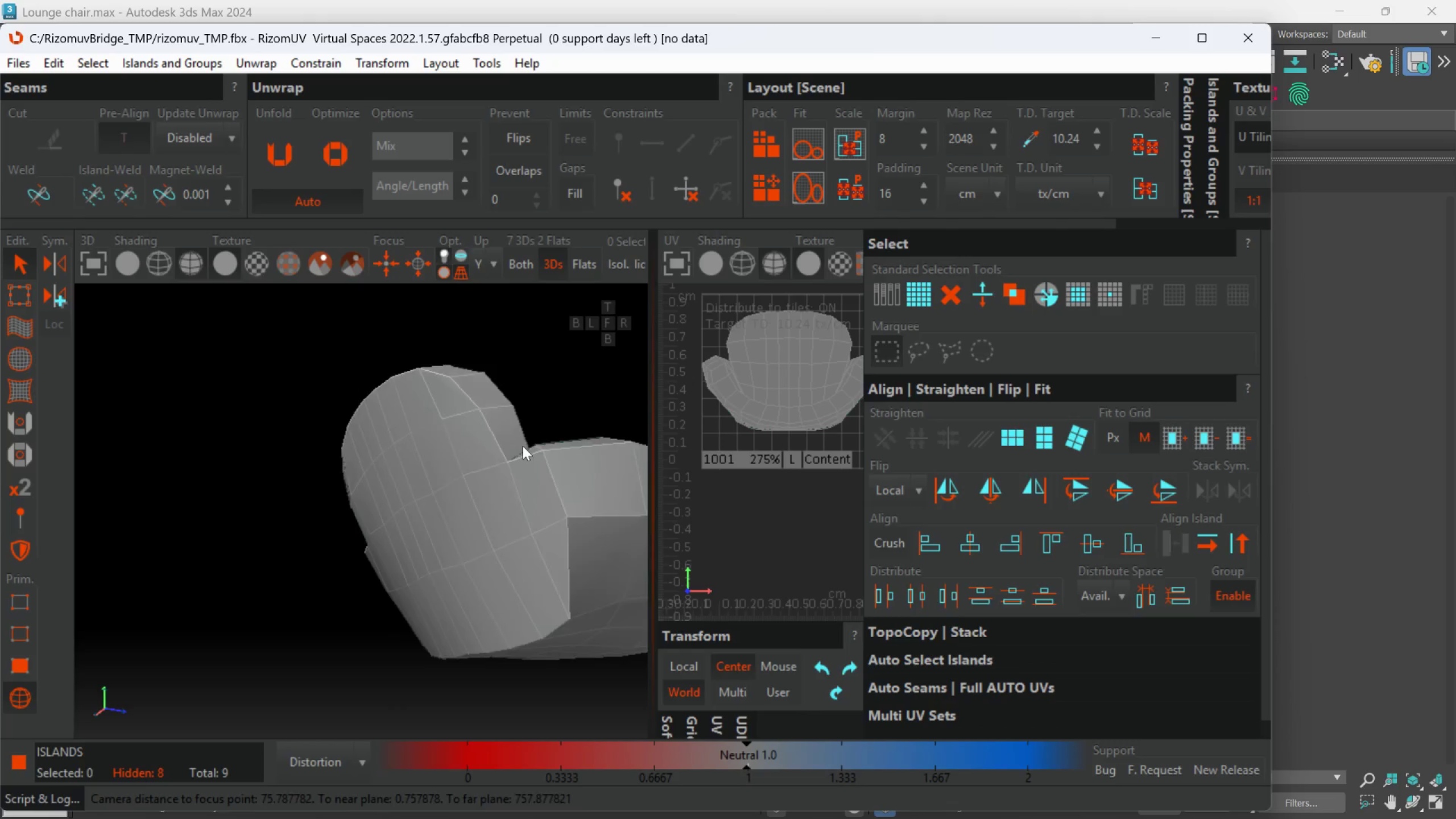 
scroll: coordinate [540, 505], scroll_direction: up, amount: 3.0
 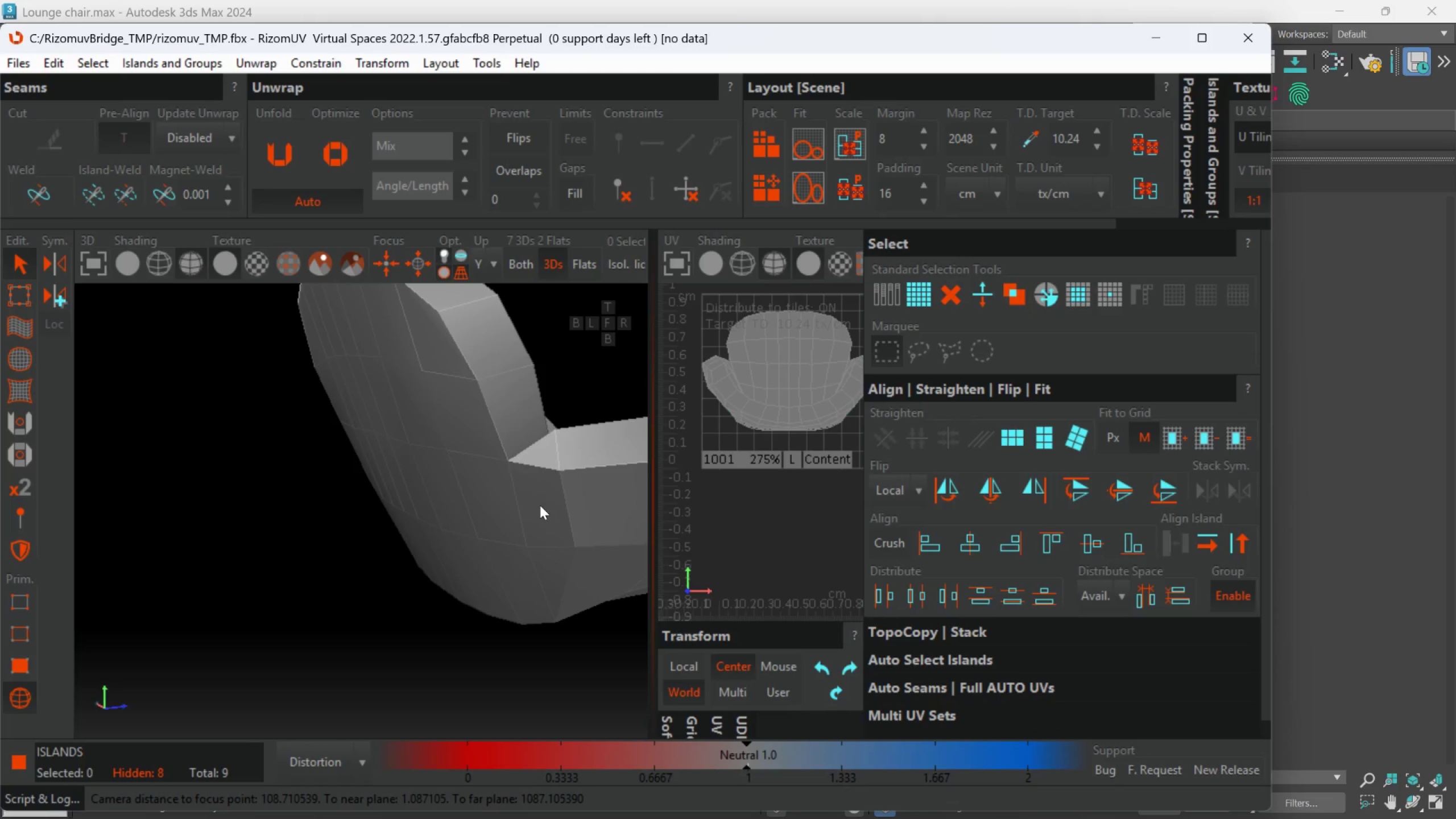 
hold_key(key=AltLeft, duration=0.7)
 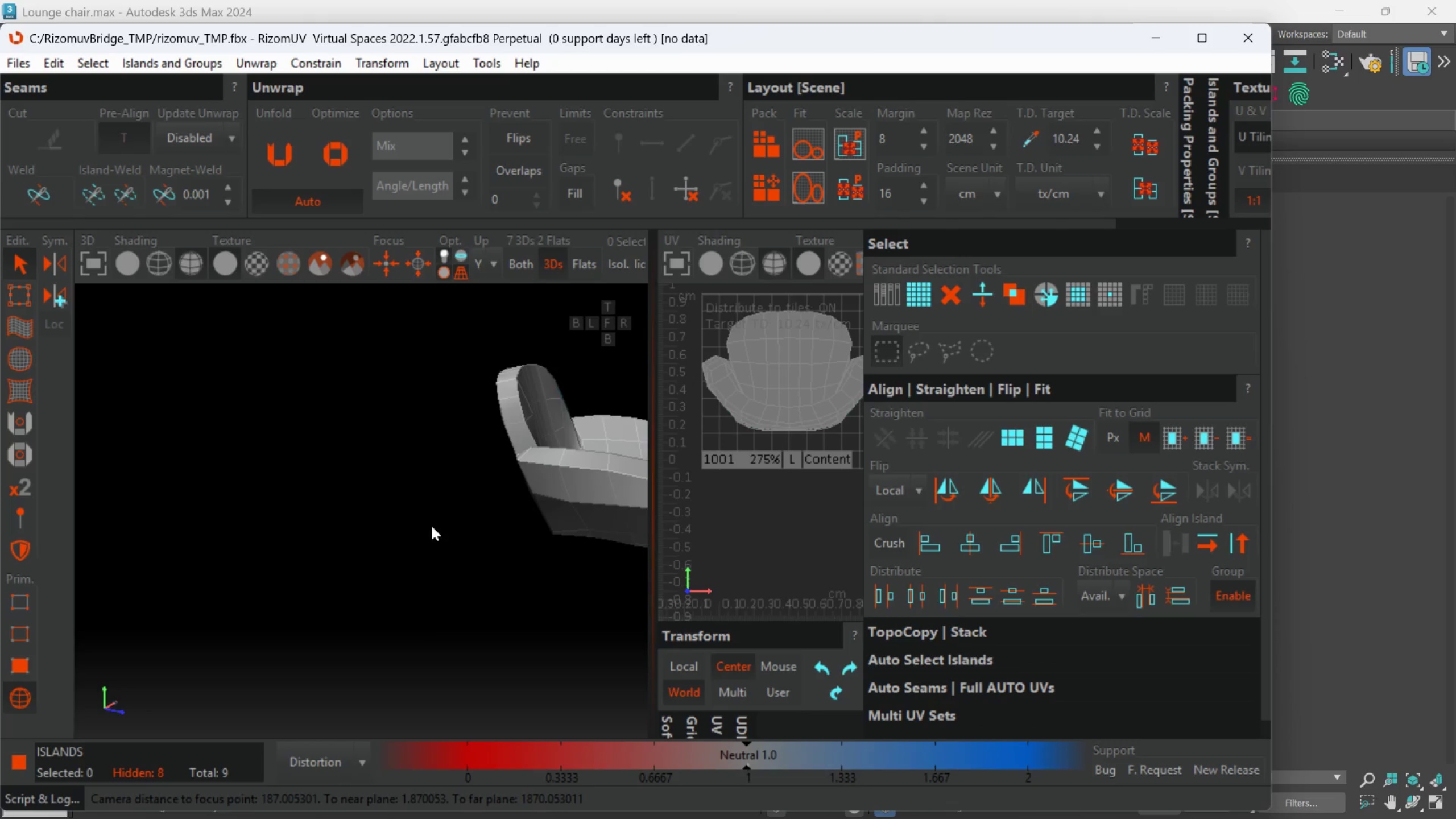 
scroll: coordinate [432, 526], scroll_direction: down, amount: 4.0
 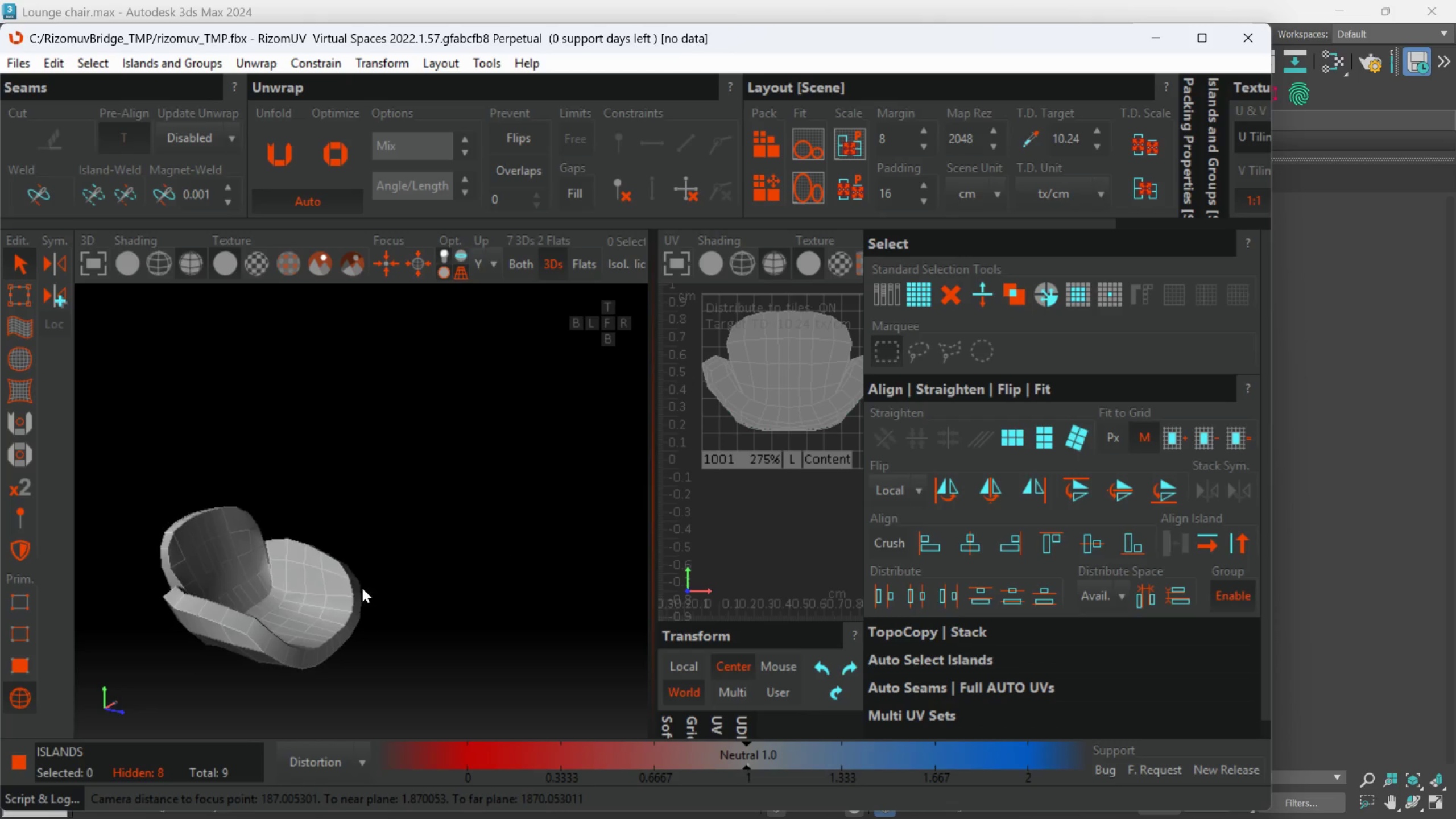 
hold_key(key=AltLeft, duration=0.77)
 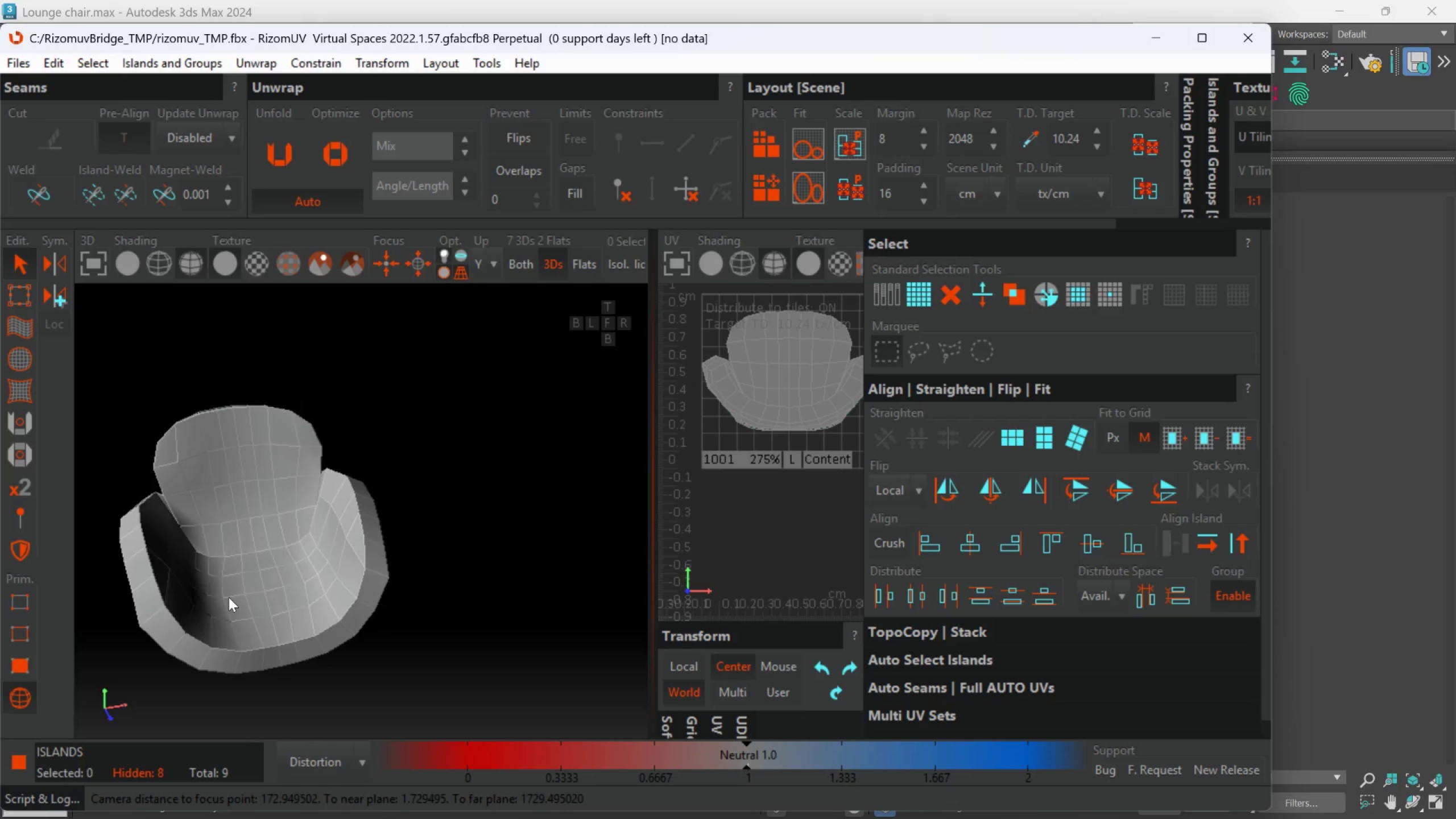 
scroll: coordinate [345, 605], scroll_direction: up, amount: 1.0
 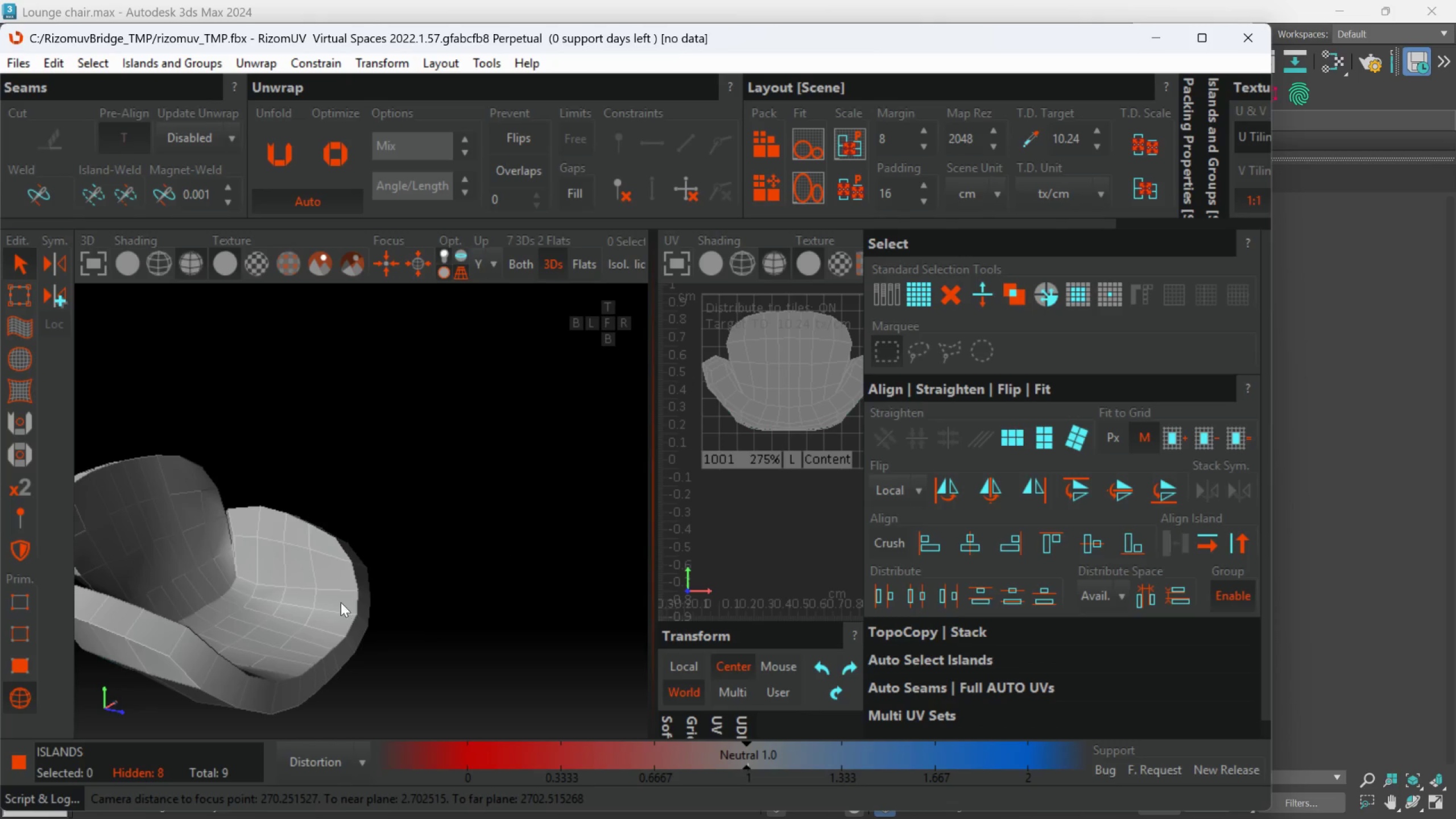 
hold_key(key=AltLeft, duration=1.3)
 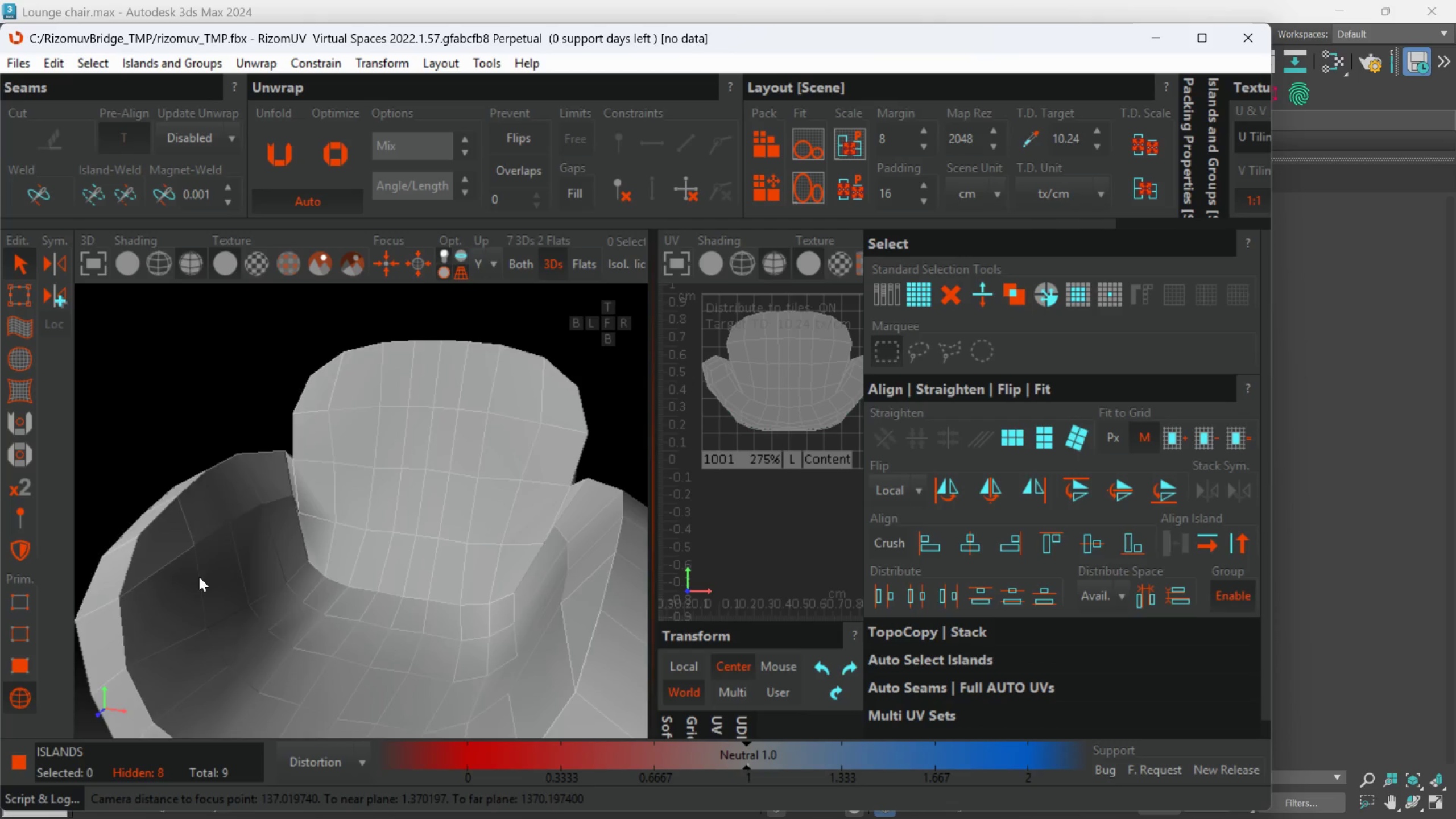 
scroll: coordinate [229, 597], scroll_direction: down, amount: 2.0
 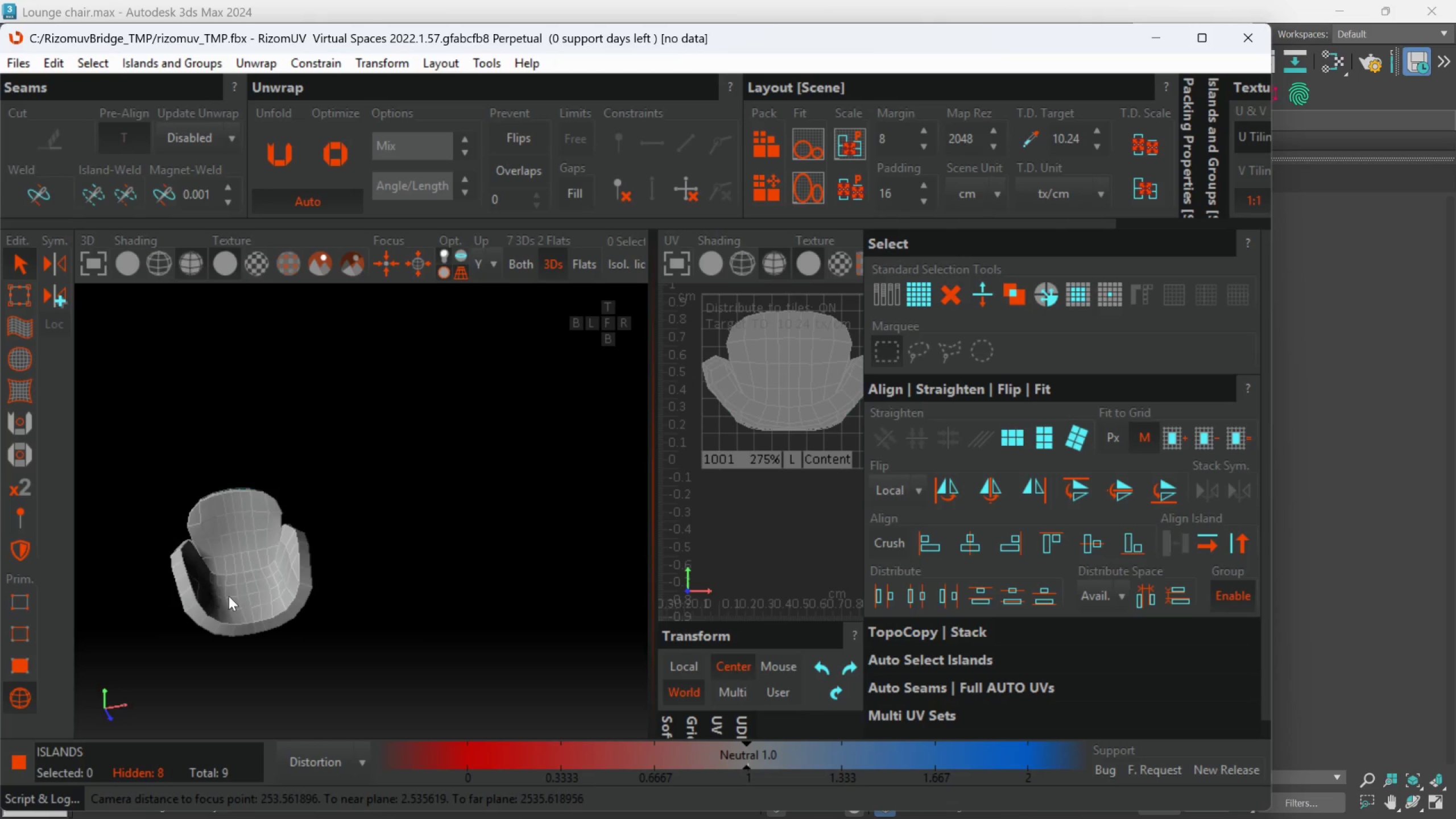 
hold_key(key=AltLeft, duration=1.53)
scroll: coordinate [199, 577], scroll_direction: up, amount: 1.0
 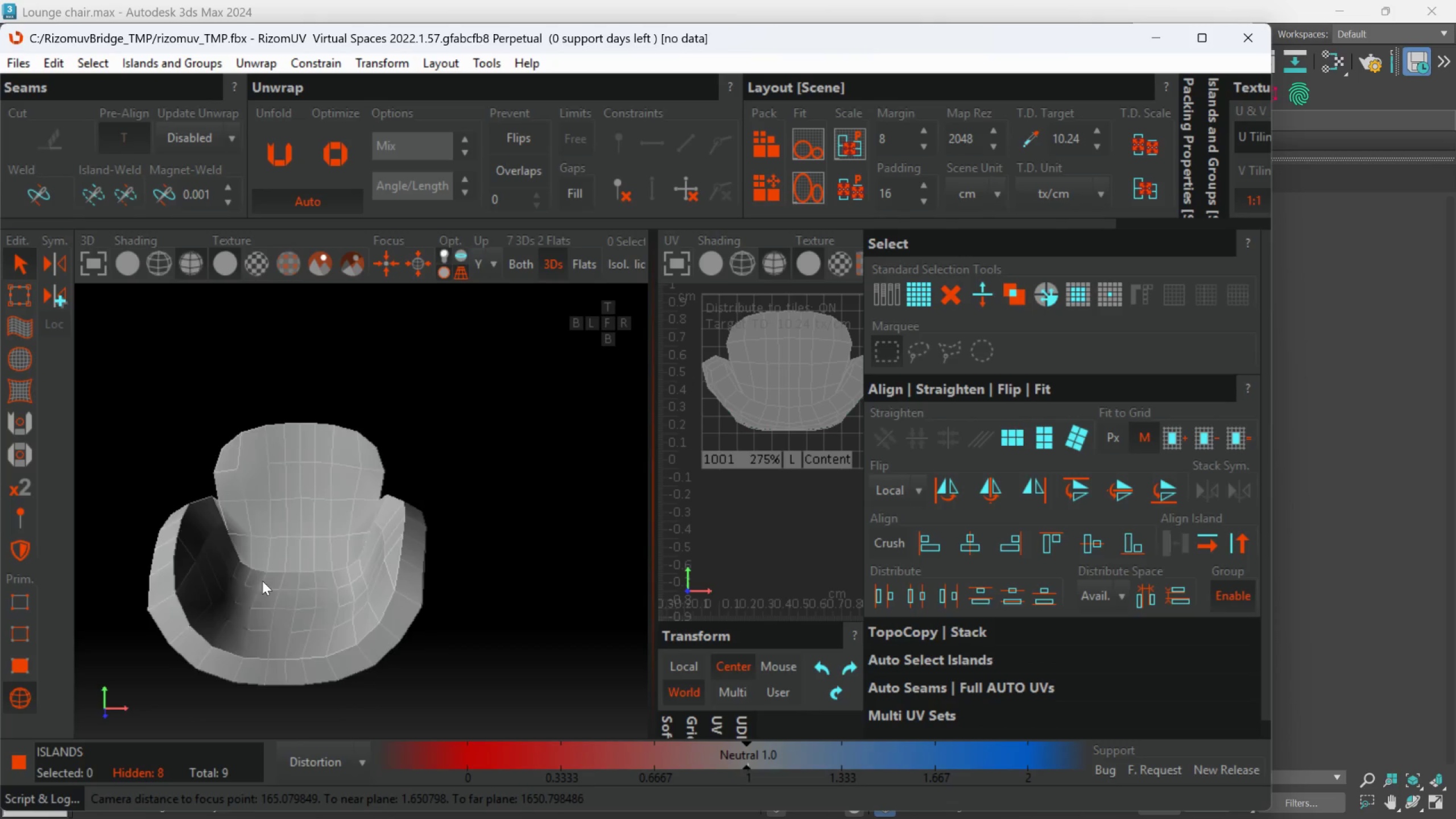 
hold_key(key=AltLeft, duration=1.51)
 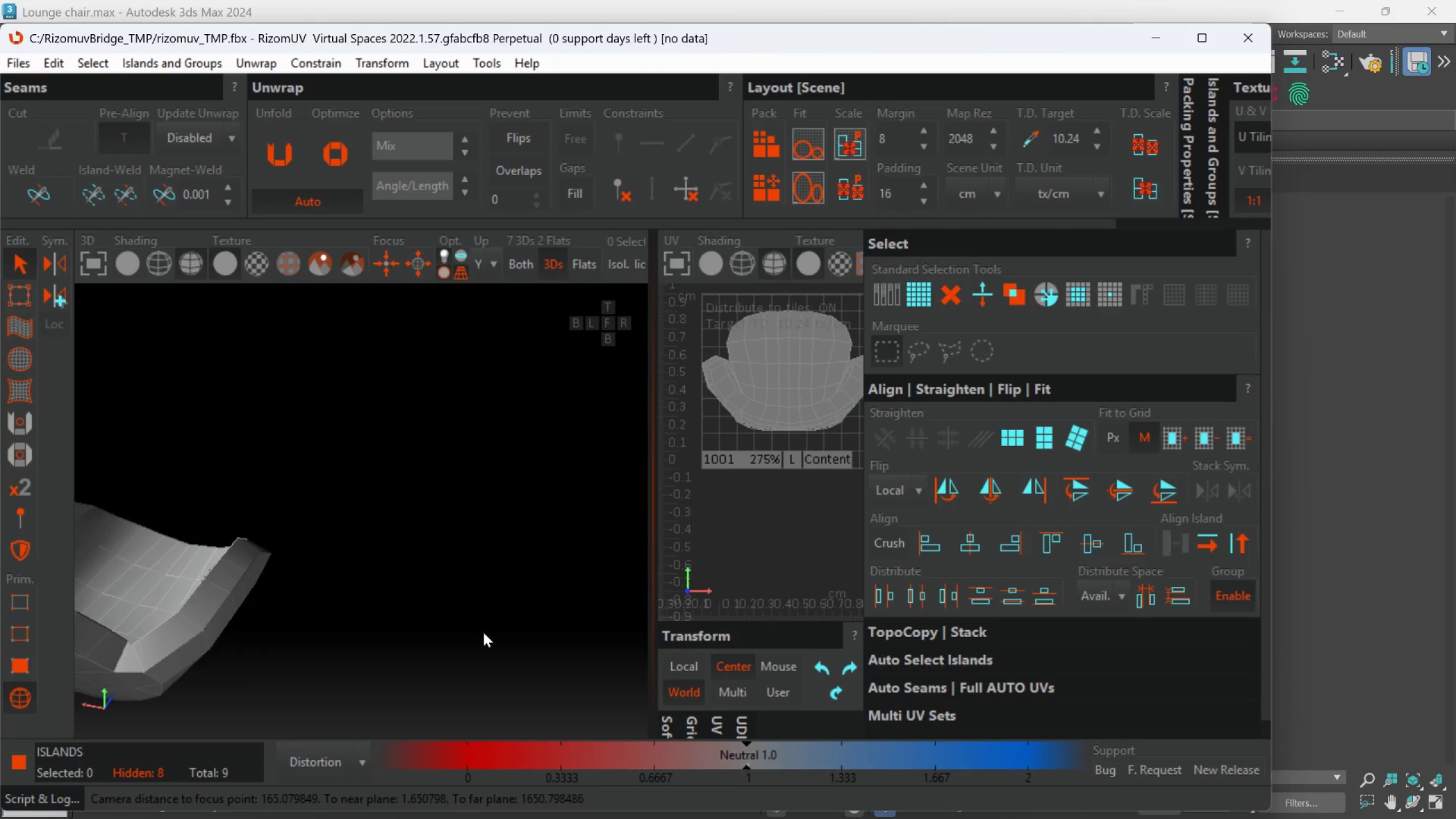 
hold_key(key=AltLeft, duration=0.38)
 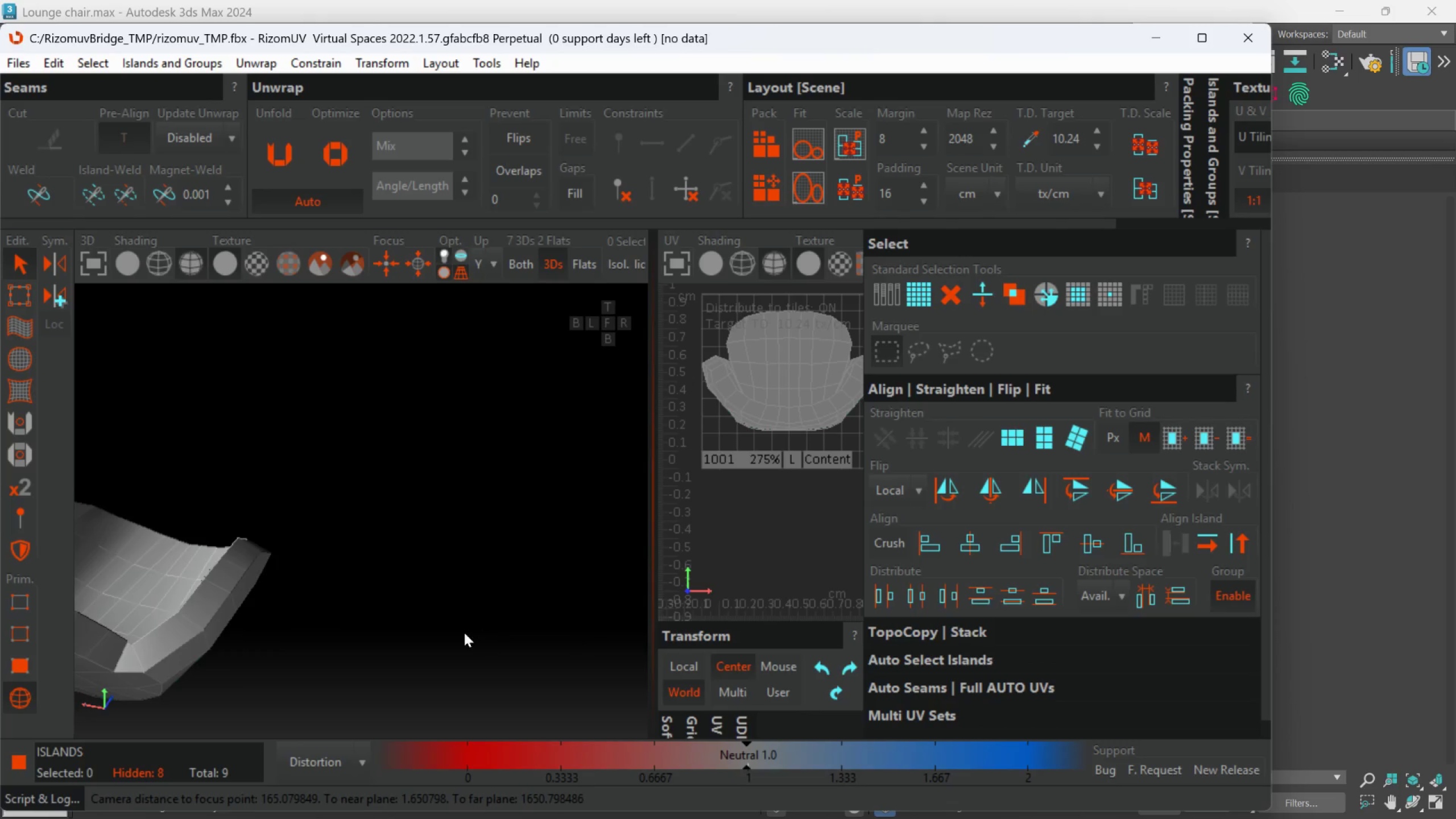 
hold_key(key=AltLeft, duration=0.69)
 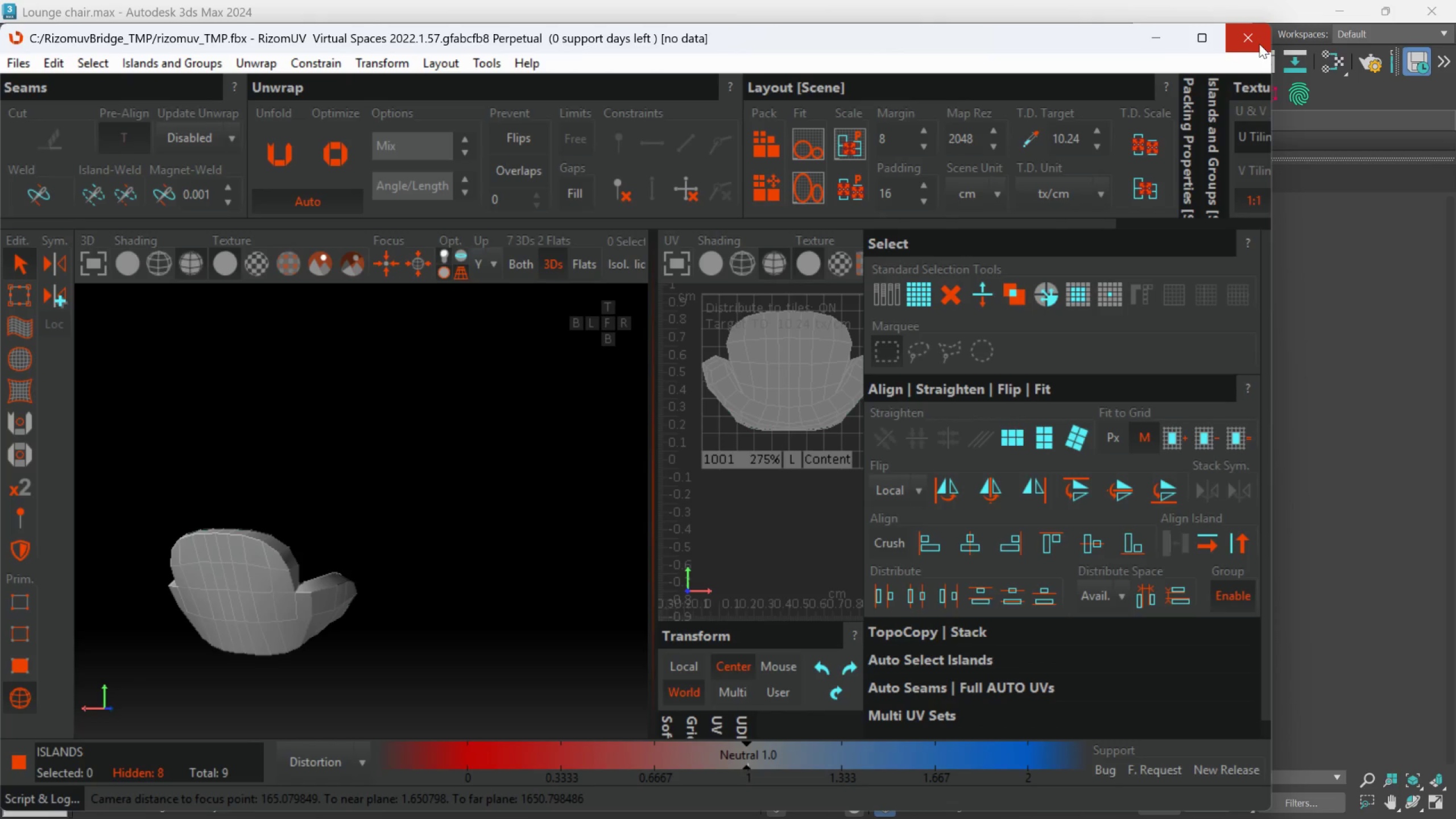 
scroll: coordinate [464, 633], scroll_direction: down, amount: 2.0
 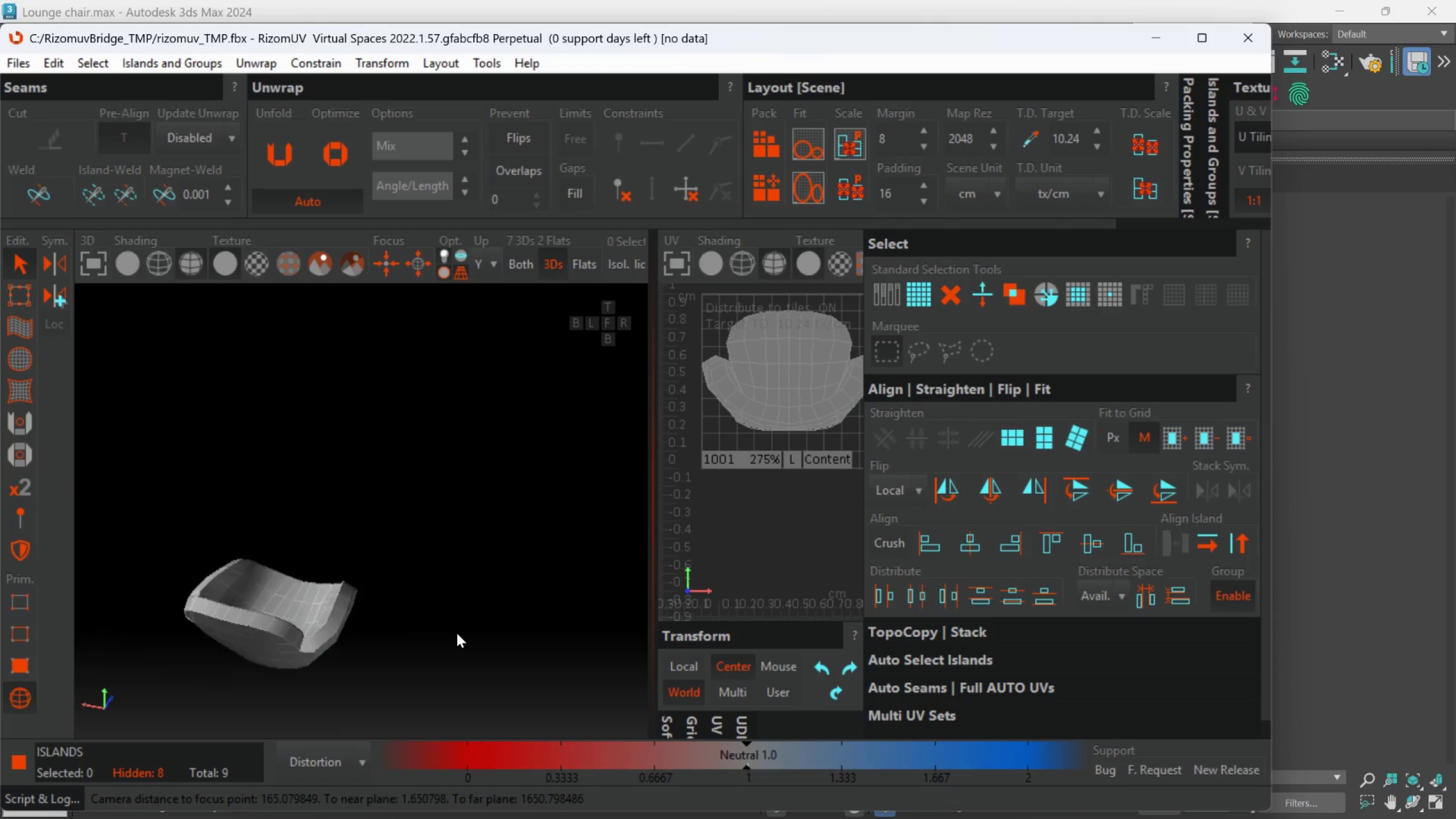 
left_click([1259, 44])
 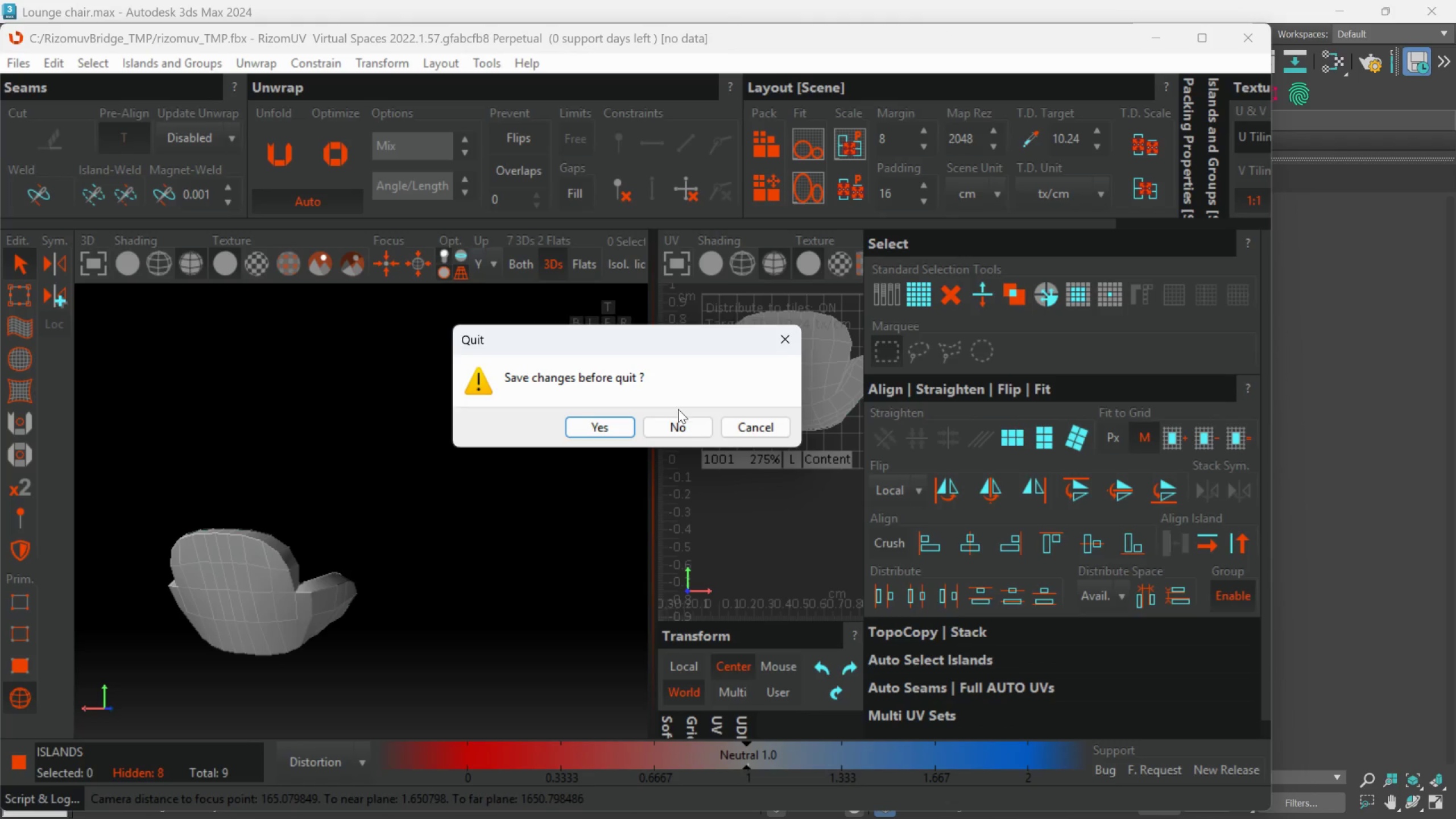 
left_click([675, 423])
 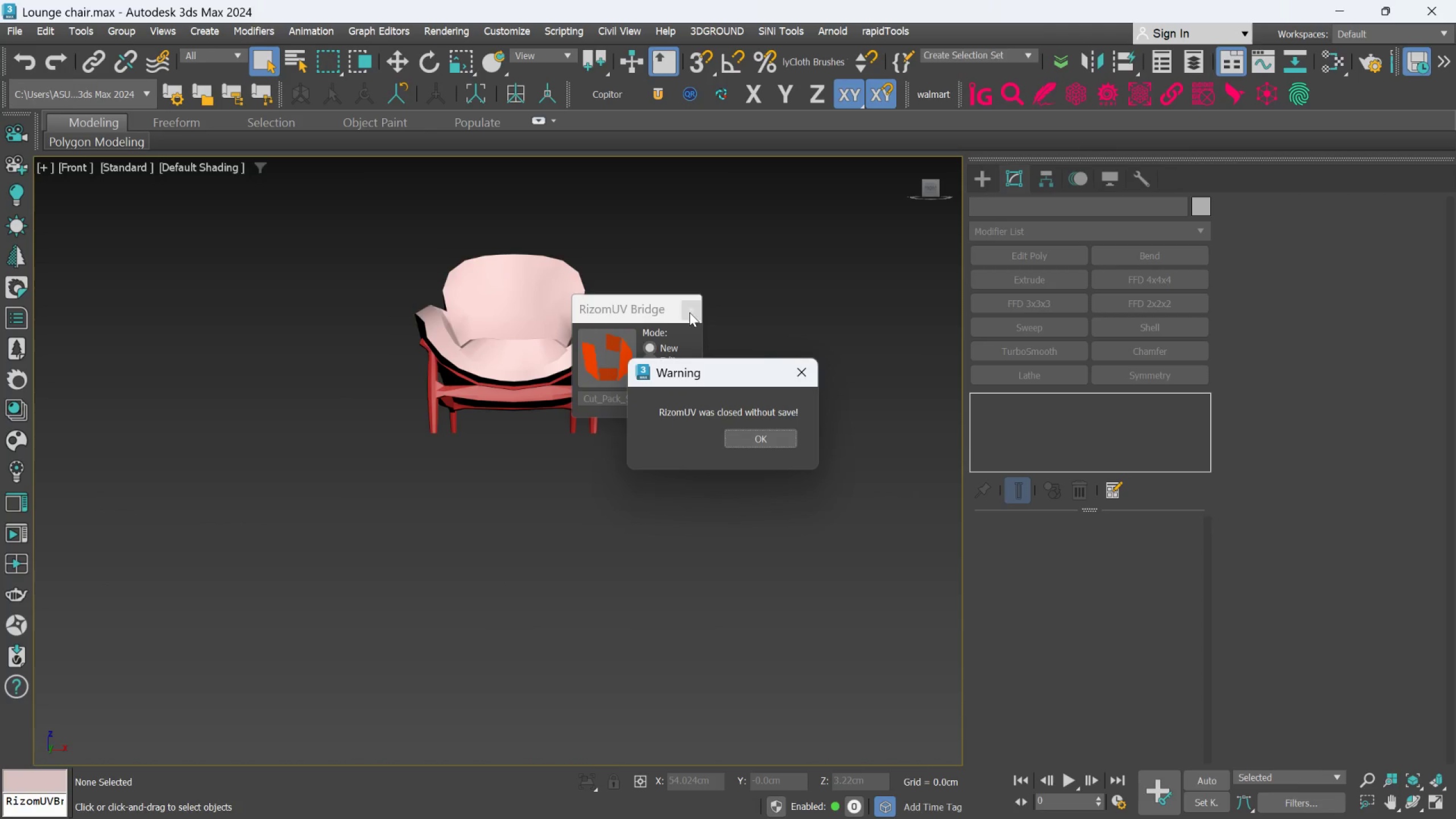 
left_click([800, 373])
 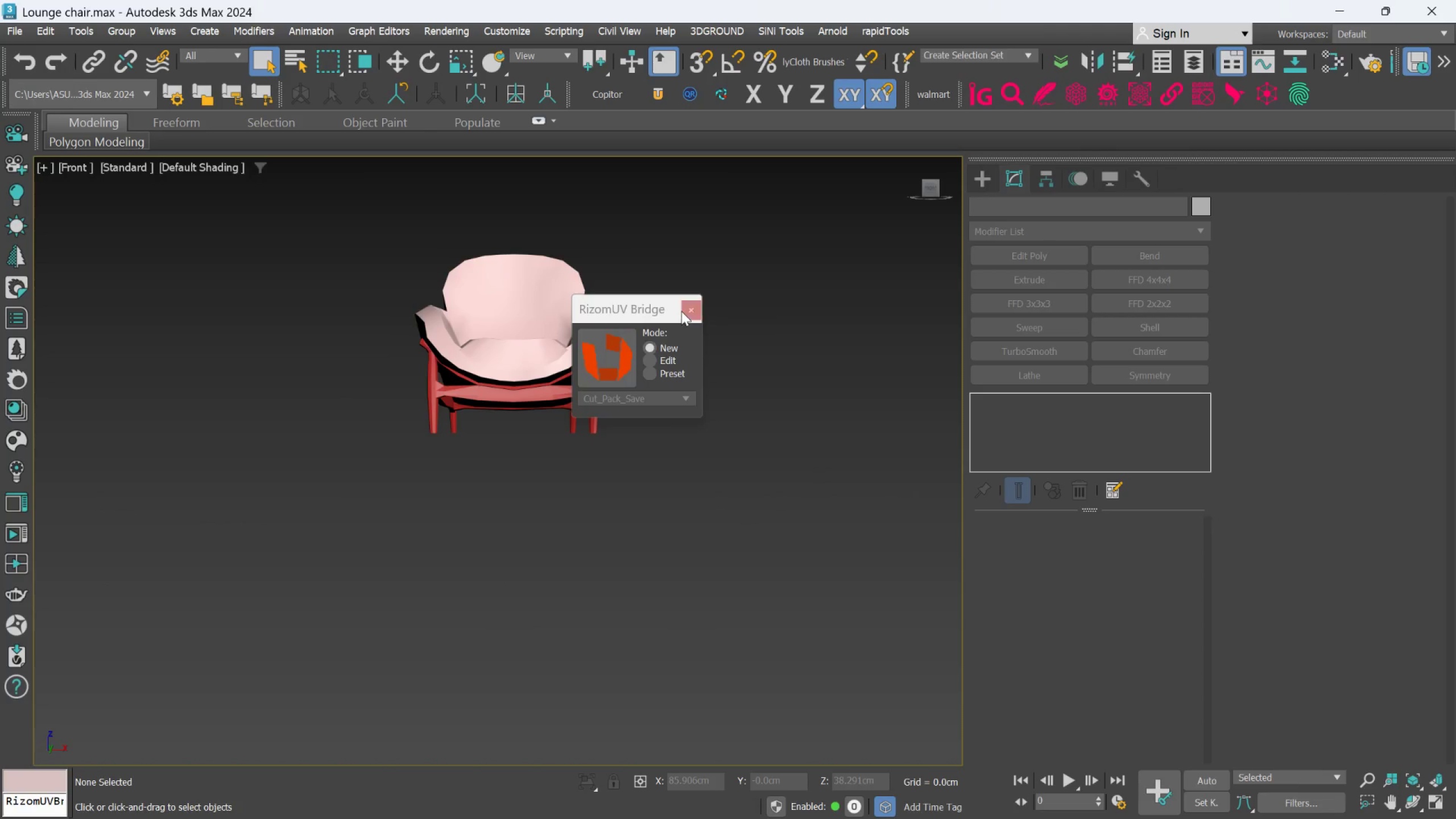 
left_click([685, 308])
 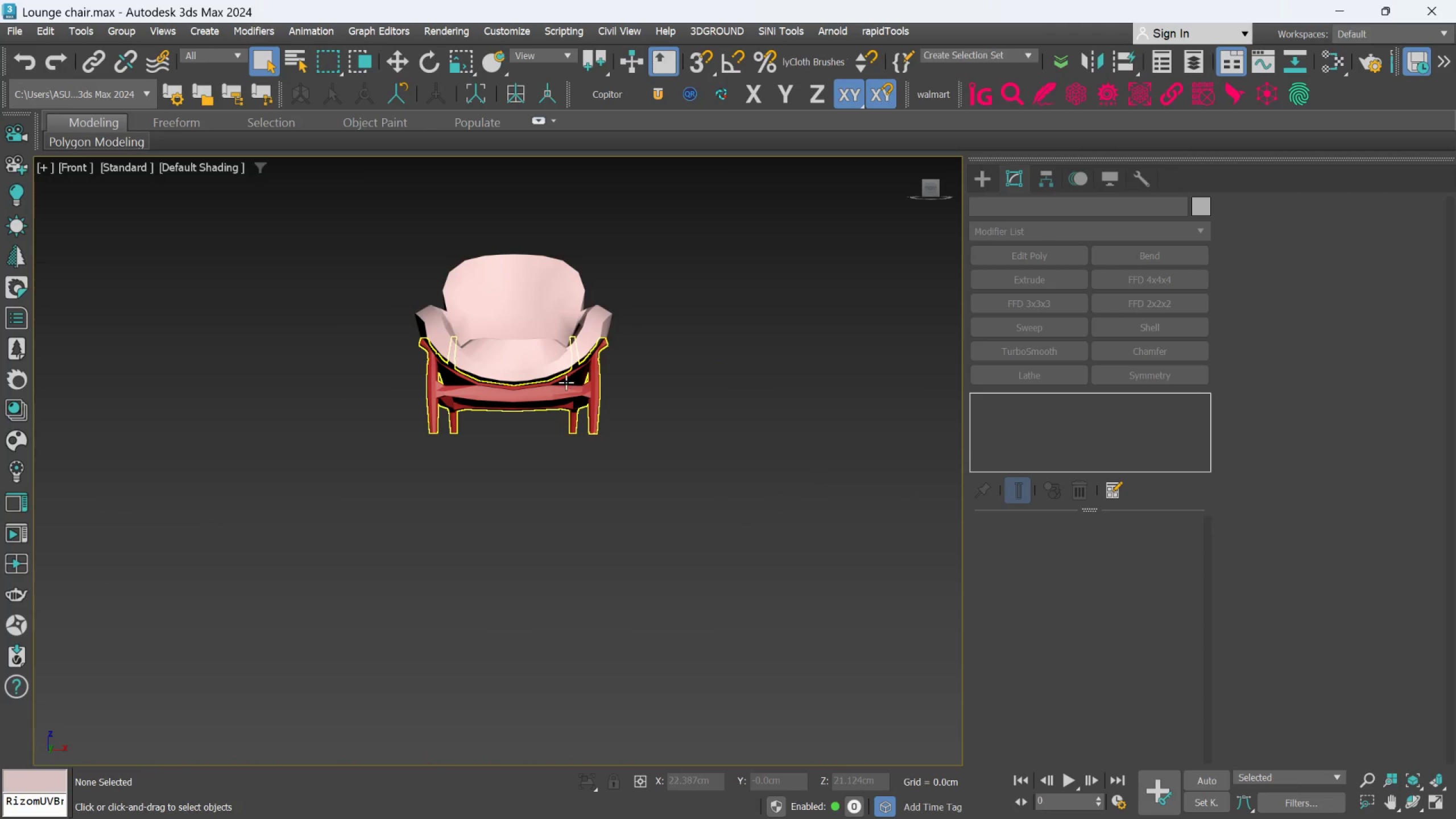 
scroll: coordinate [527, 346], scroll_direction: up, amount: 3.0
 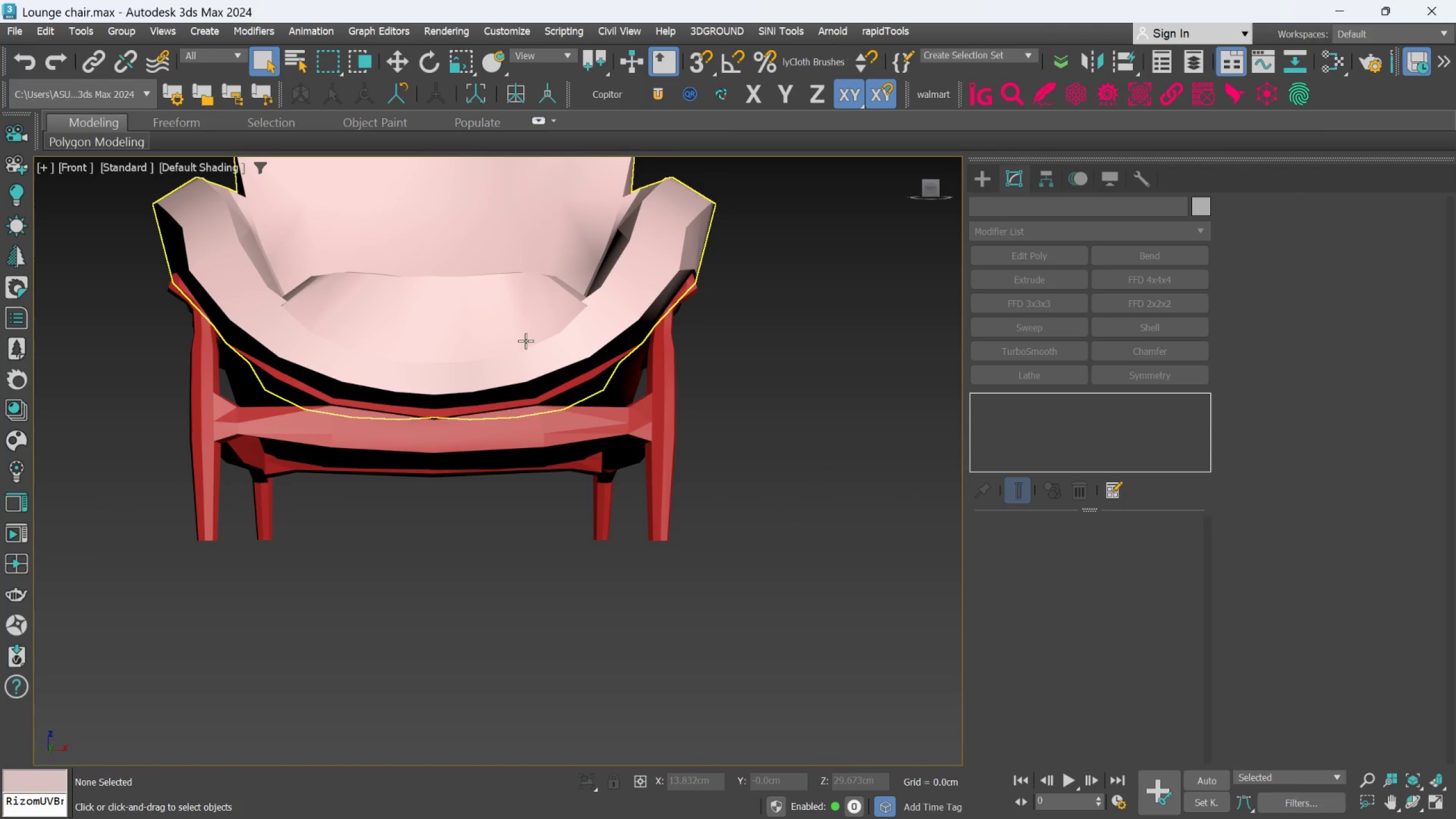 
left_click([526, 341])
 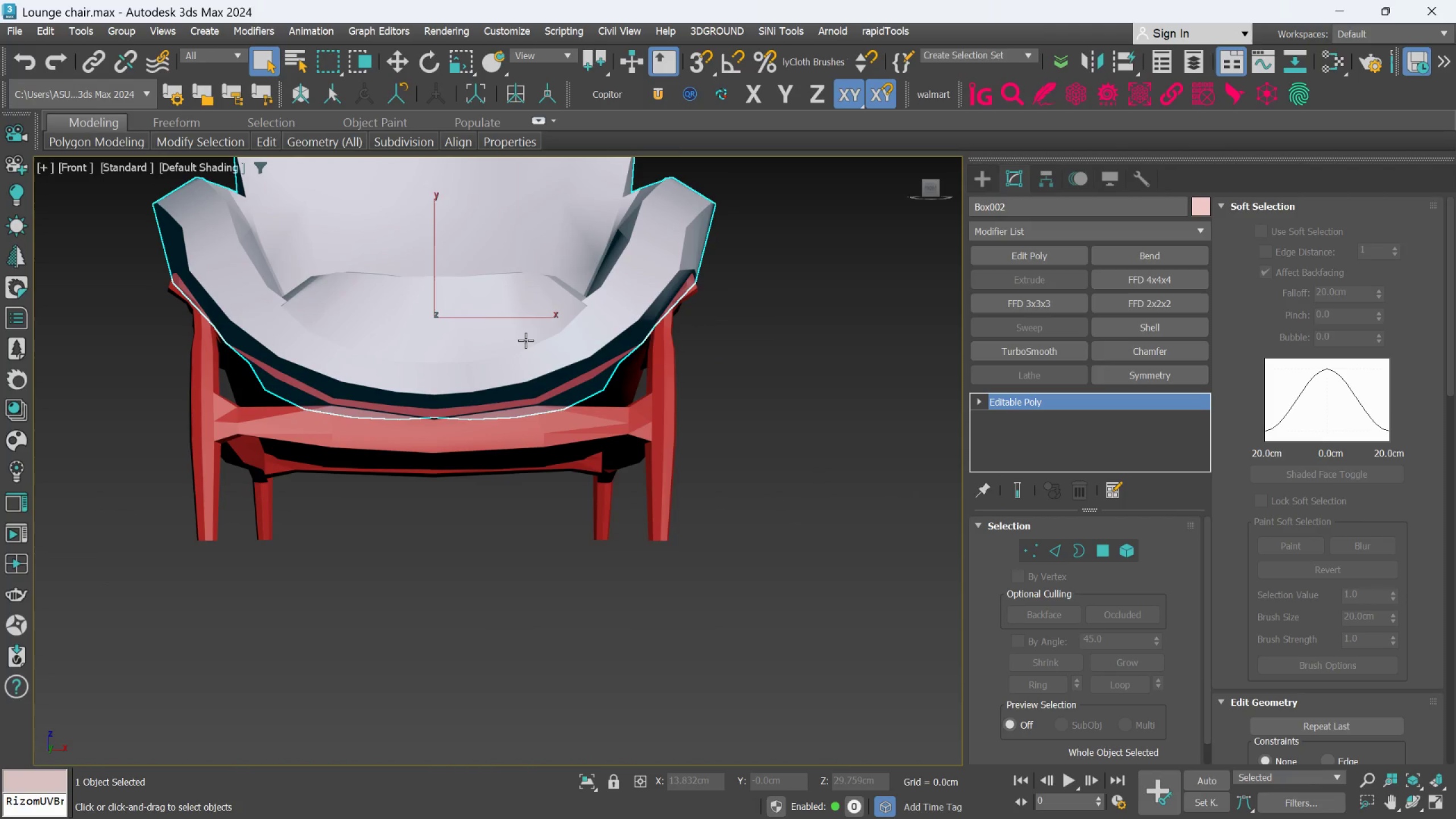 
scroll: coordinate [526, 340], scroll_direction: down, amount: 1.0
 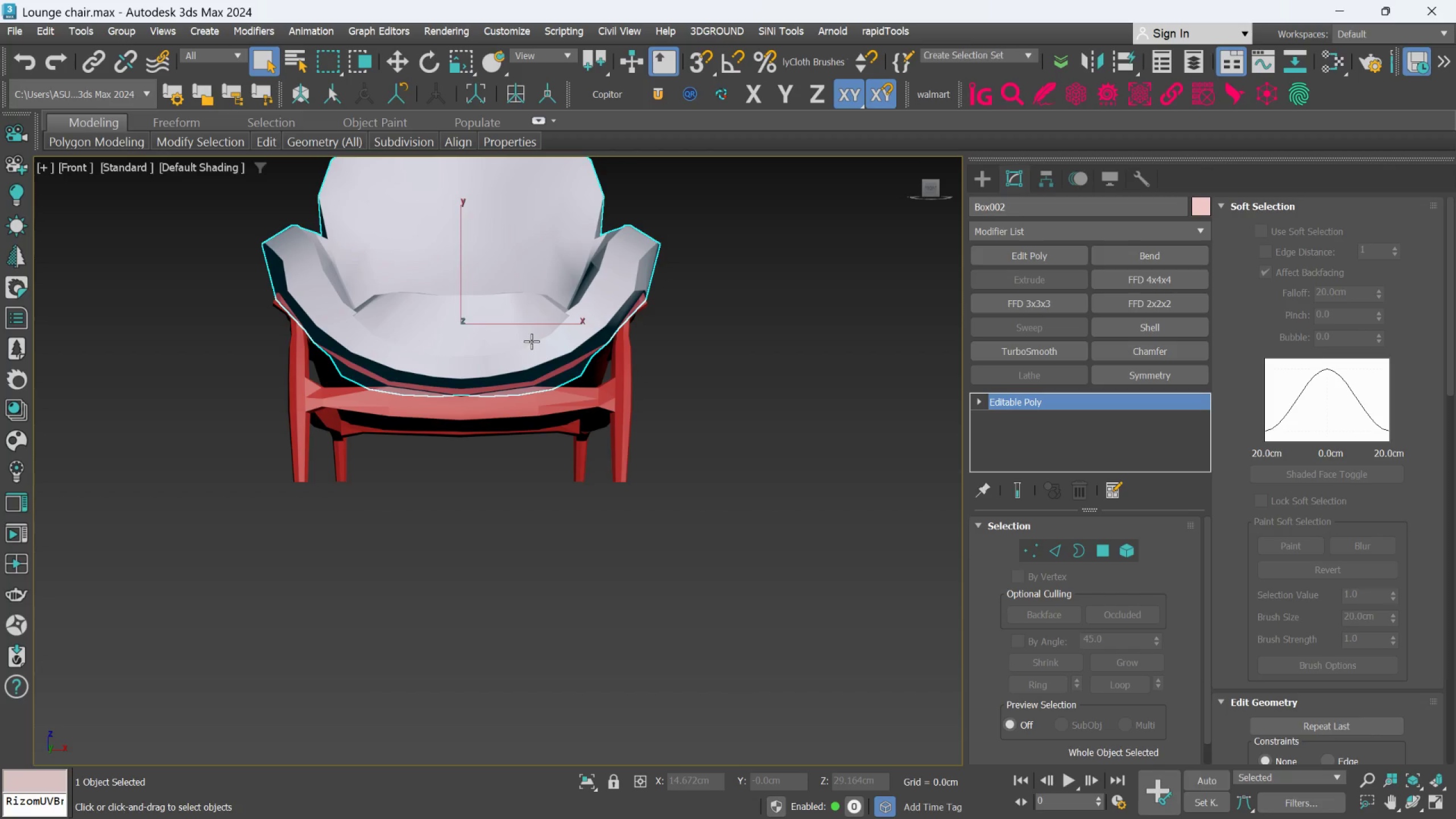 
key(F4)
 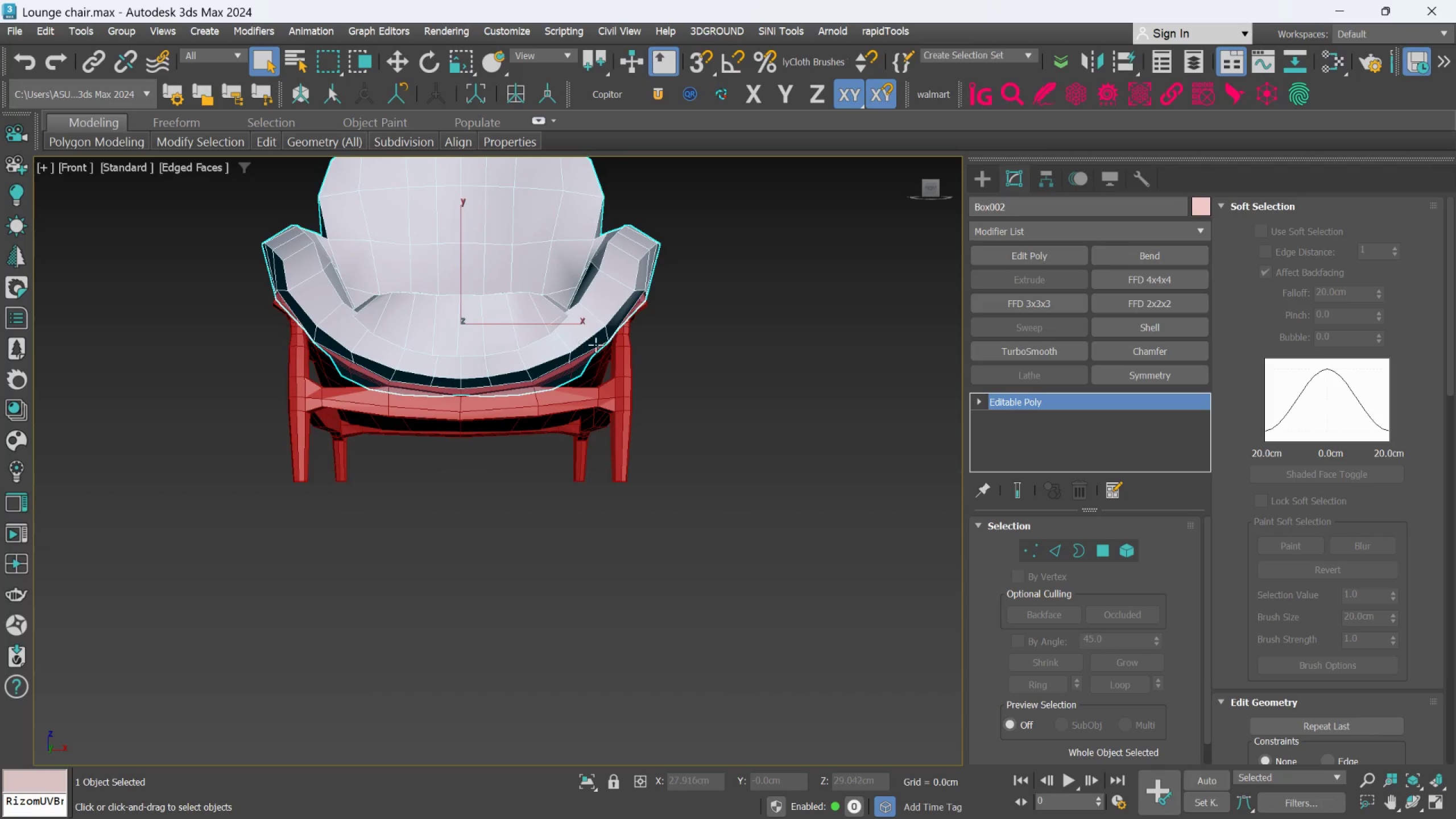 
hold_key(key=AltLeft, duration=0.69)
scroll: coordinate [604, 355], scroll_direction: down, amount: 1.0
 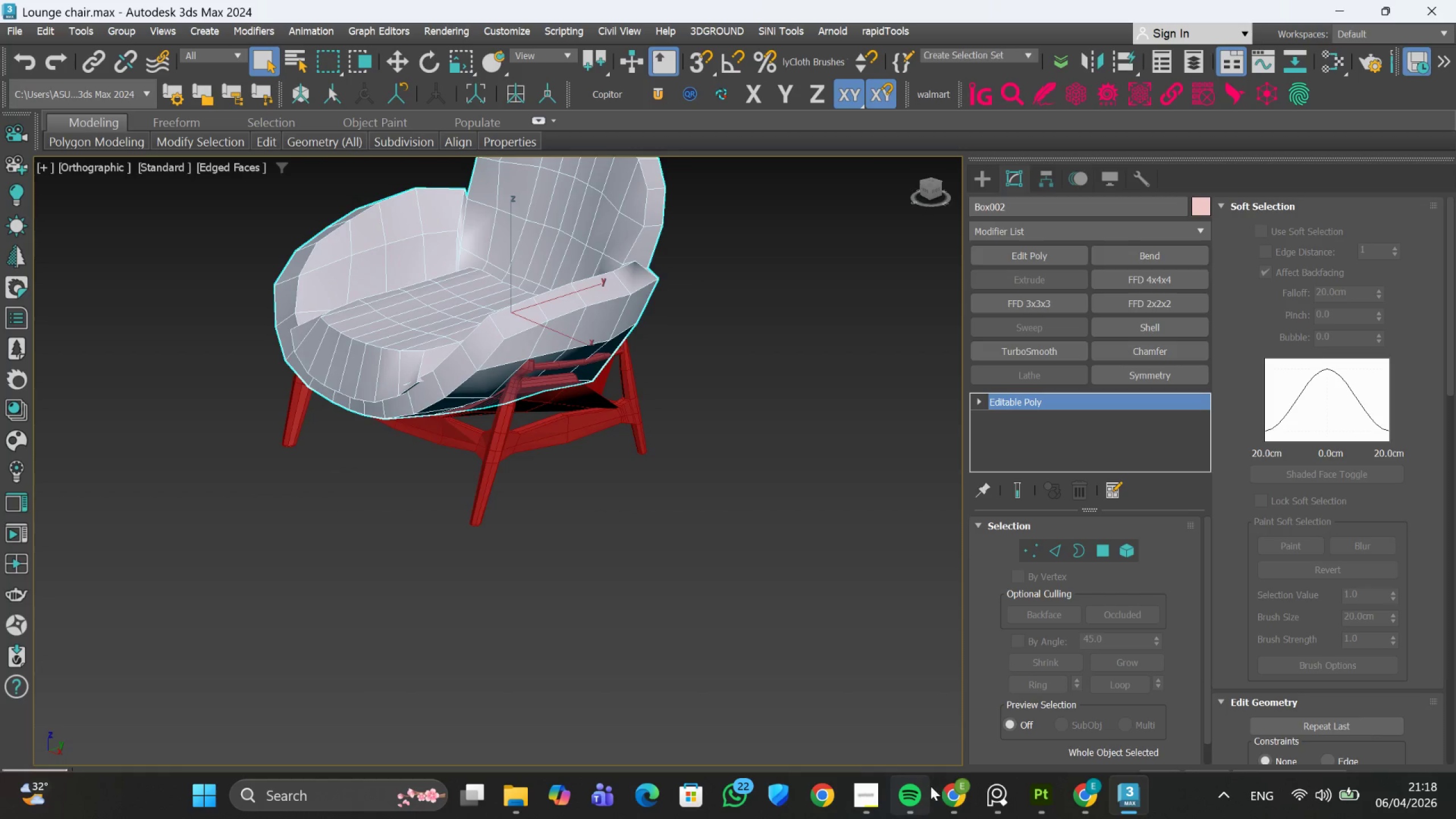 
left_click([1007, 806])
 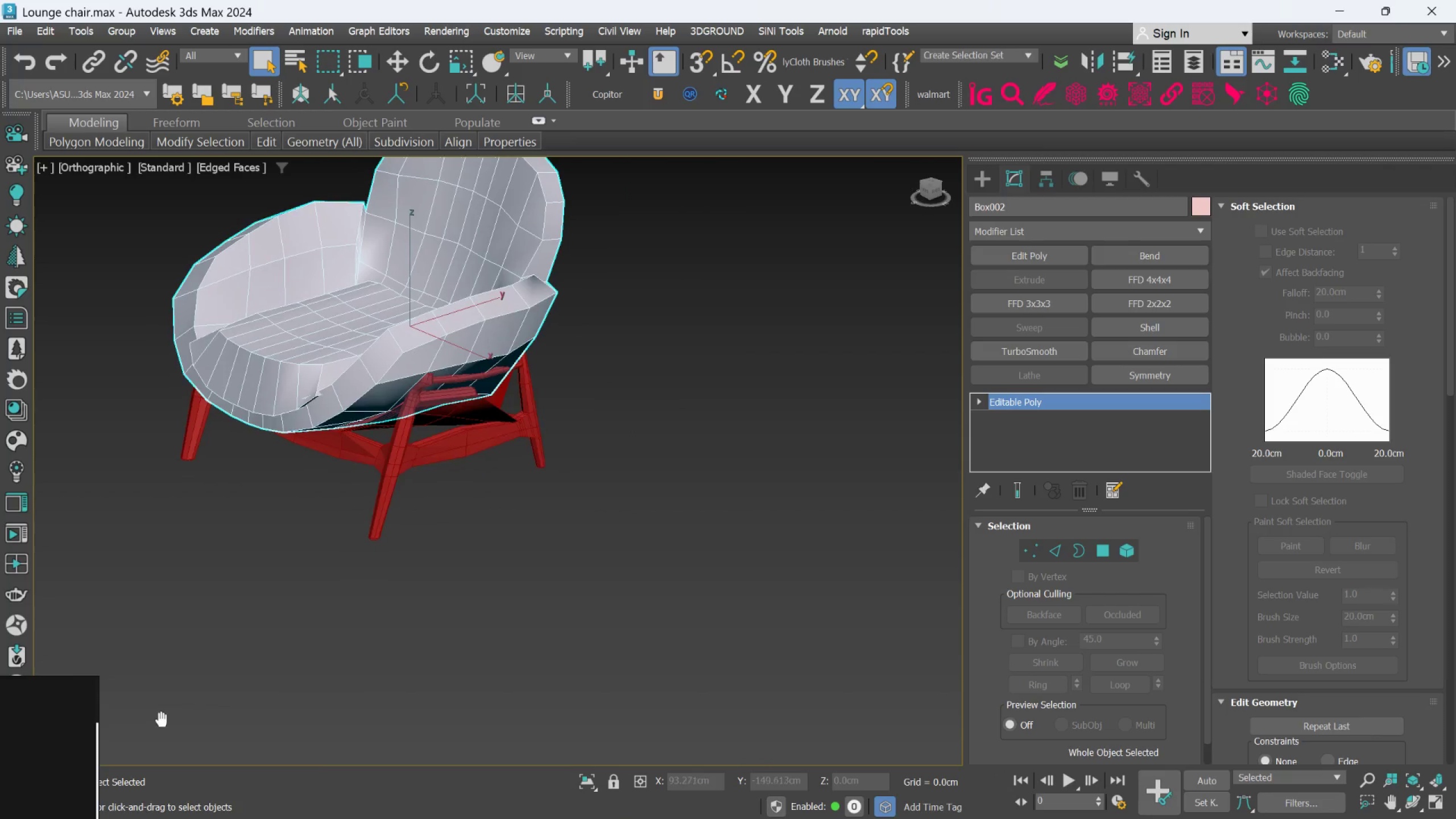 
key(Control+ControlLeft)
 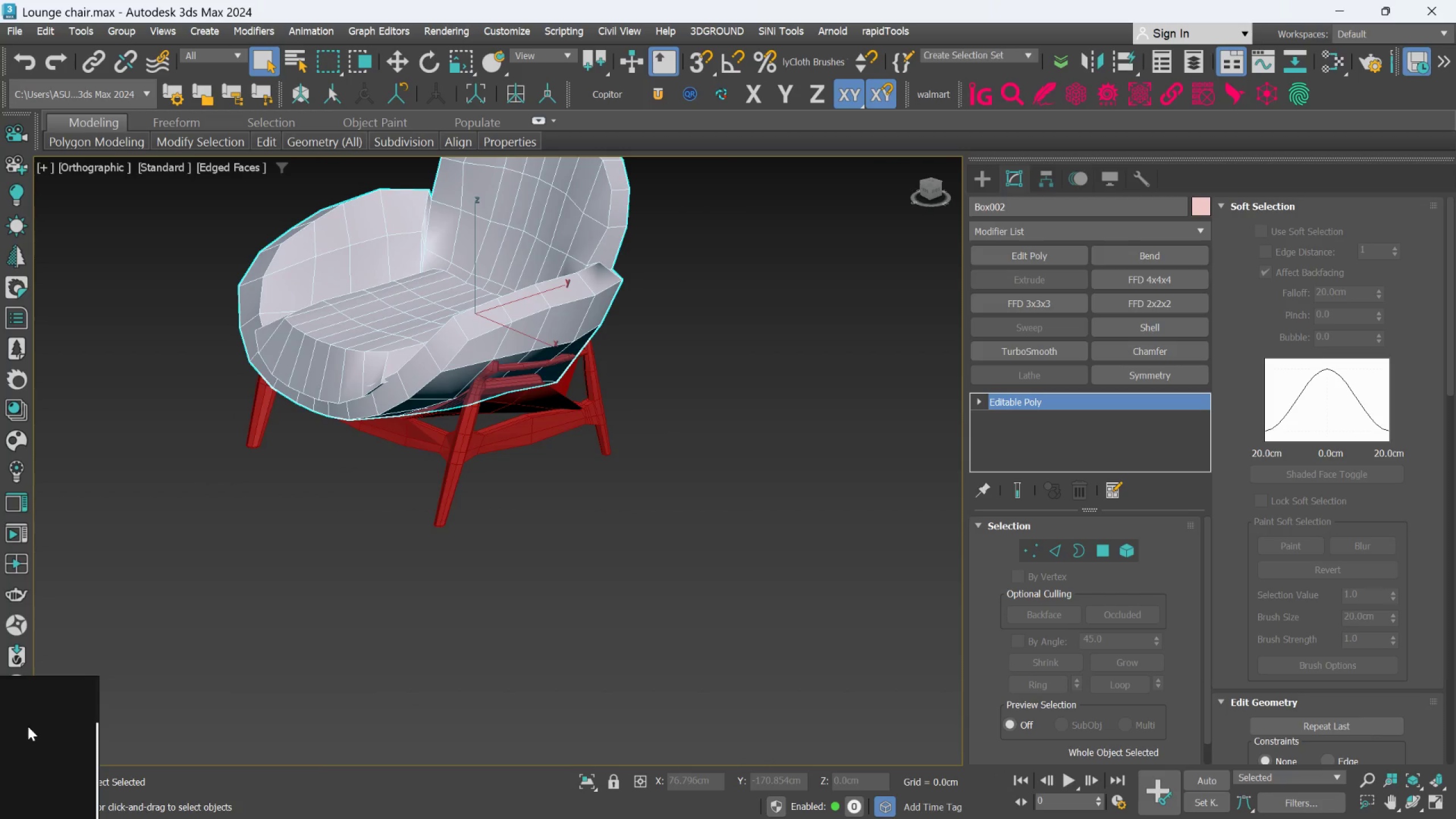 
scroll: coordinate [36, 724], scroll_direction: down, amount: 4.0
 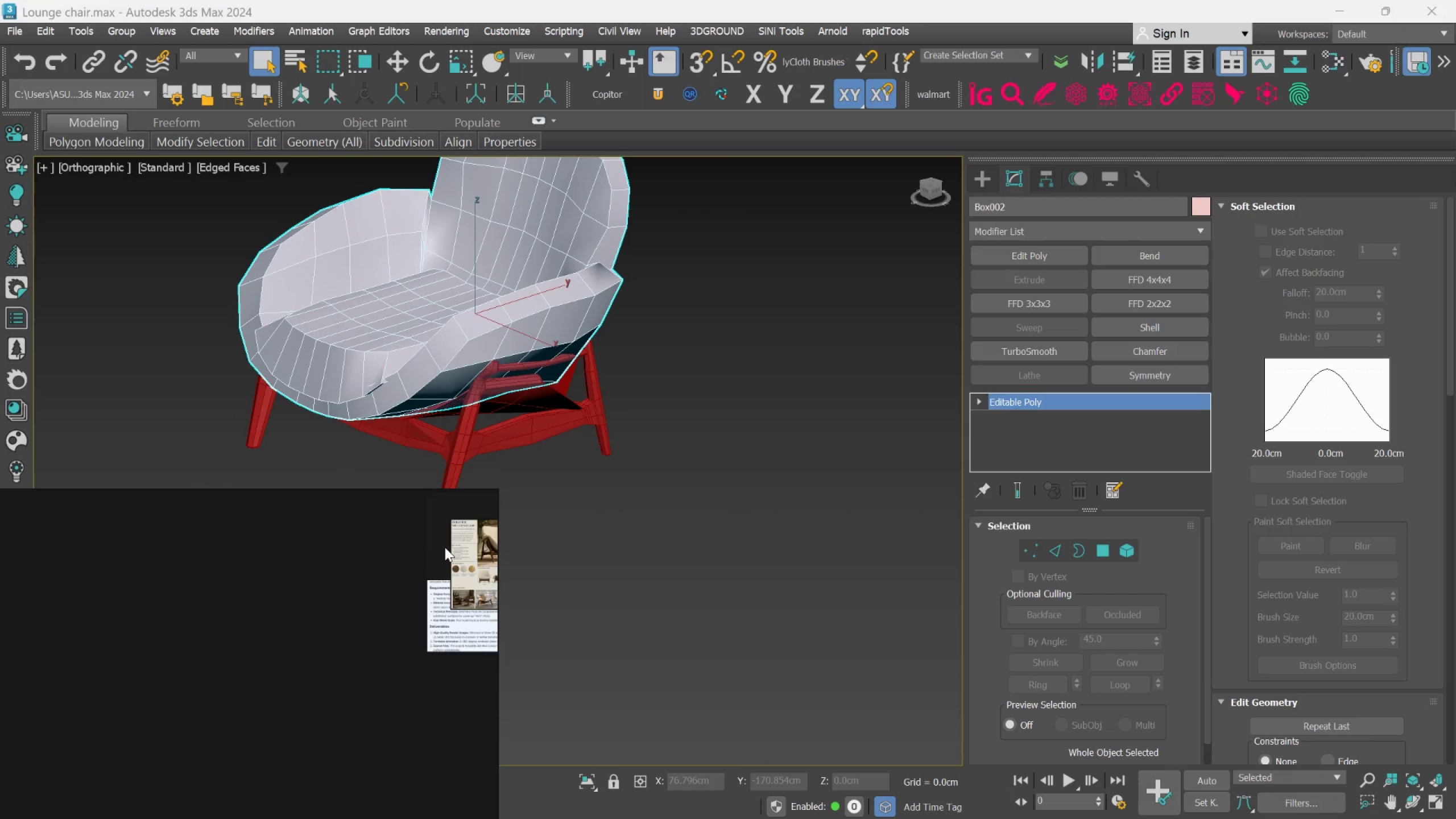 
scroll: coordinate [215, 596], scroll_direction: up, amount: 11.0
 